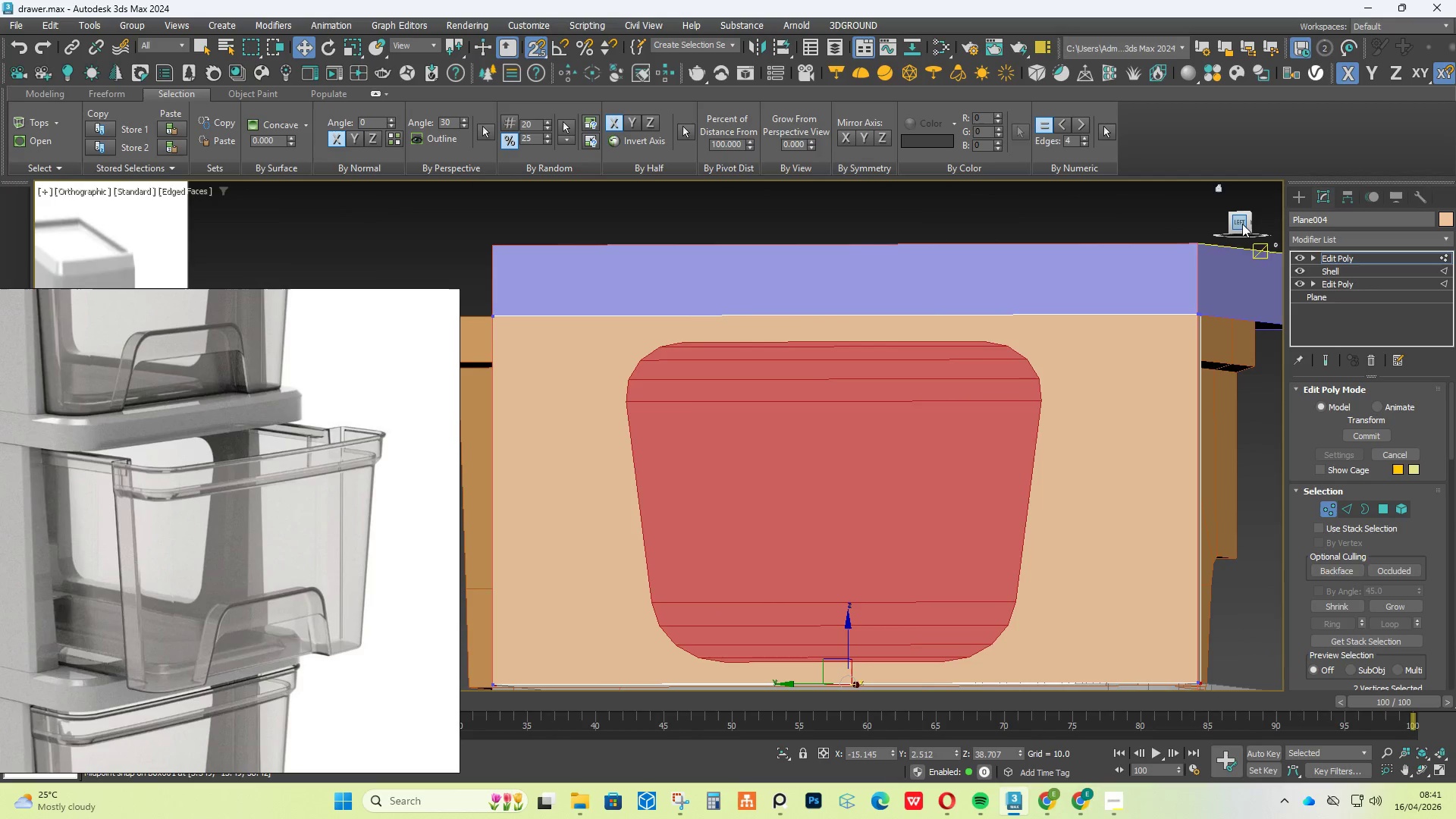 
left_click([1236, 217])
 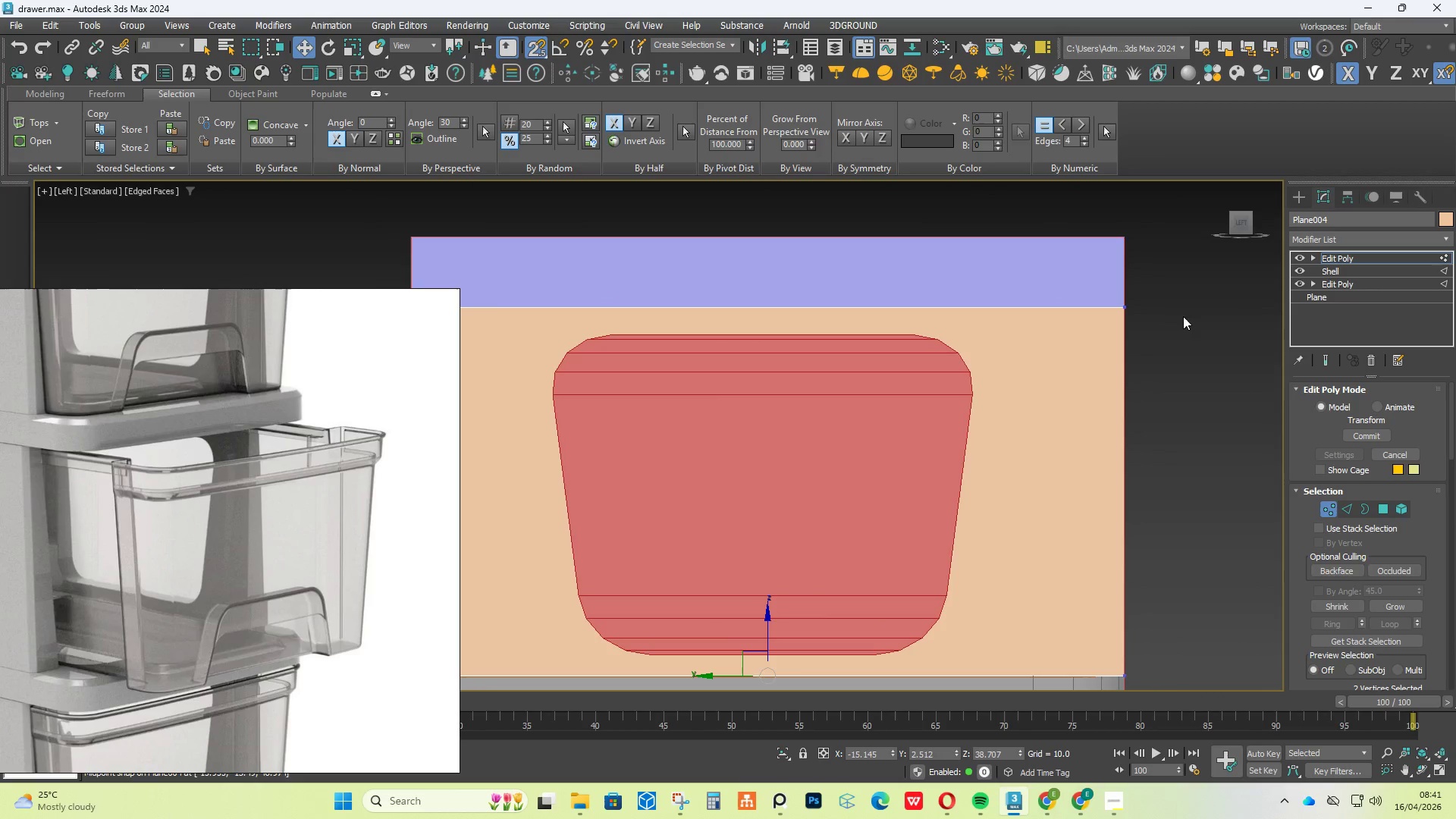 
left_click_drag(start_coordinate=[1163, 281], to_coordinate=[1078, 810])
 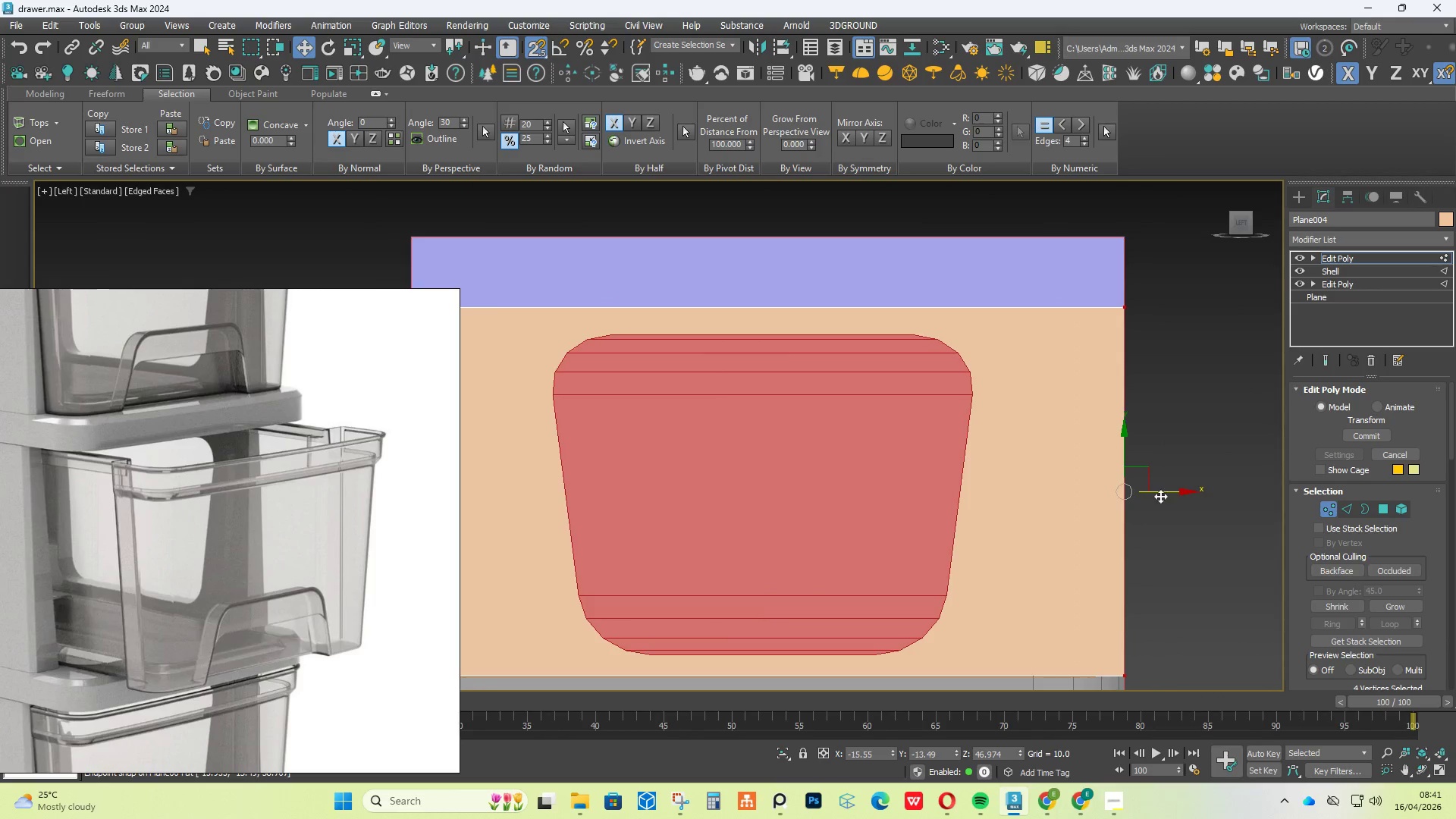 
left_click_drag(start_coordinate=[1162, 493], to_coordinate=[1006, 331])
 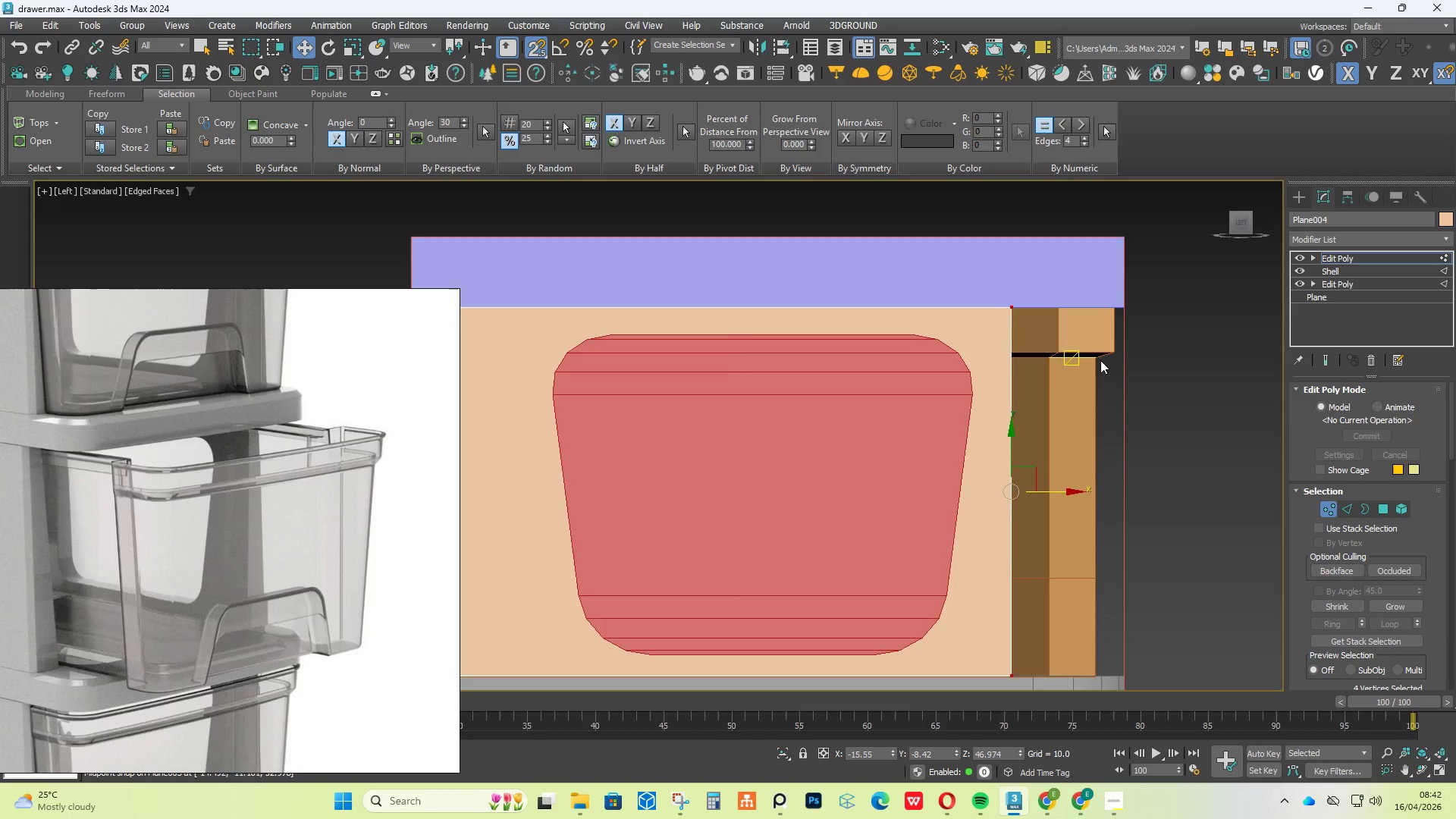 
hold_key(key=AltLeft, duration=2.86)
 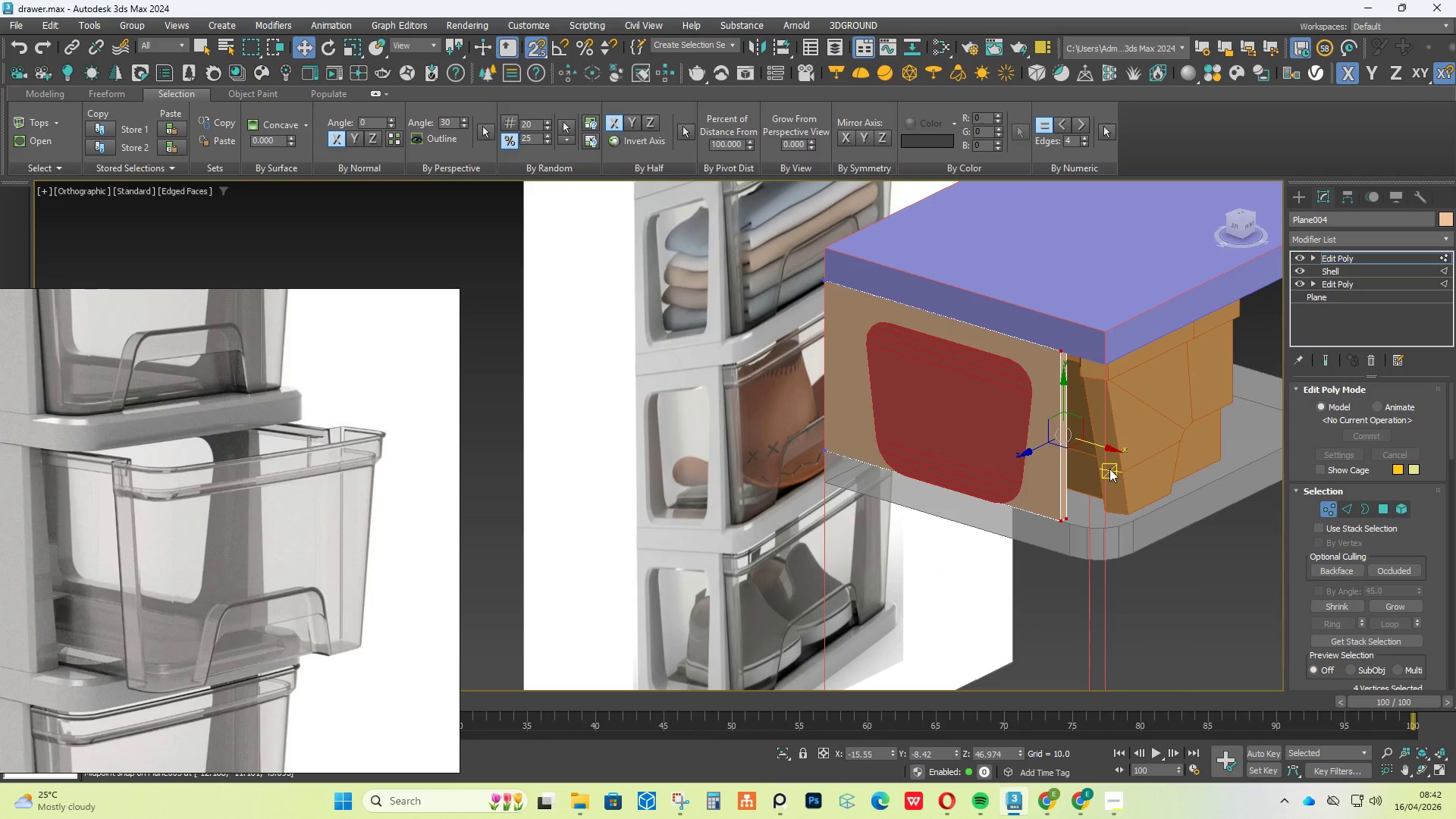 
scroll: coordinate [1116, 380], scroll_direction: down, amount: 2.0
 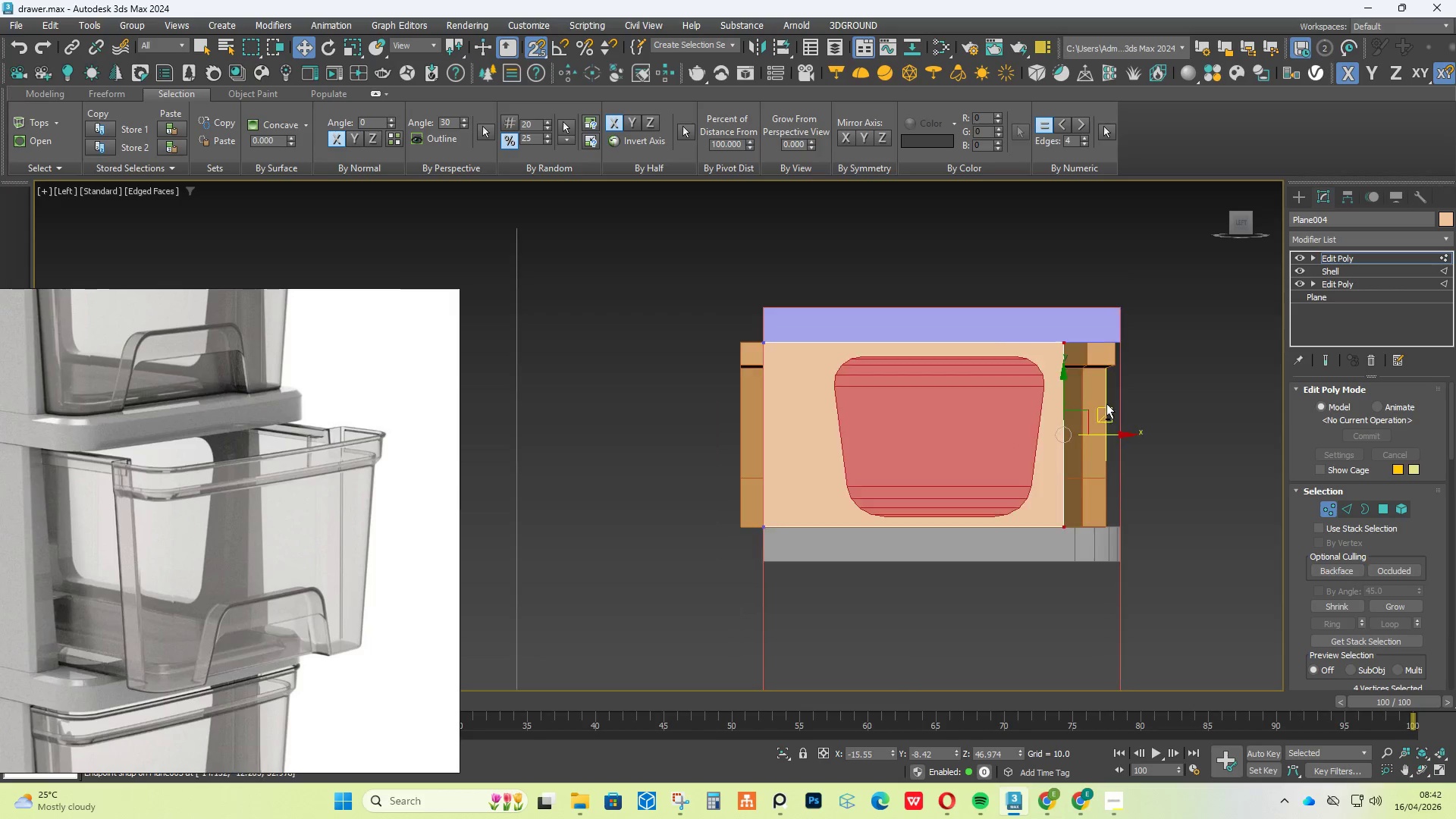 
hold_key(key=AltLeft, duration=2.86)
 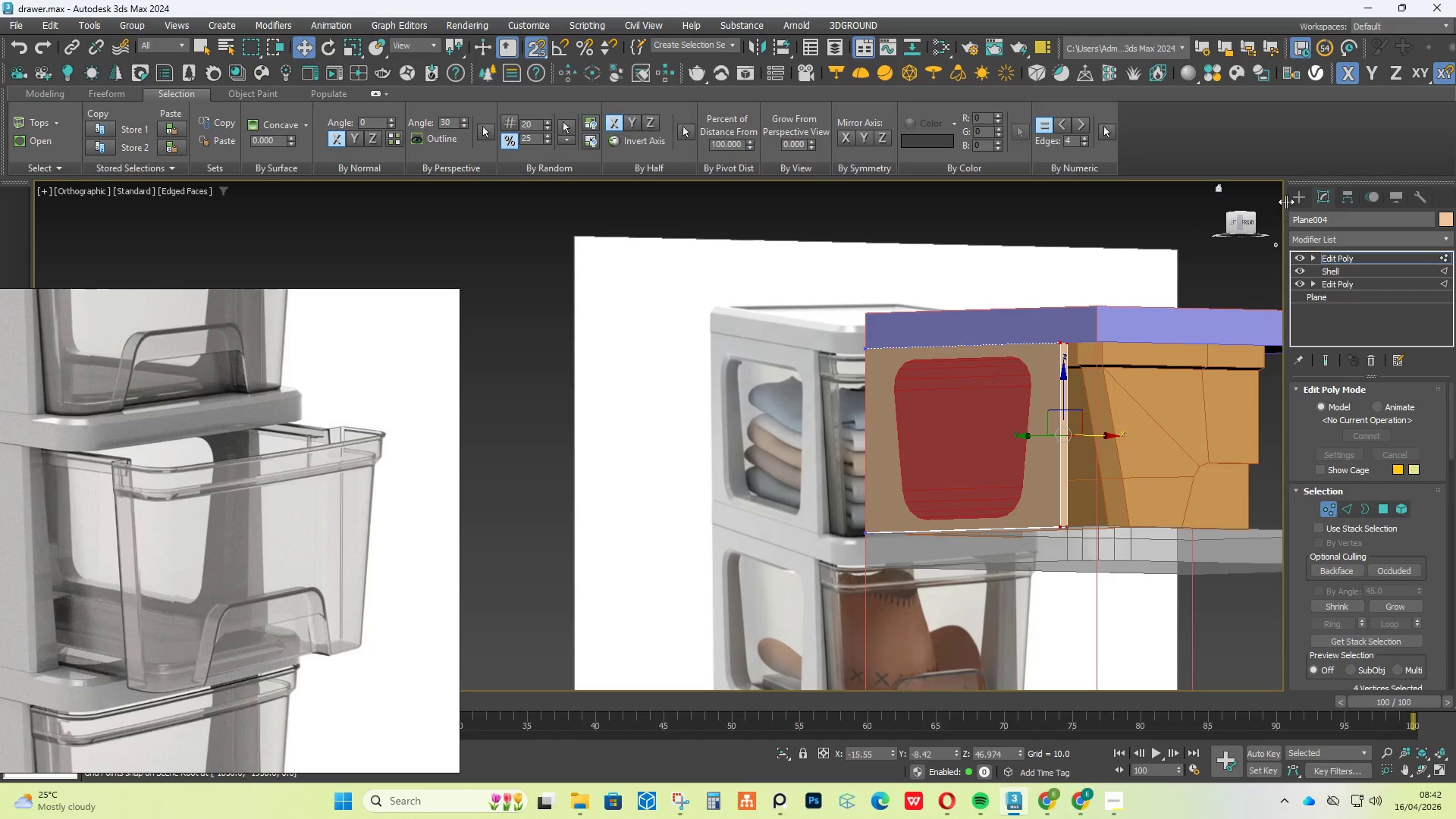 
left_click([1298, 196])
 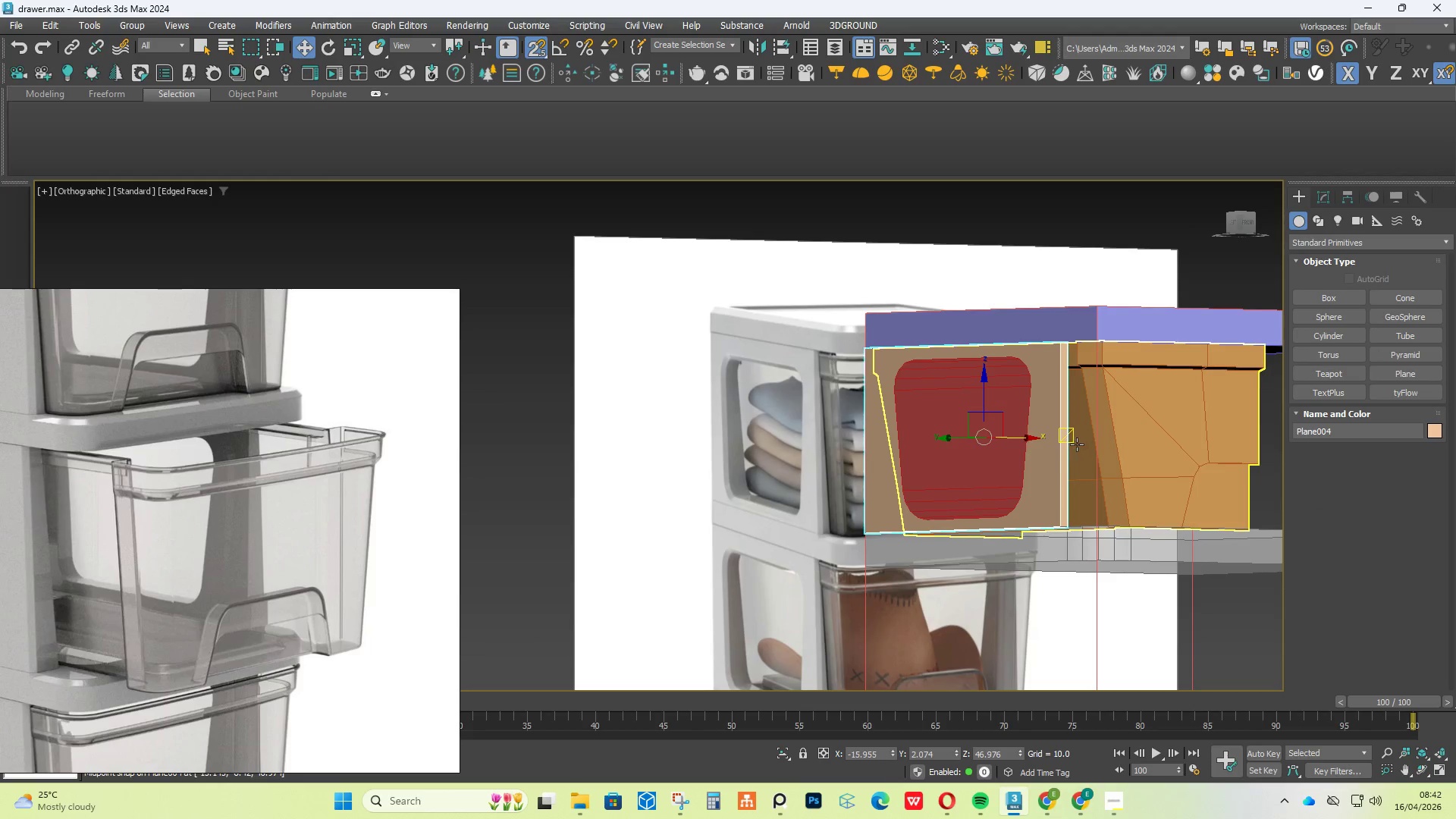 
key(S)
 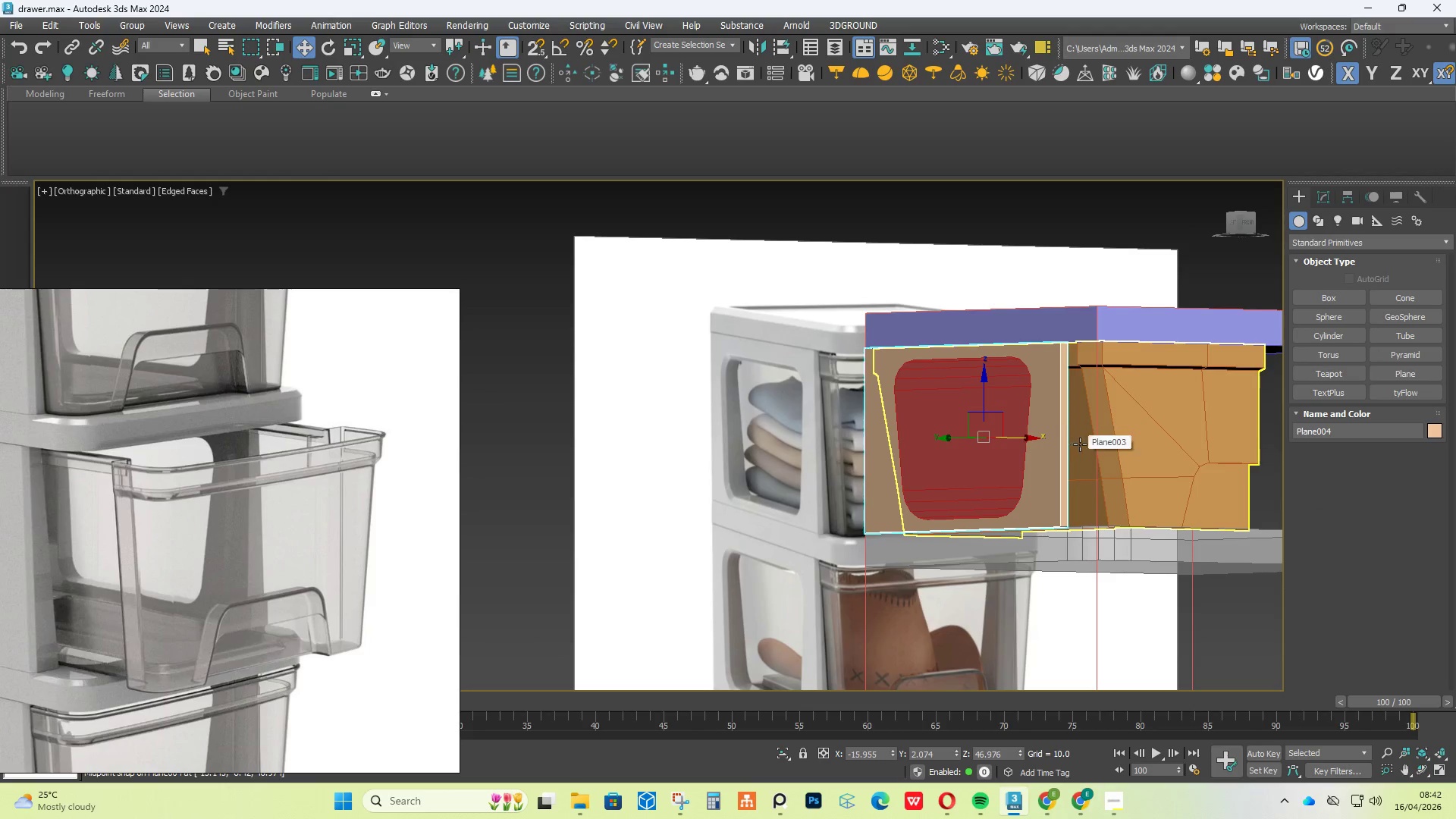 
left_click([1080, 444])
 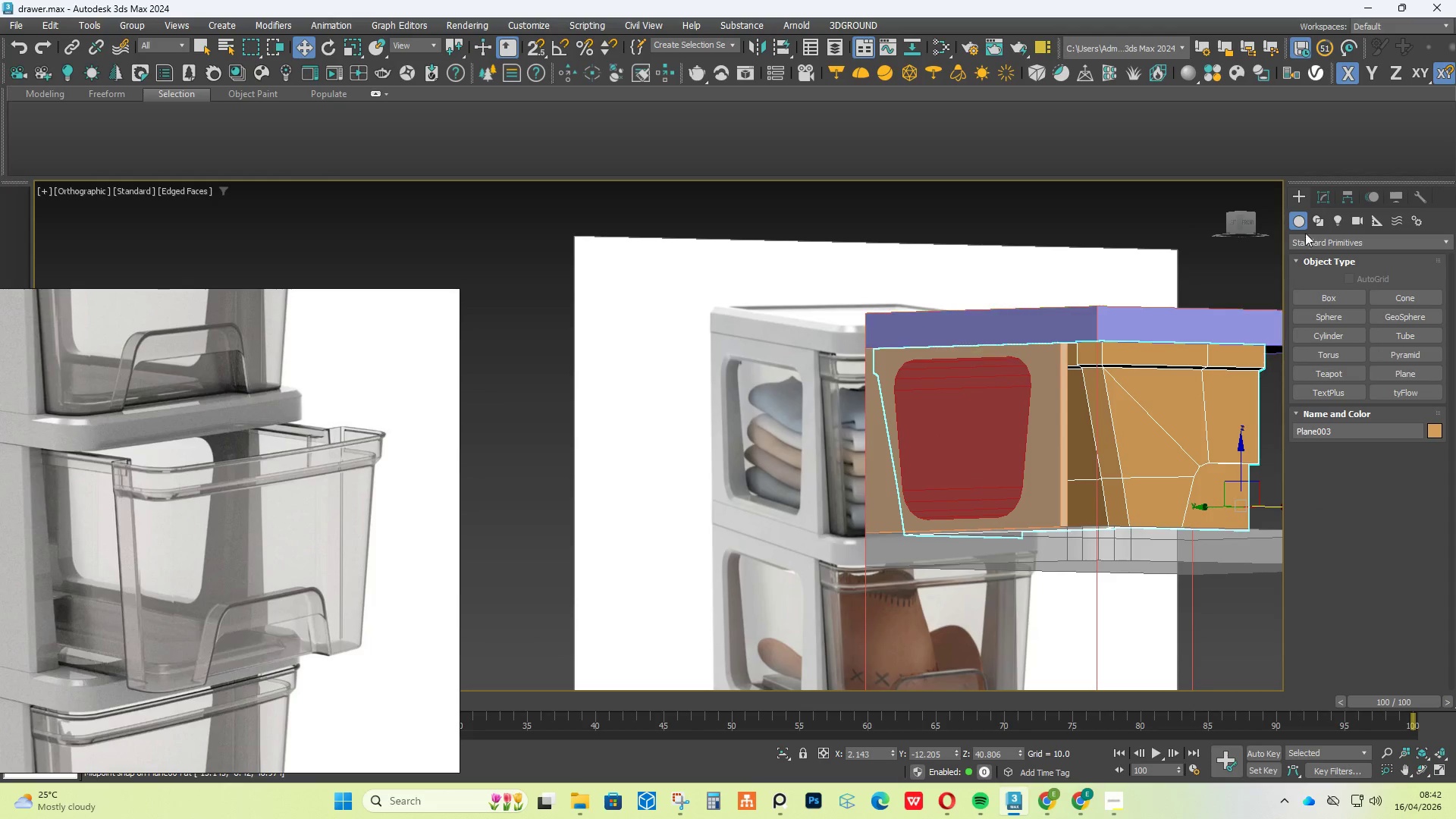 
left_click([1322, 199])
 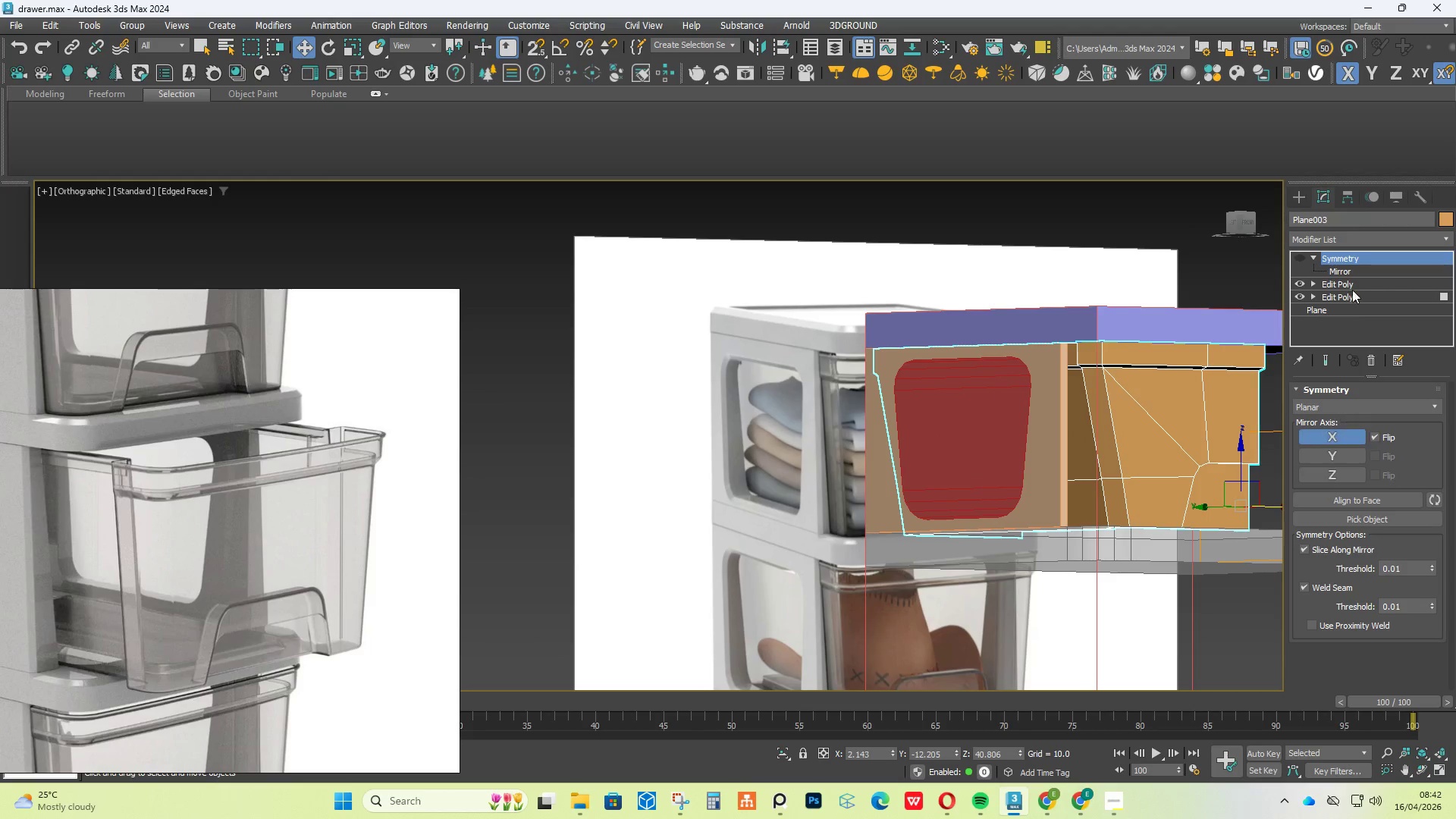 
left_click([1352, 284])
 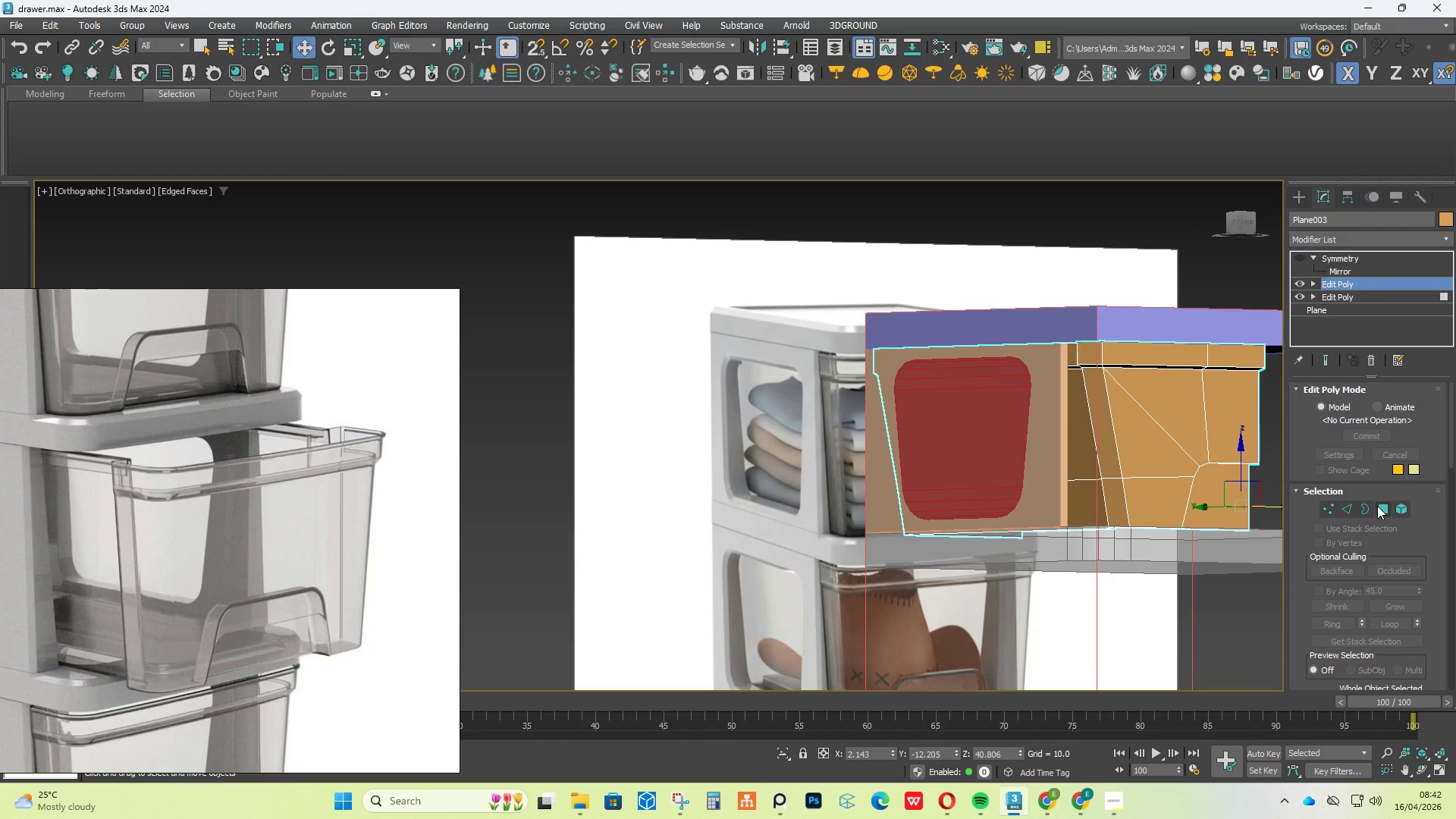 
left_click([1382, 508])
 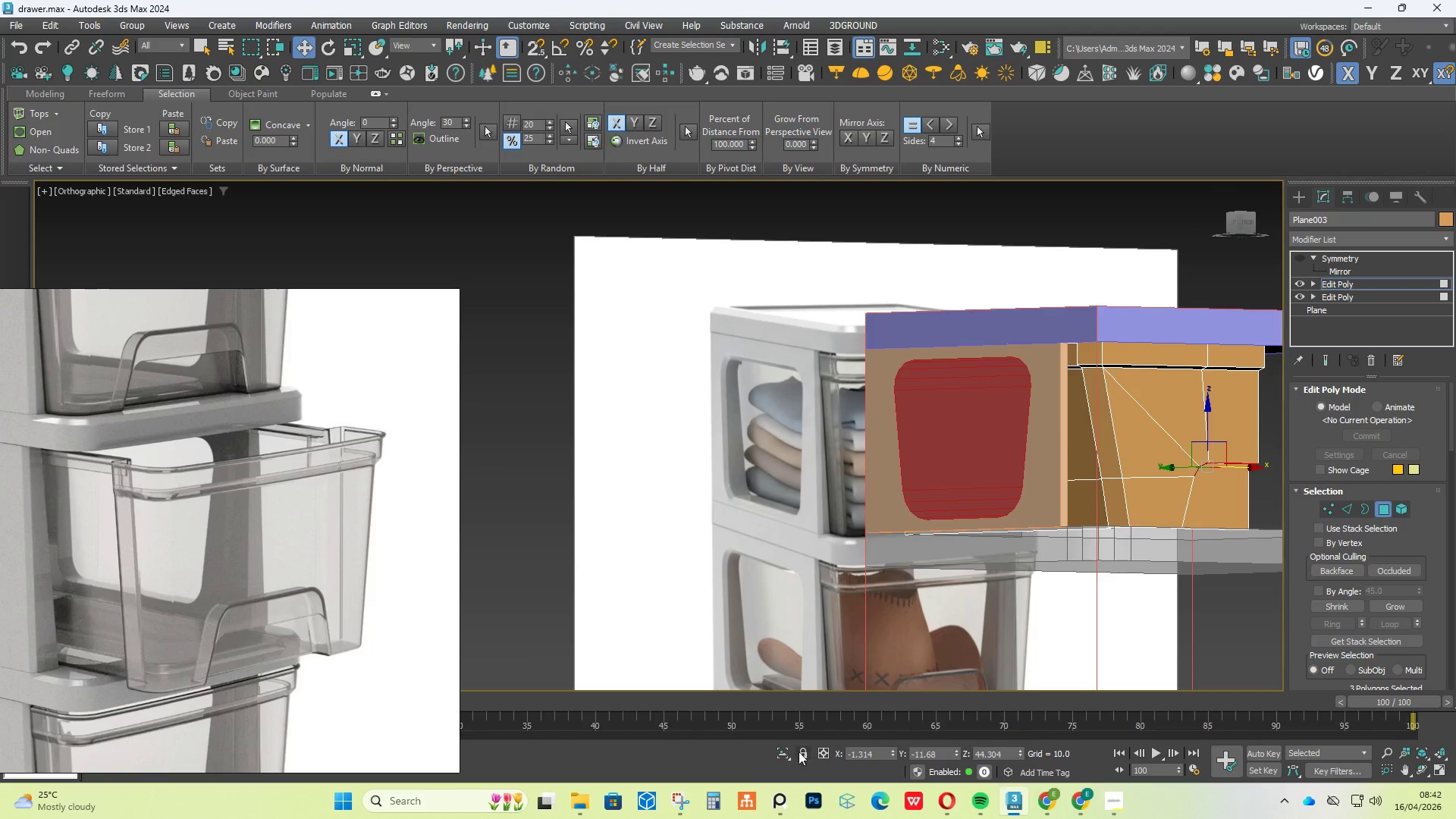 
left_click([784, 753])
 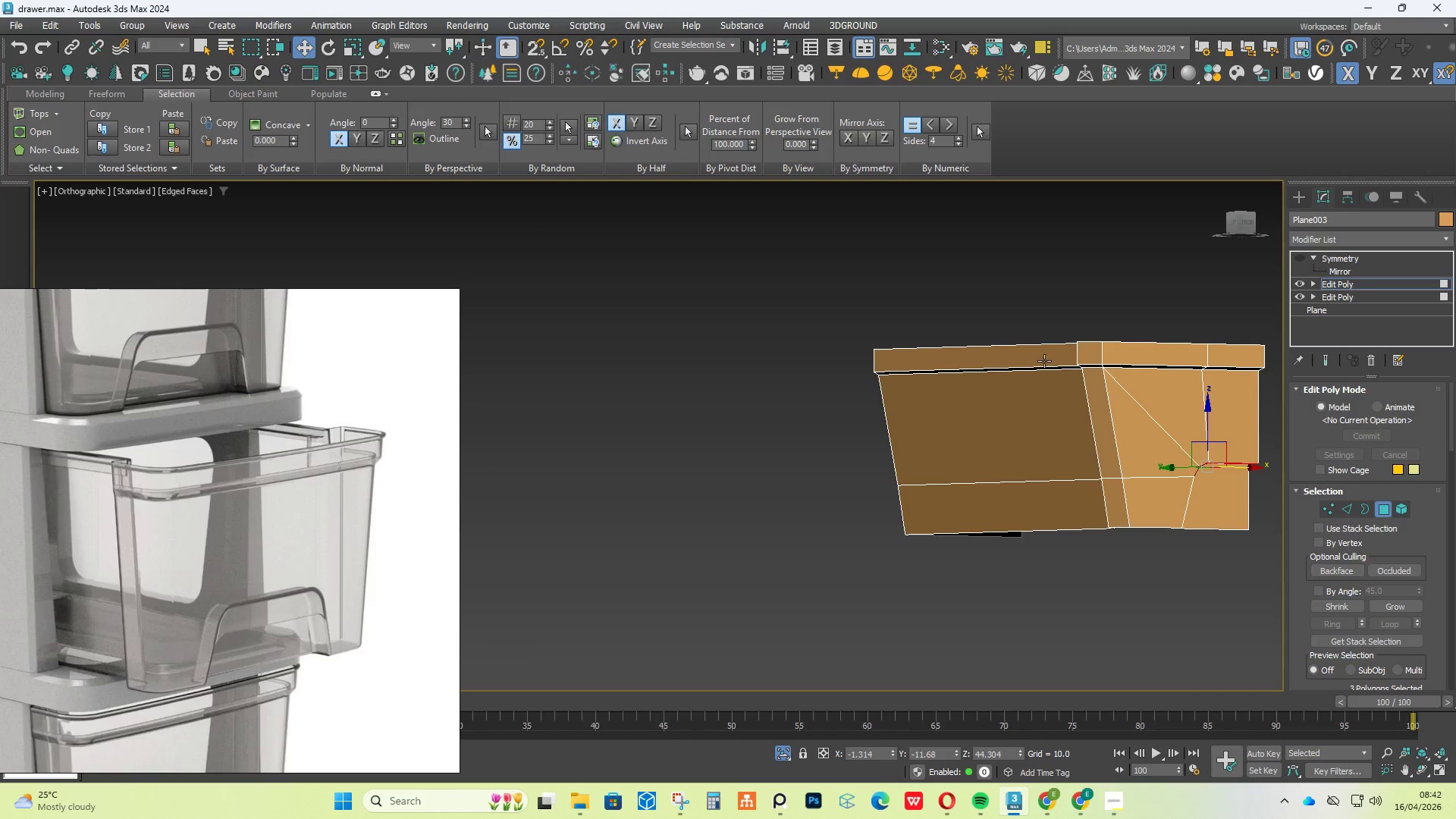 
hold_key(key=AltLeft, duration=1.44)
 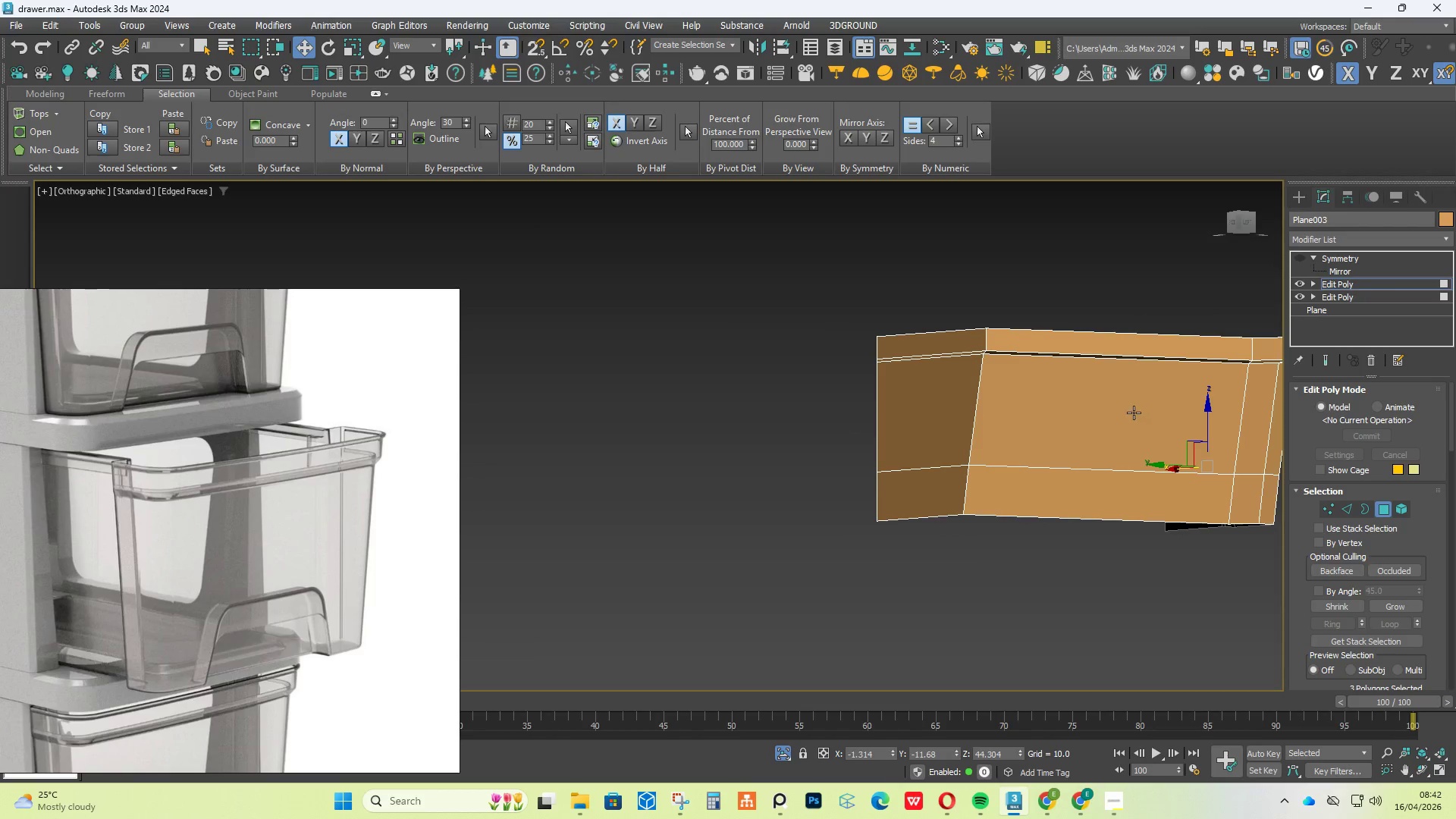 
left_click([1134, 413])
 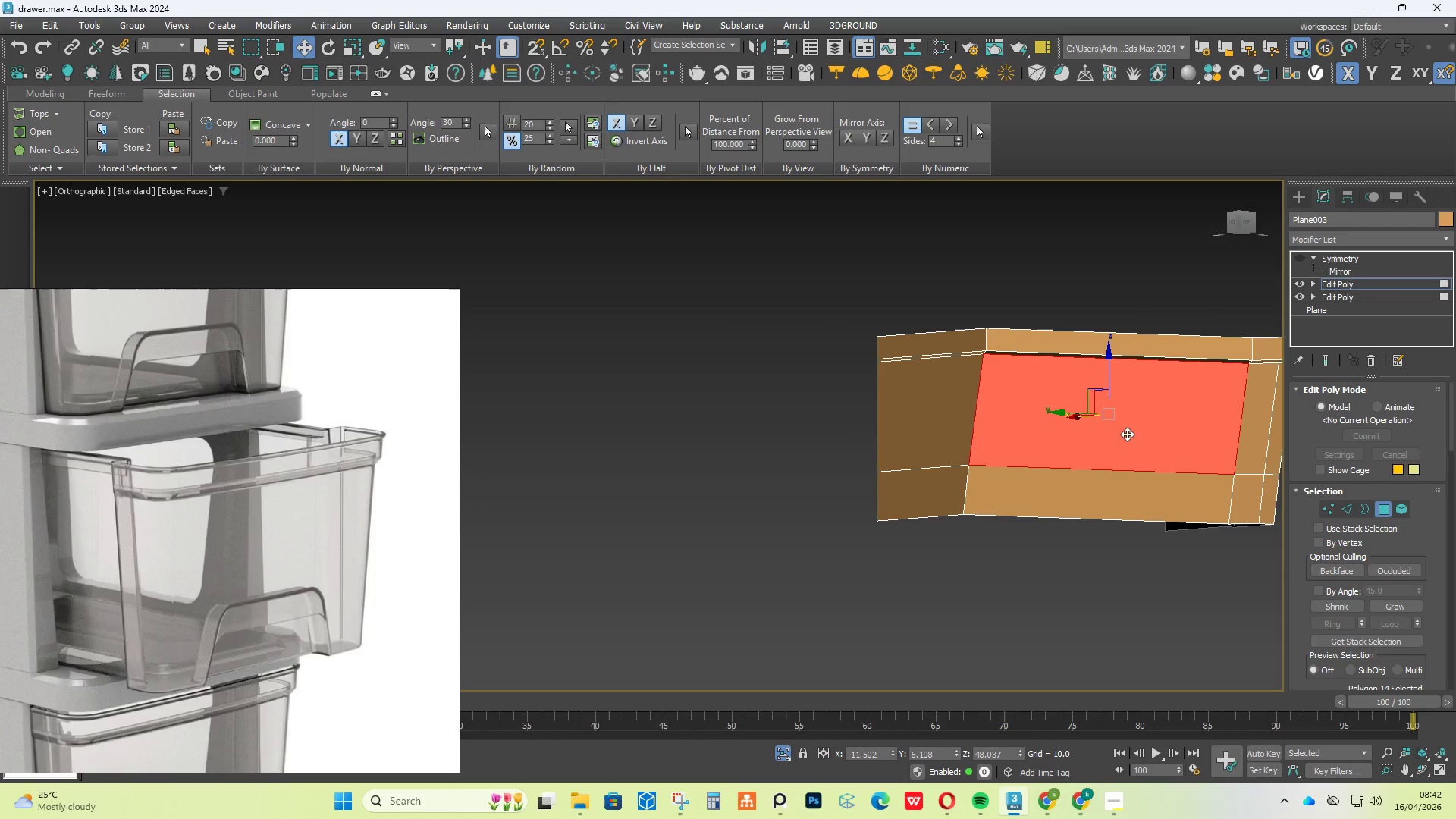 
hold_key(key=ControlLeft, duration=0.47)
left_click([1100, 510])
 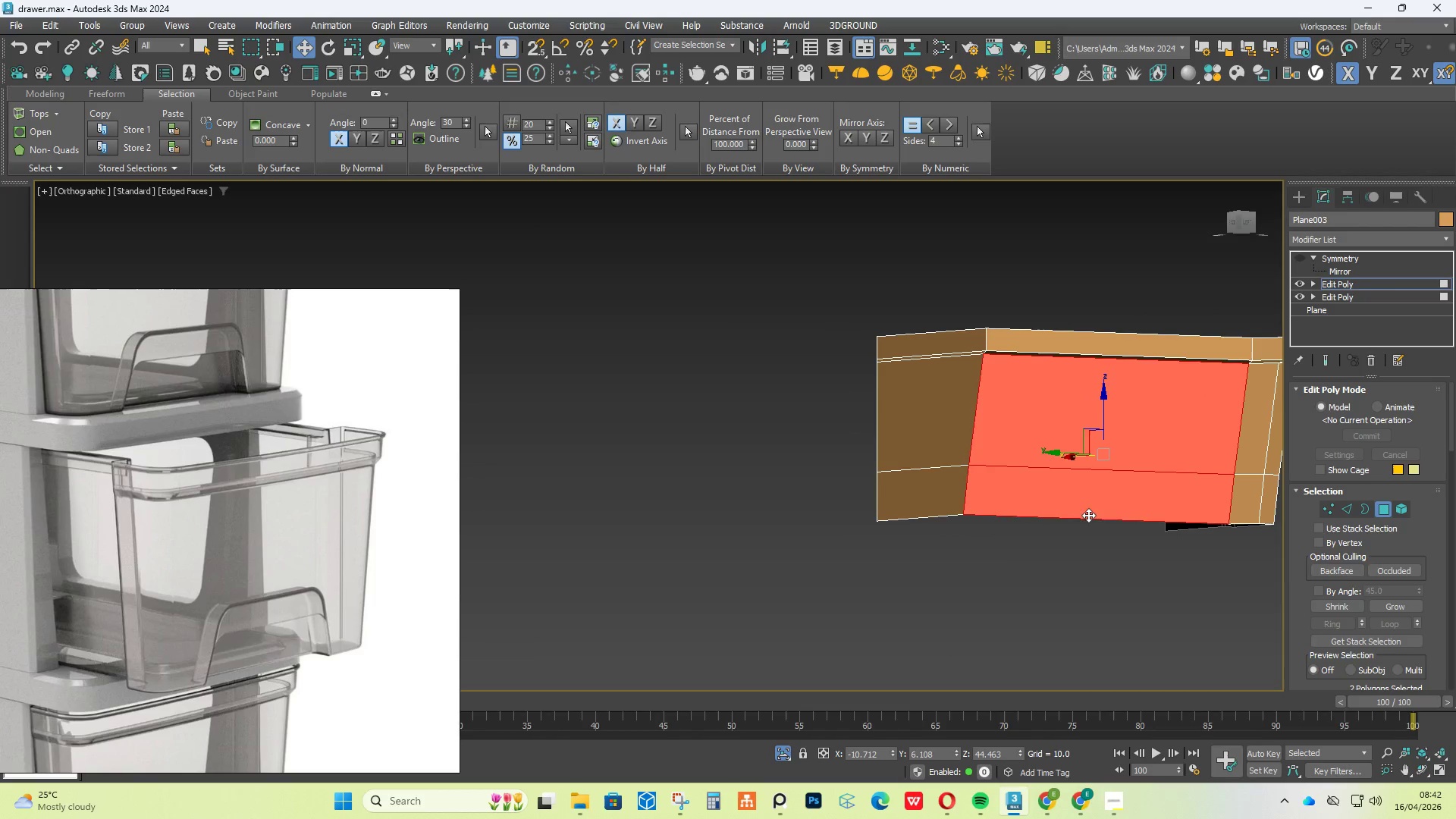 
hold_key(key=AltLeft, duration=0.55)
 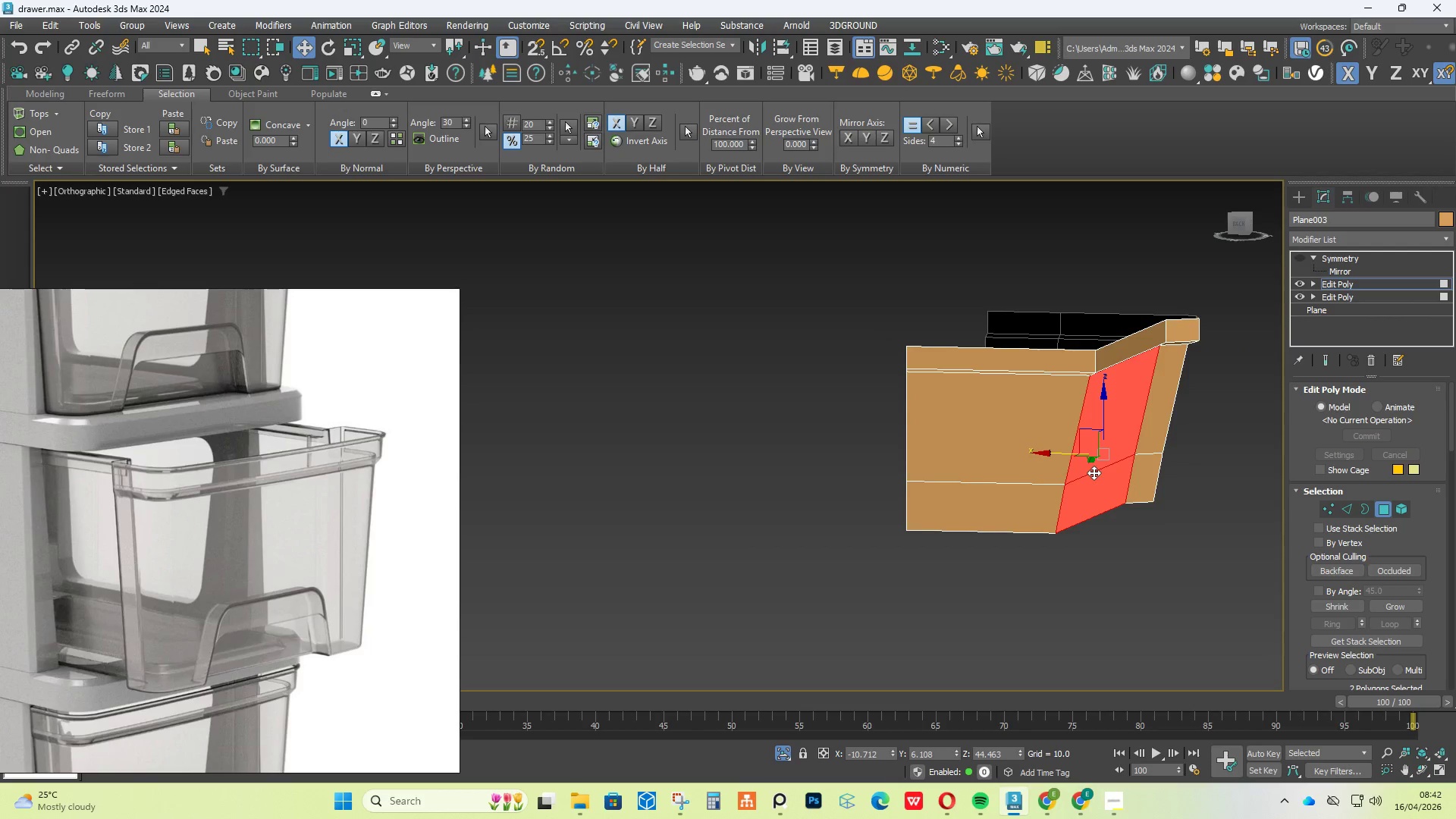 
key(R)
 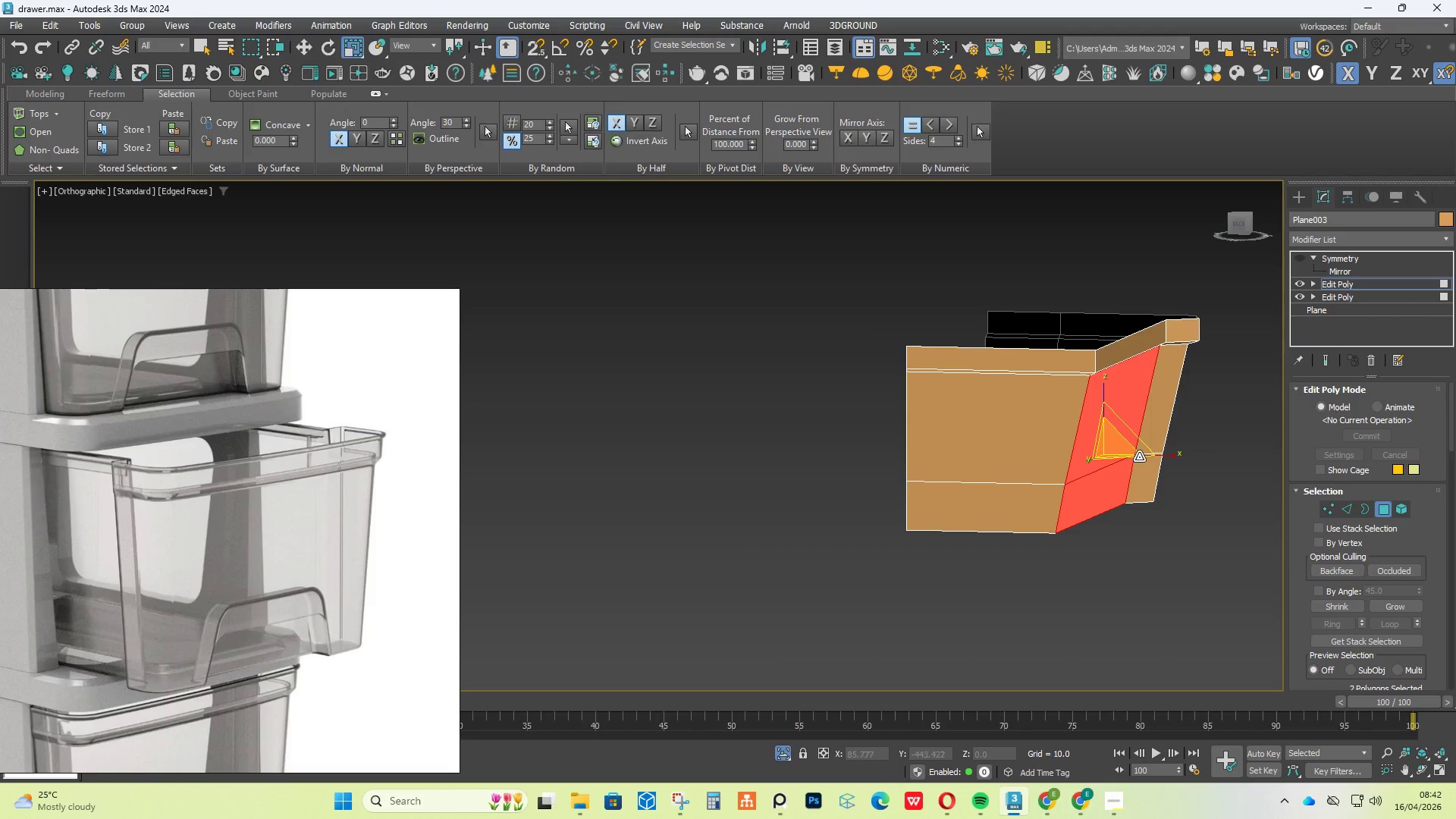 
left_click_drag(start_coordinate=[1142, 455], to_coordinate=[1022, 448])
 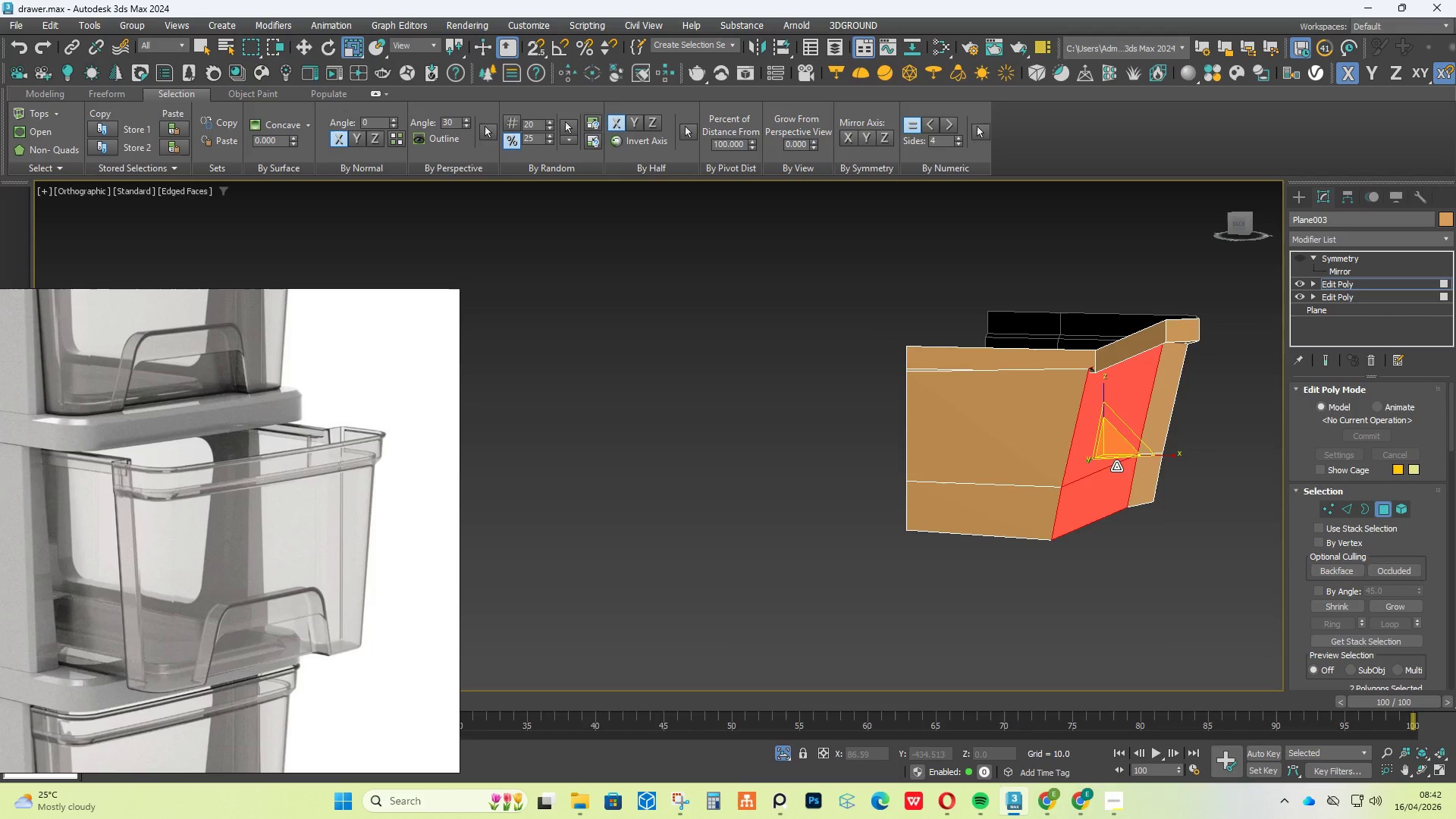 
key(Control+Z)
 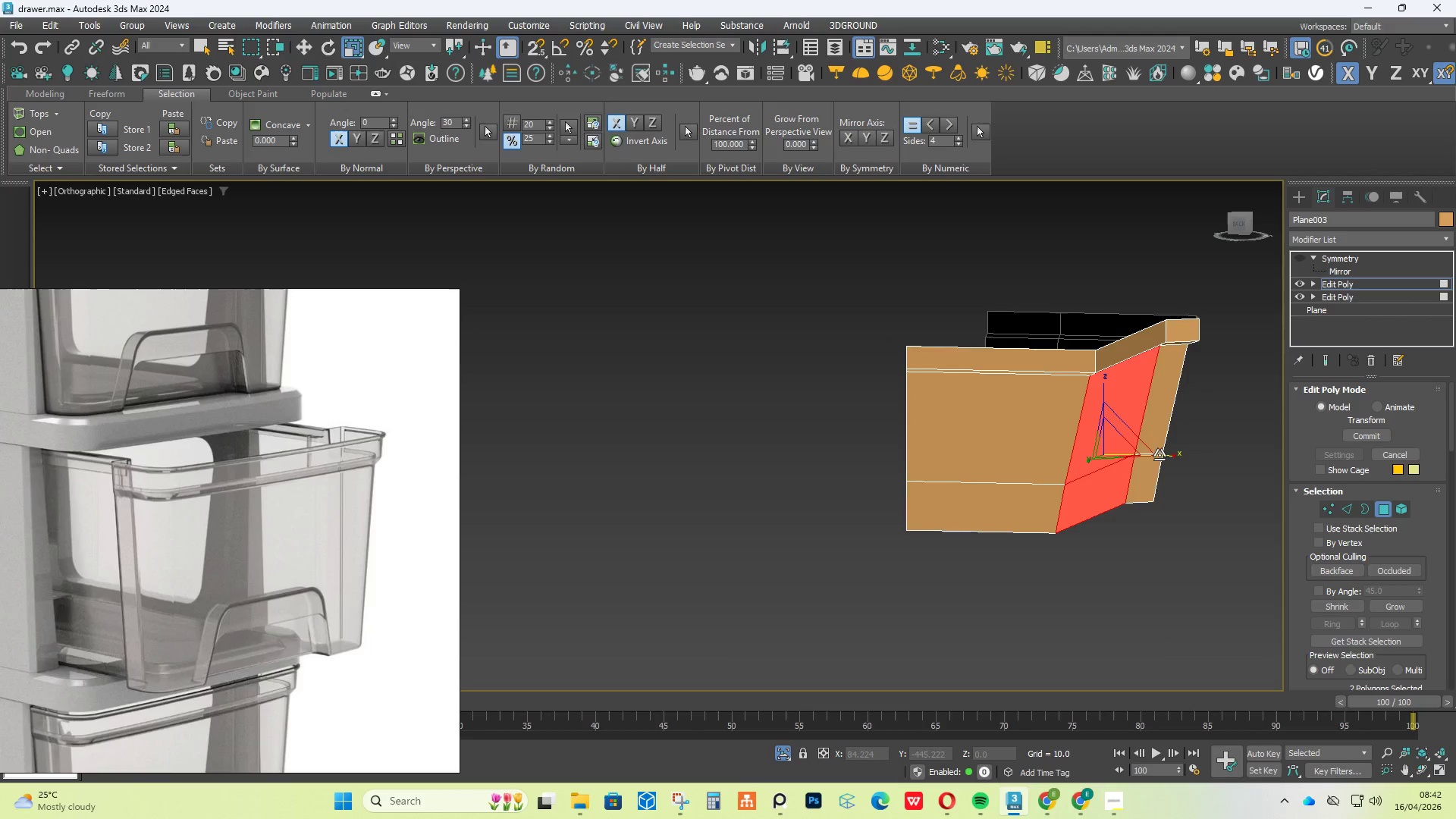 
left_click_drag(start_coordinate=[1159, 455], to_coordinate=[403, 255])
 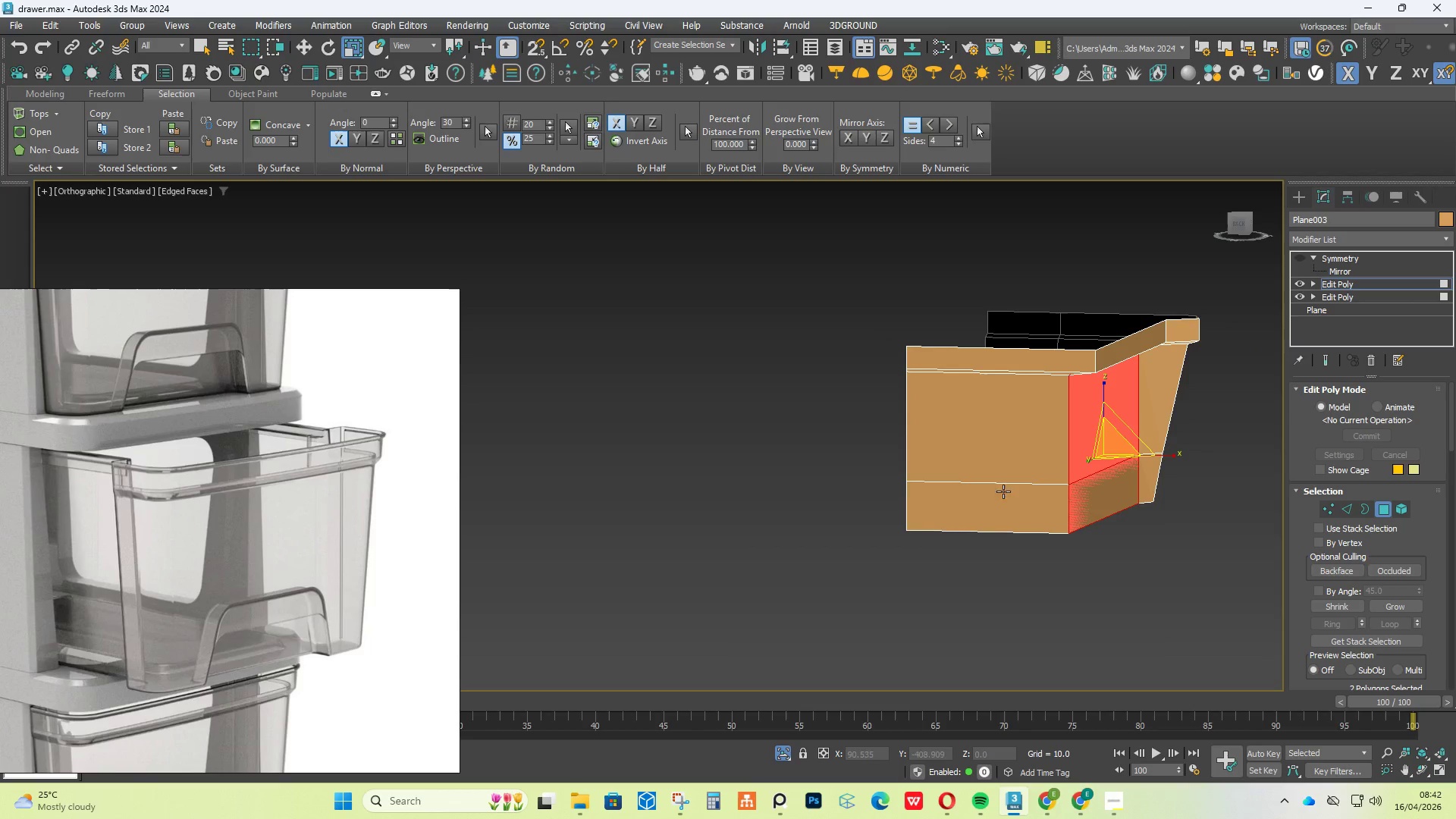 
hold_key(key=AltLeft, duration=4.03)
 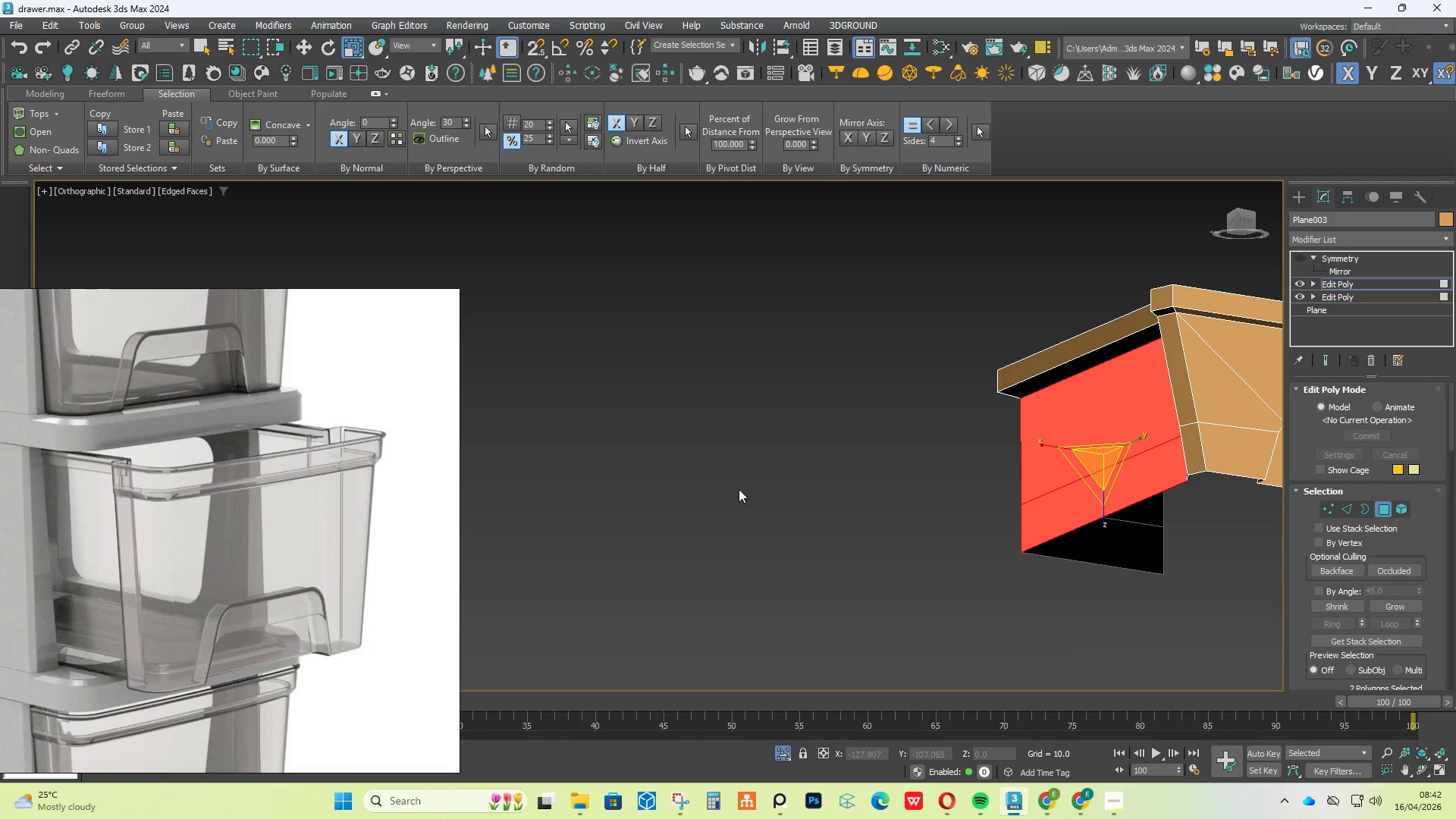 
hold_key(key=AltLeft, duration=0.38)
 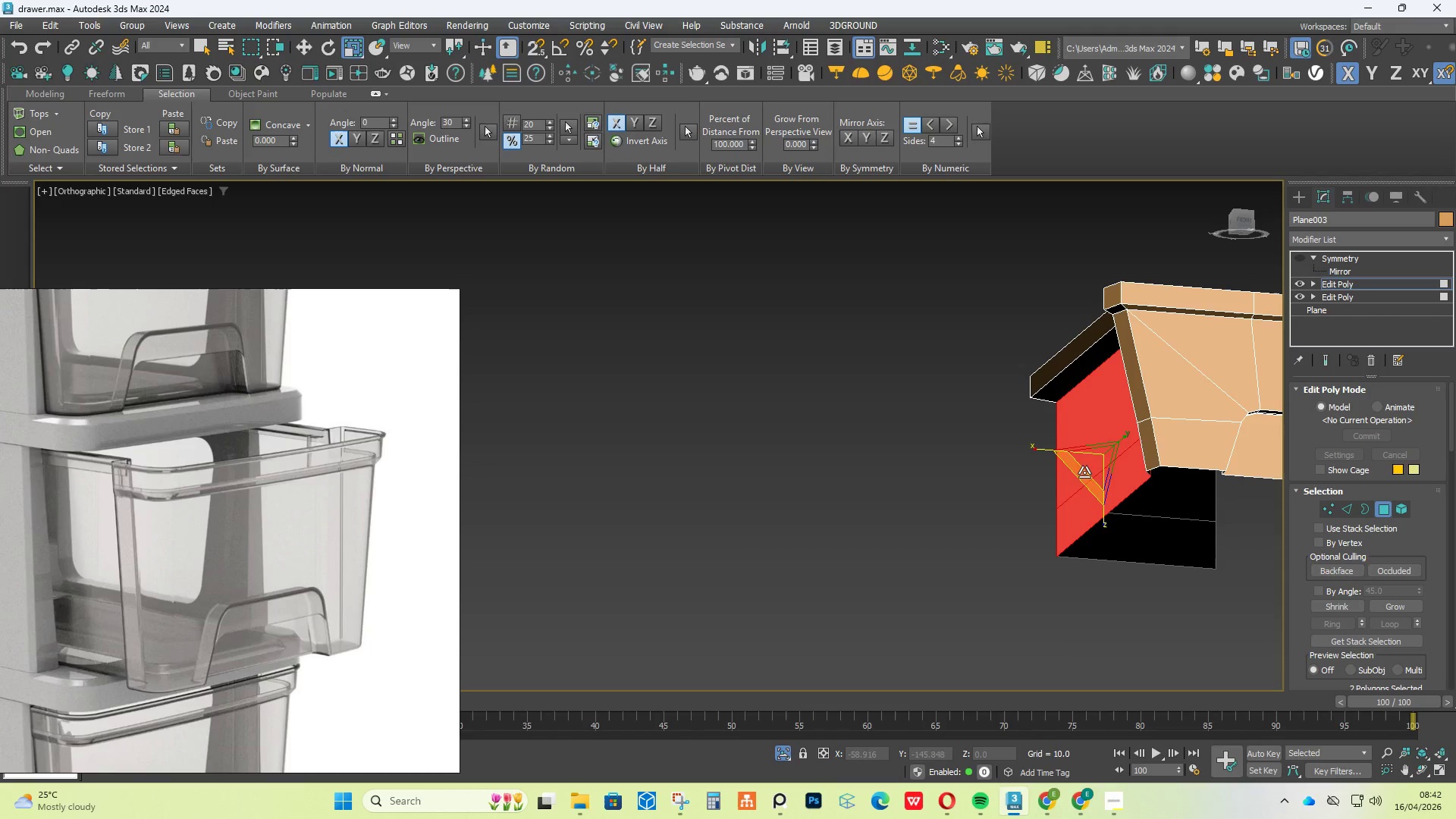 
key(W)
 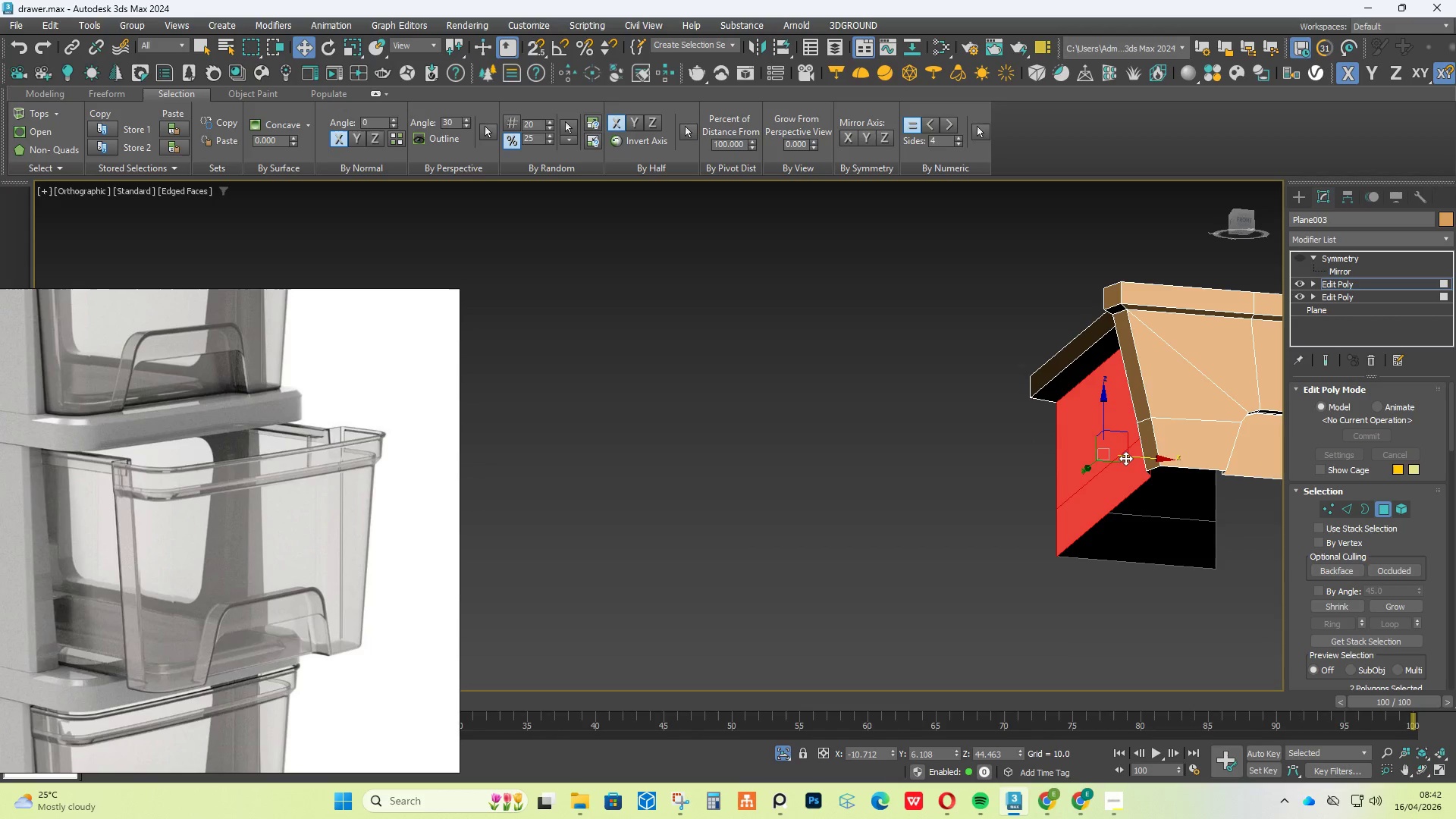 
left_click_drag(start_coordinate=[1128, 457], to_coordinate=[1109, 453])
 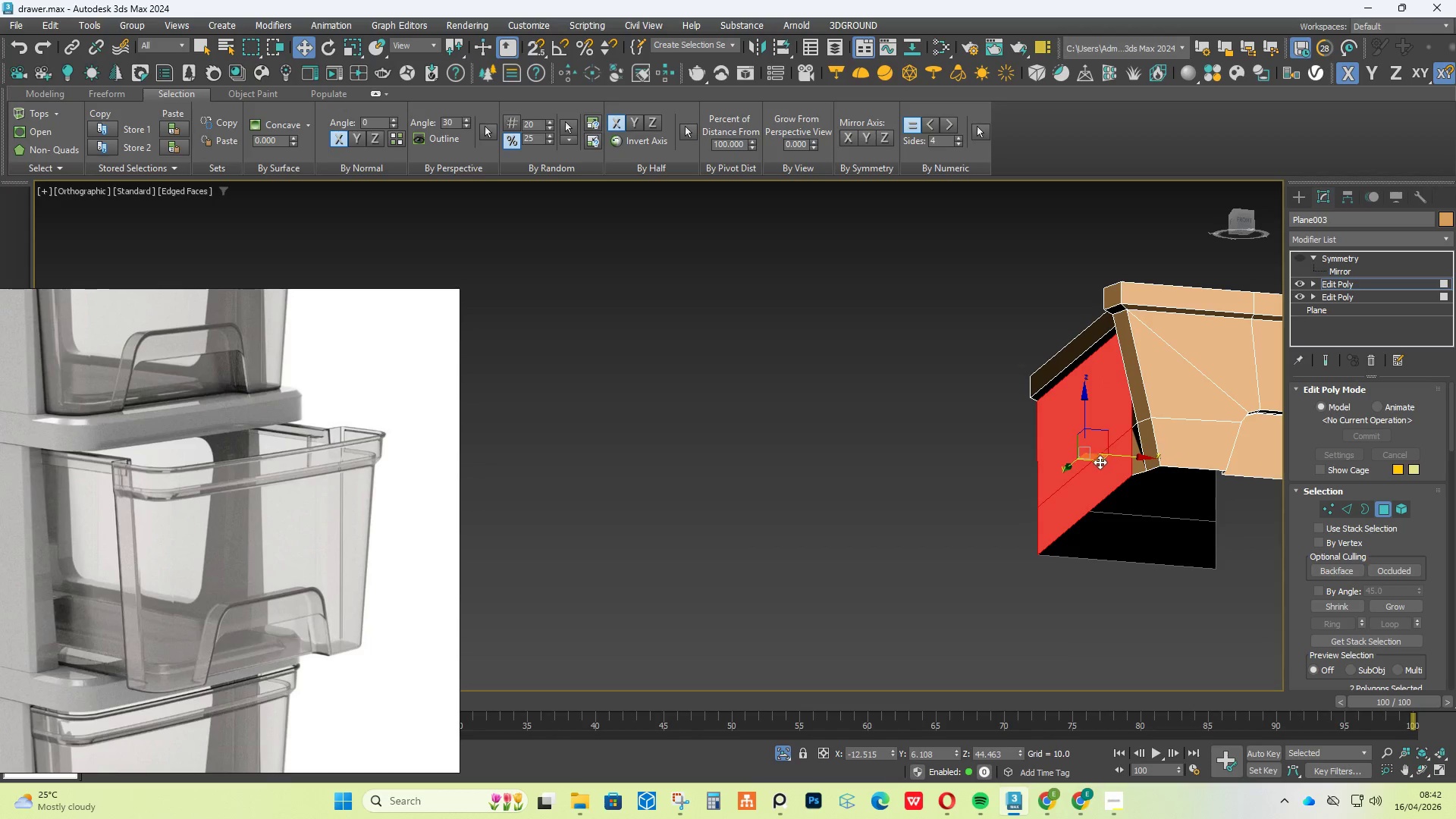 
hold_key(key=AltLeft, duration=2.05)
 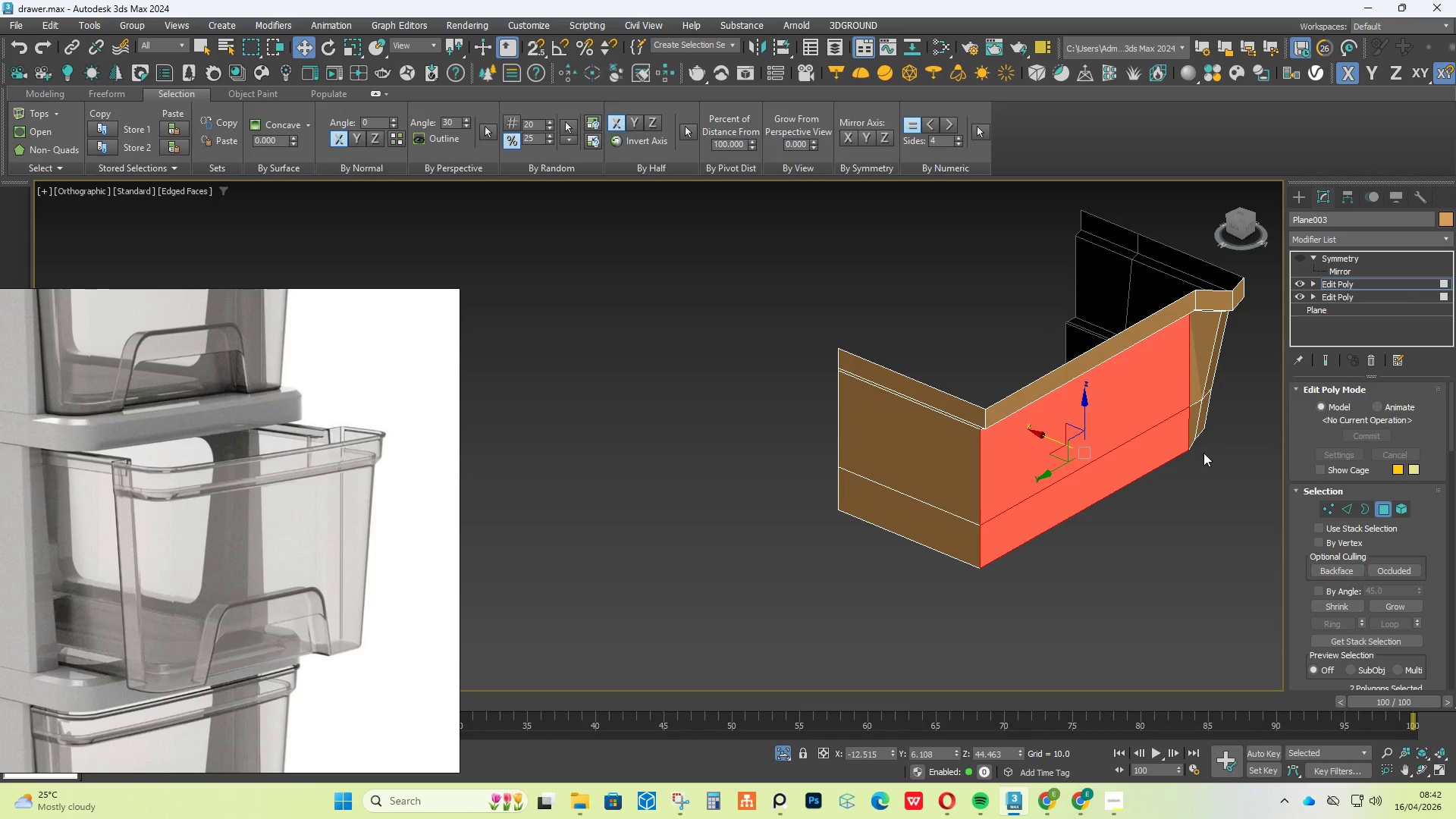 
hold_key(key=AltLeft, duration=0.59)
 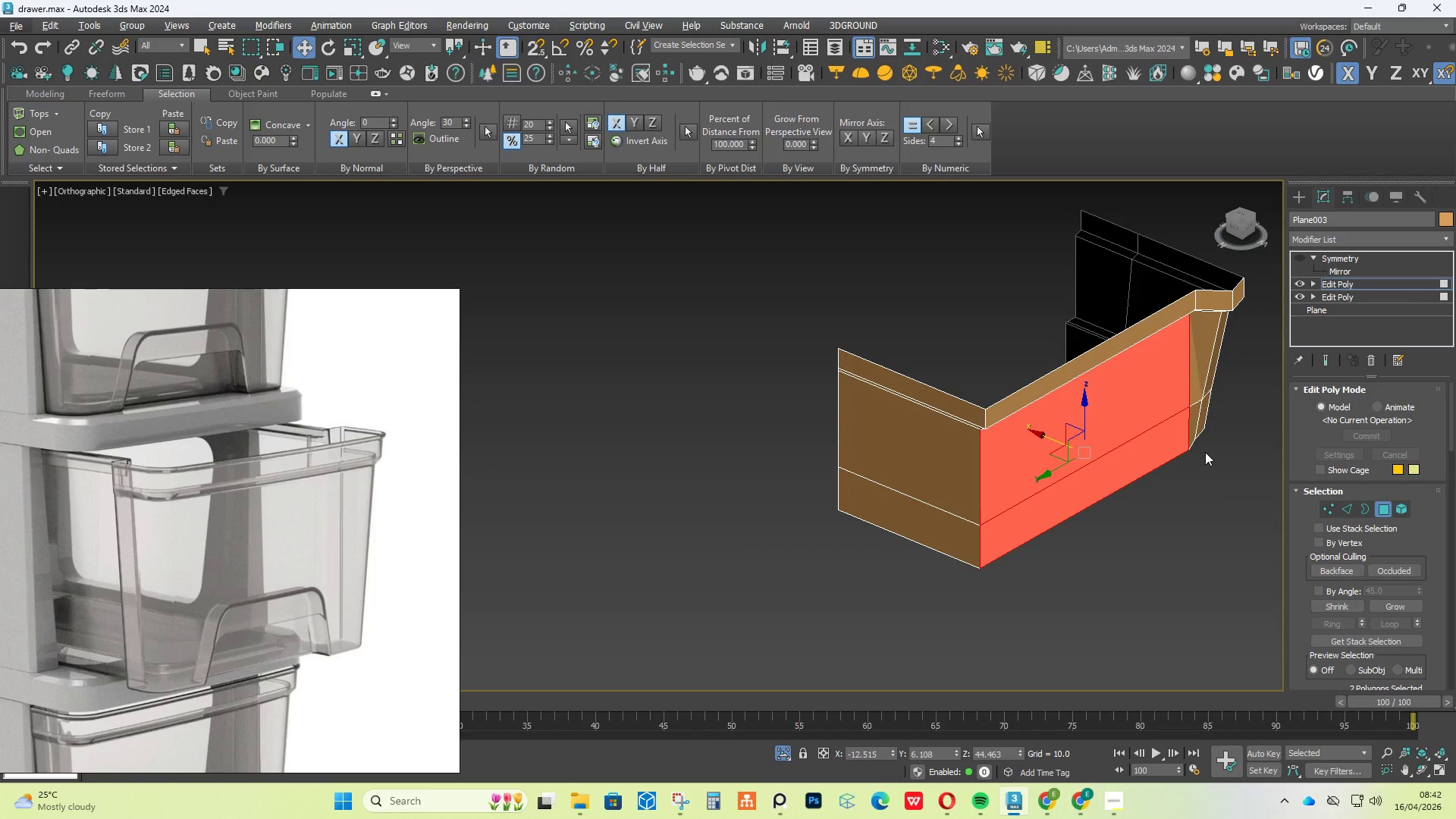 
scroll: coordinate [1197, 437], scroll_direction: up, amount: 2.0
 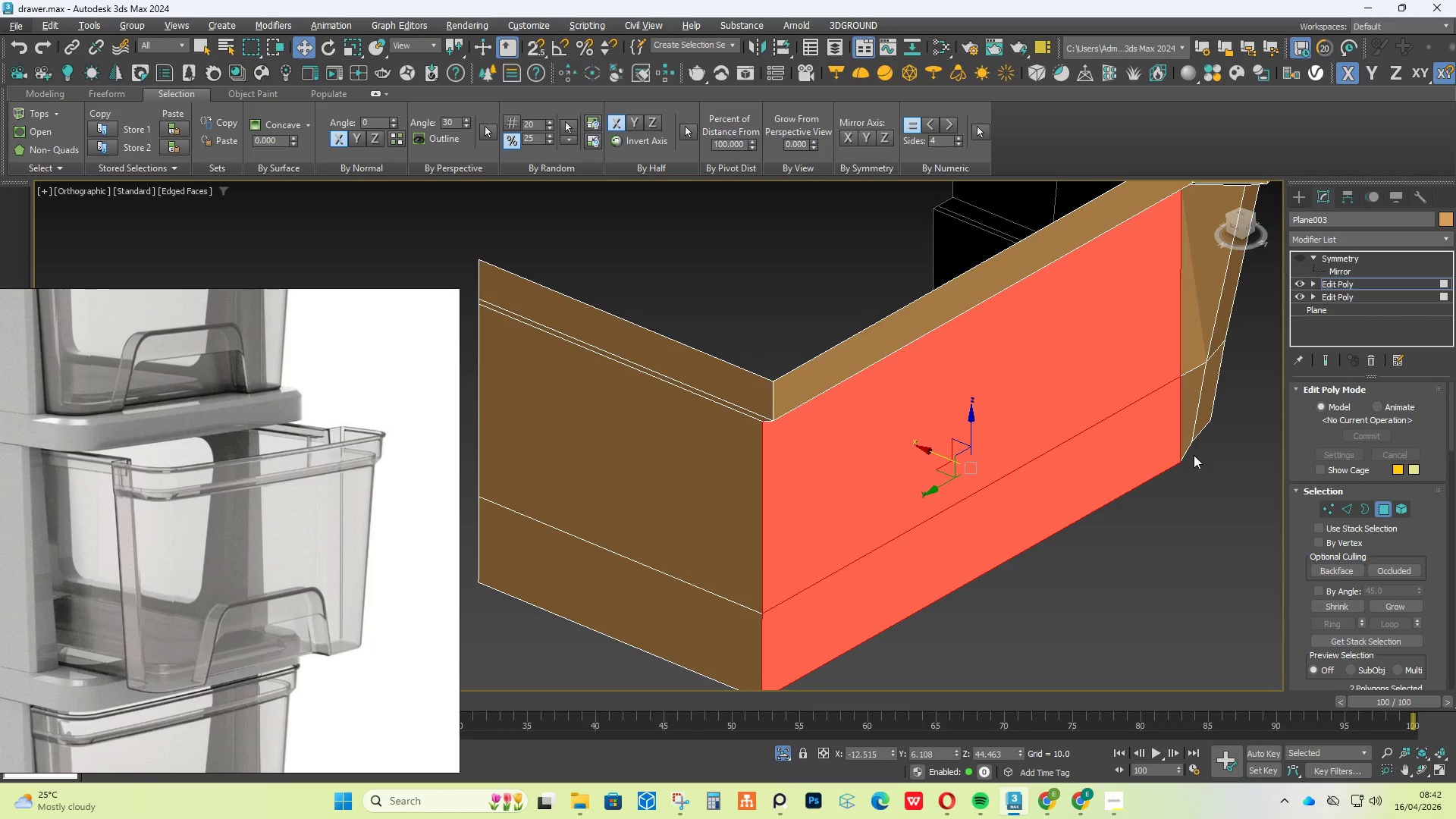 
left_click_drag(start_coordinate=[946, 456], to_coordinate=[921, 425])
 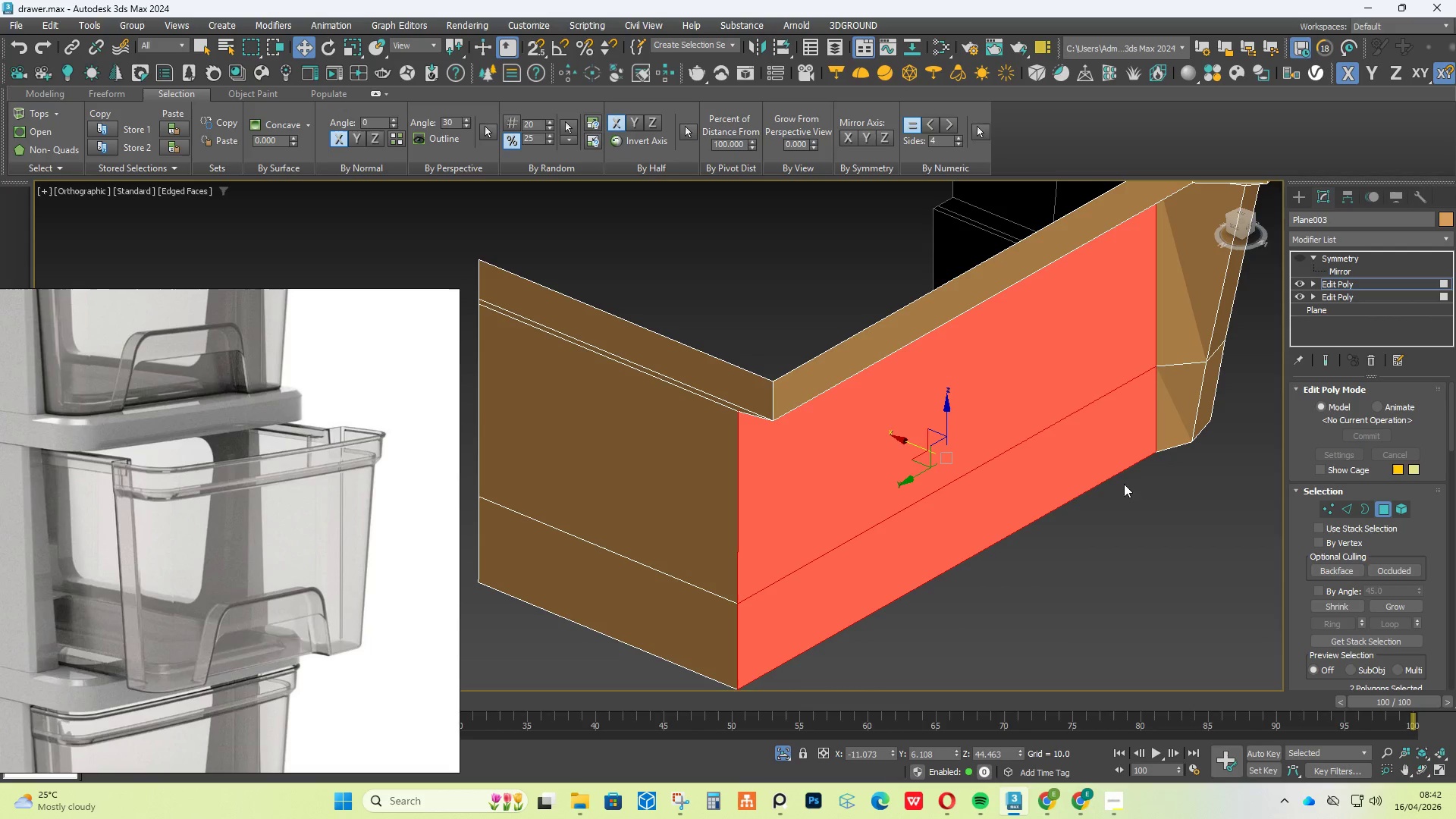 
hold_key(key=AltLeft, duration=1.92)
 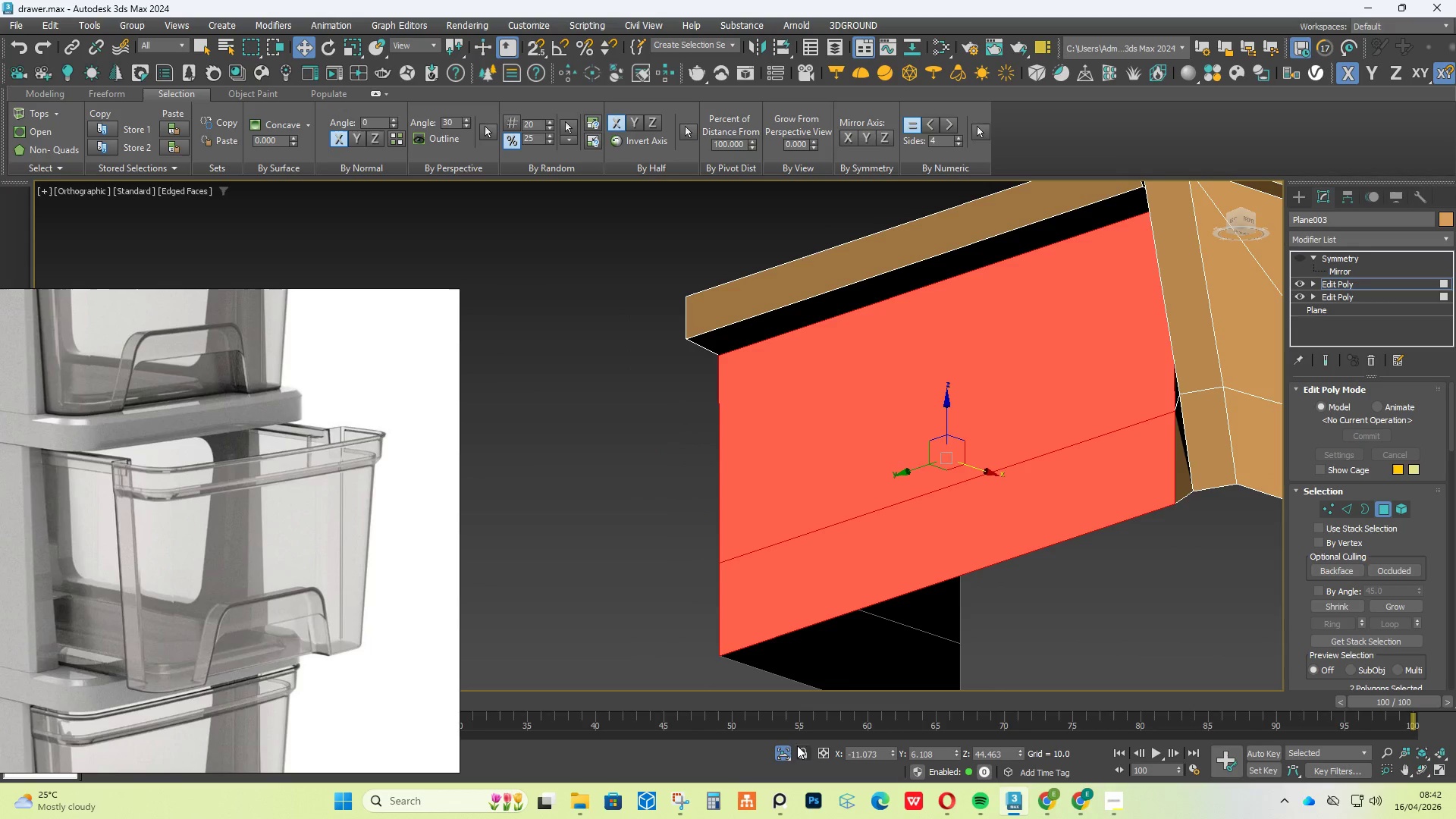 
left_click([781, 748])
 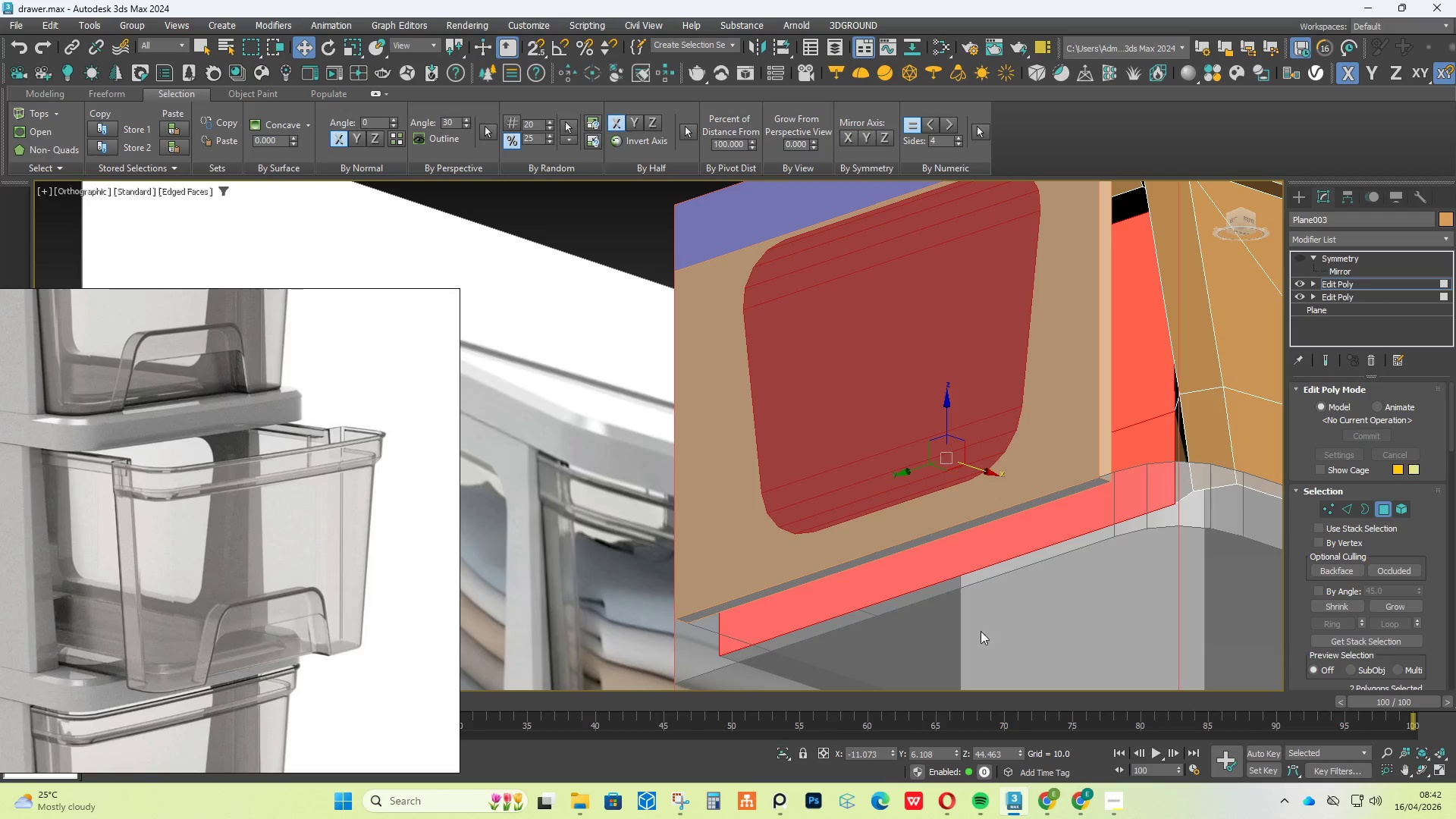 
hold_key(key=AltLeft, duration=1.76)
 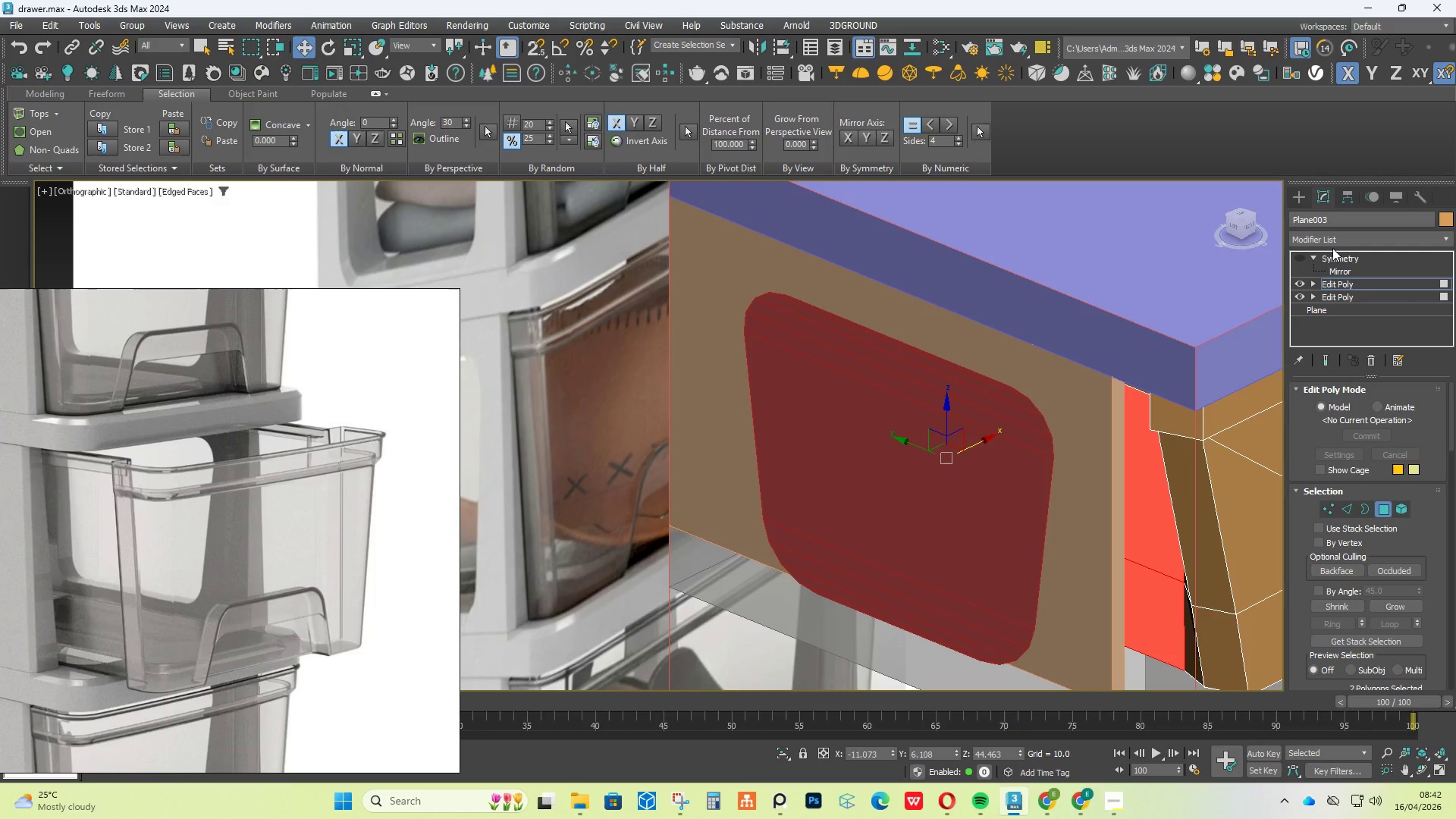 
key(Control+Z)
 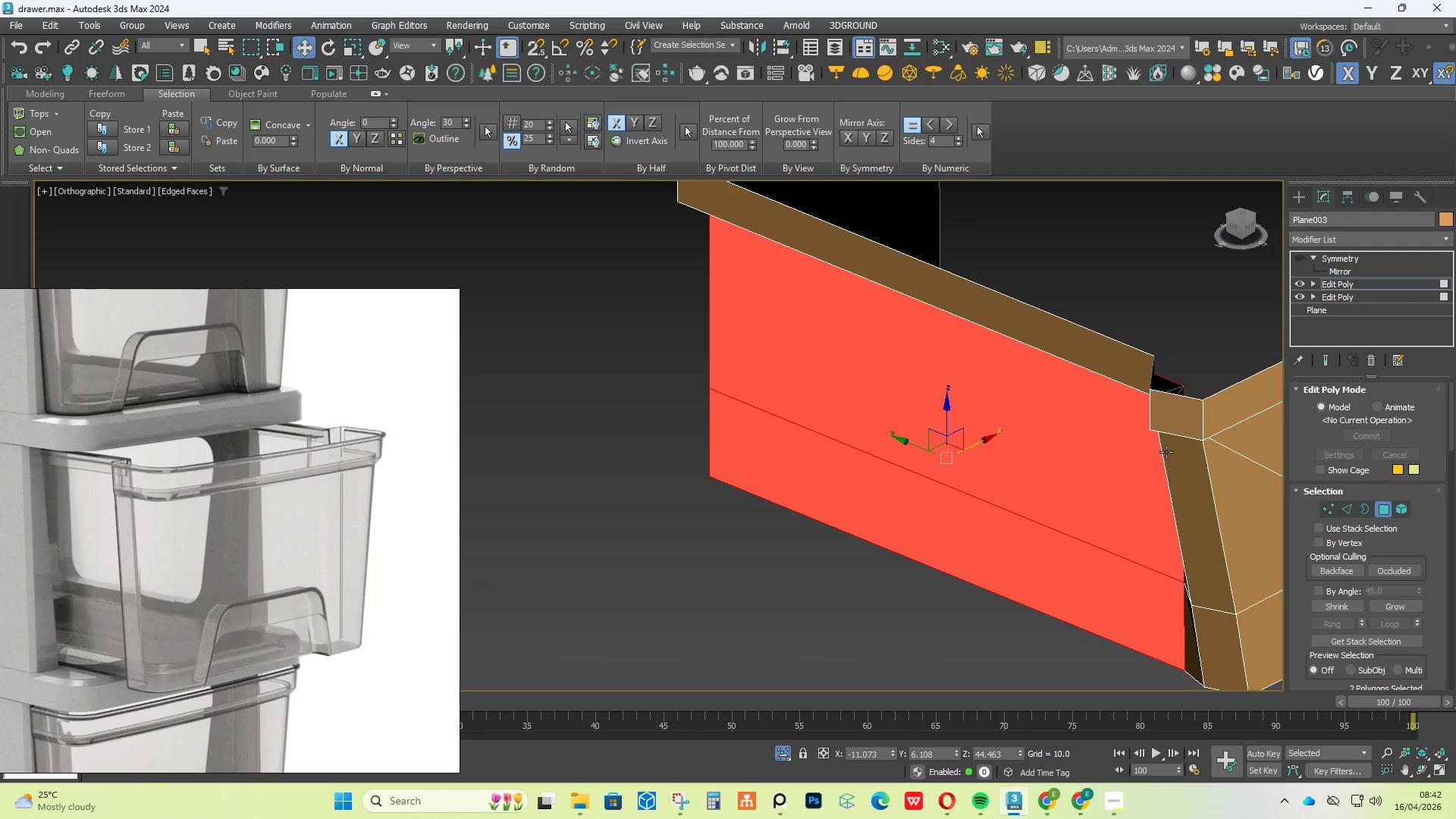 
key(Control+Z)
 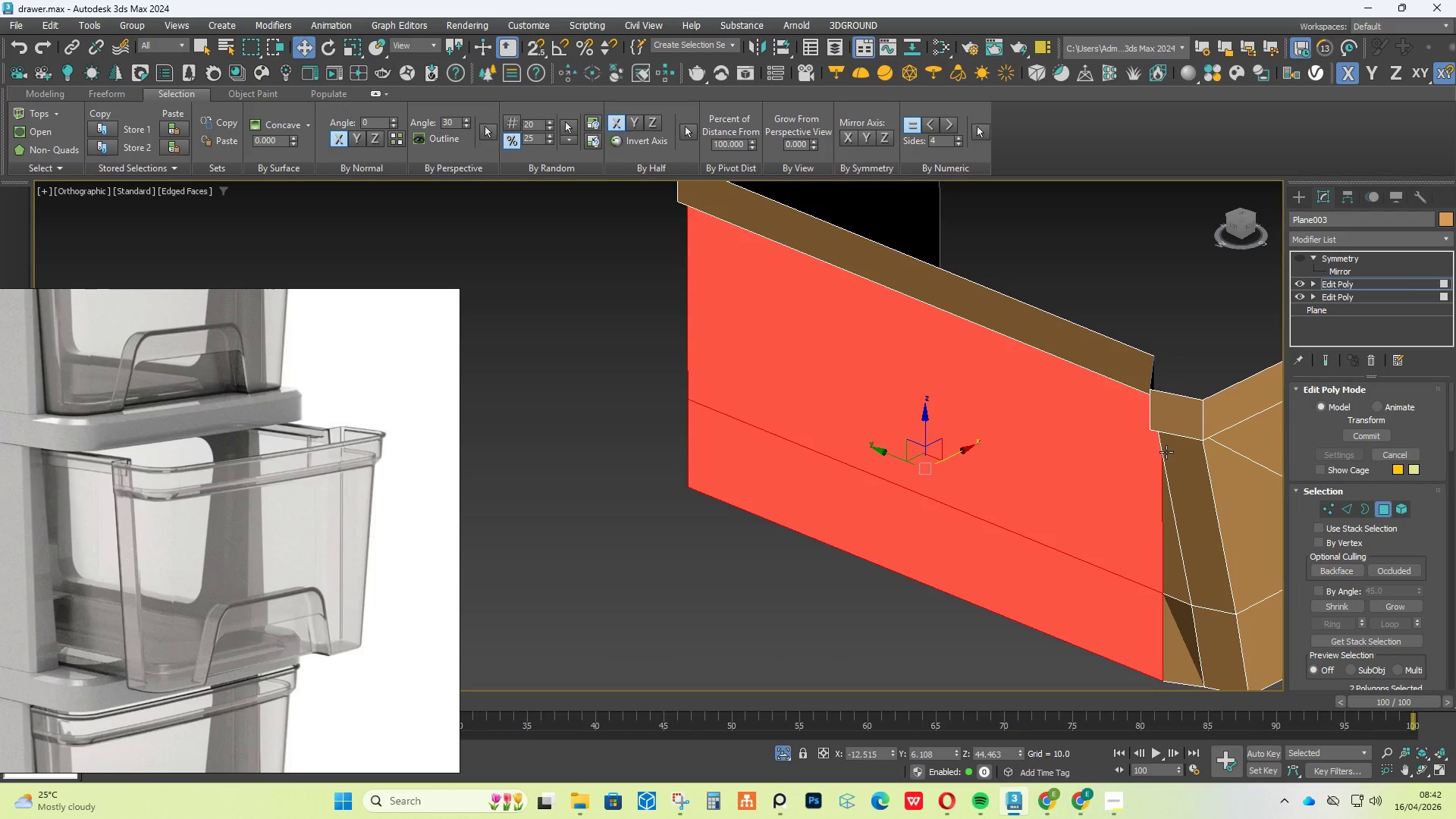 
key(Control+Z)
 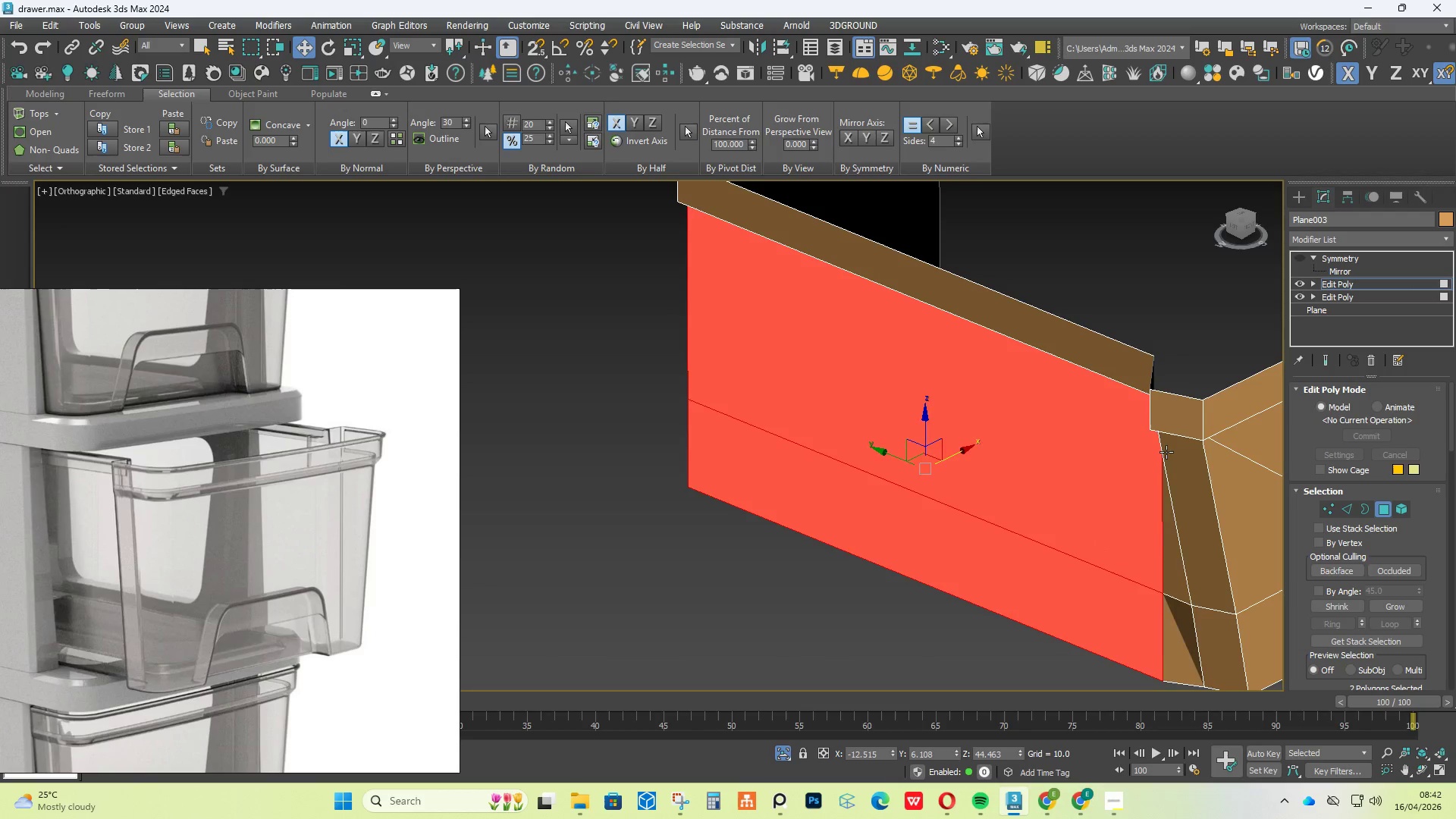 
key(Control+Z)
 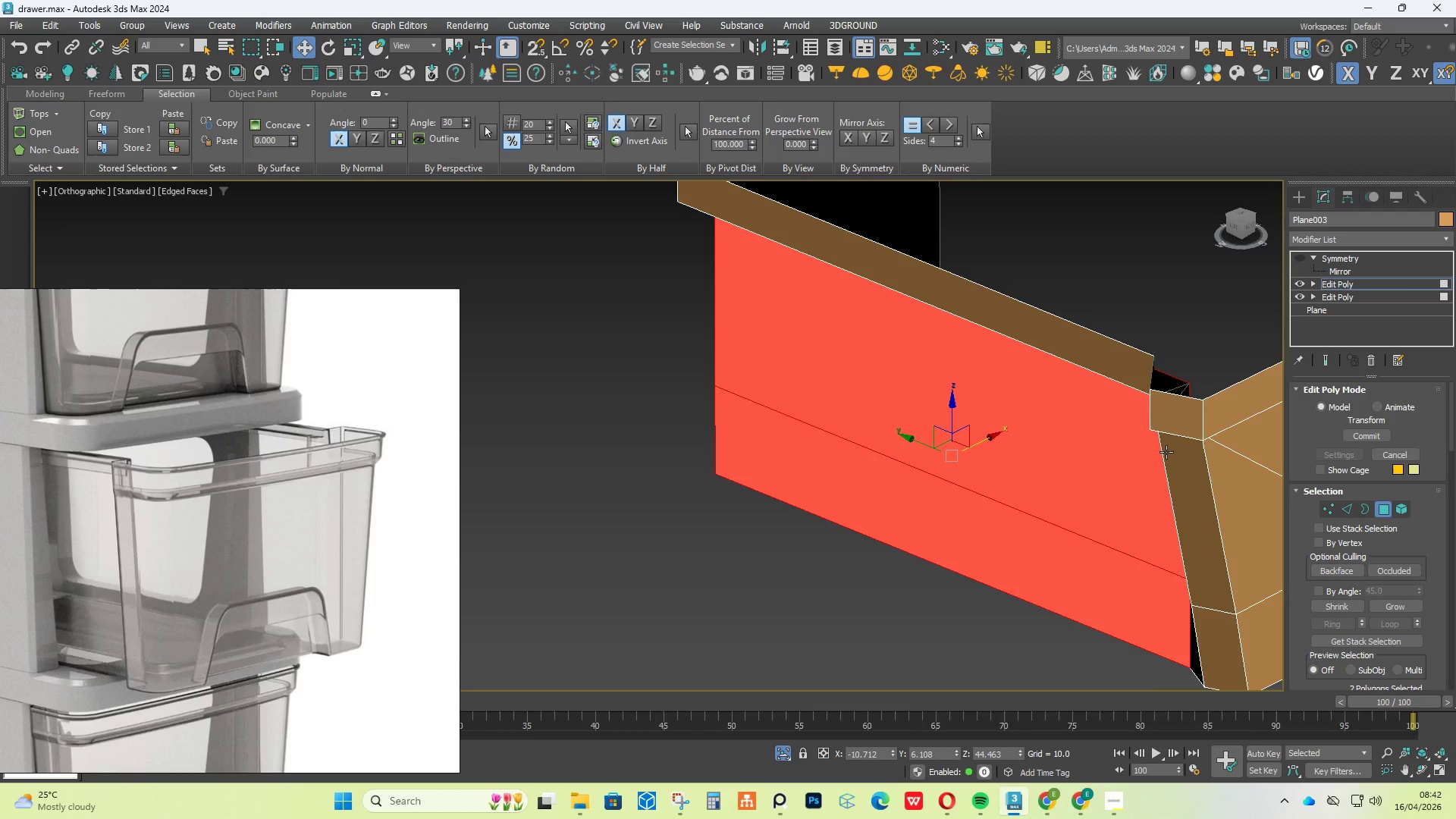 
key(Control+Z)
 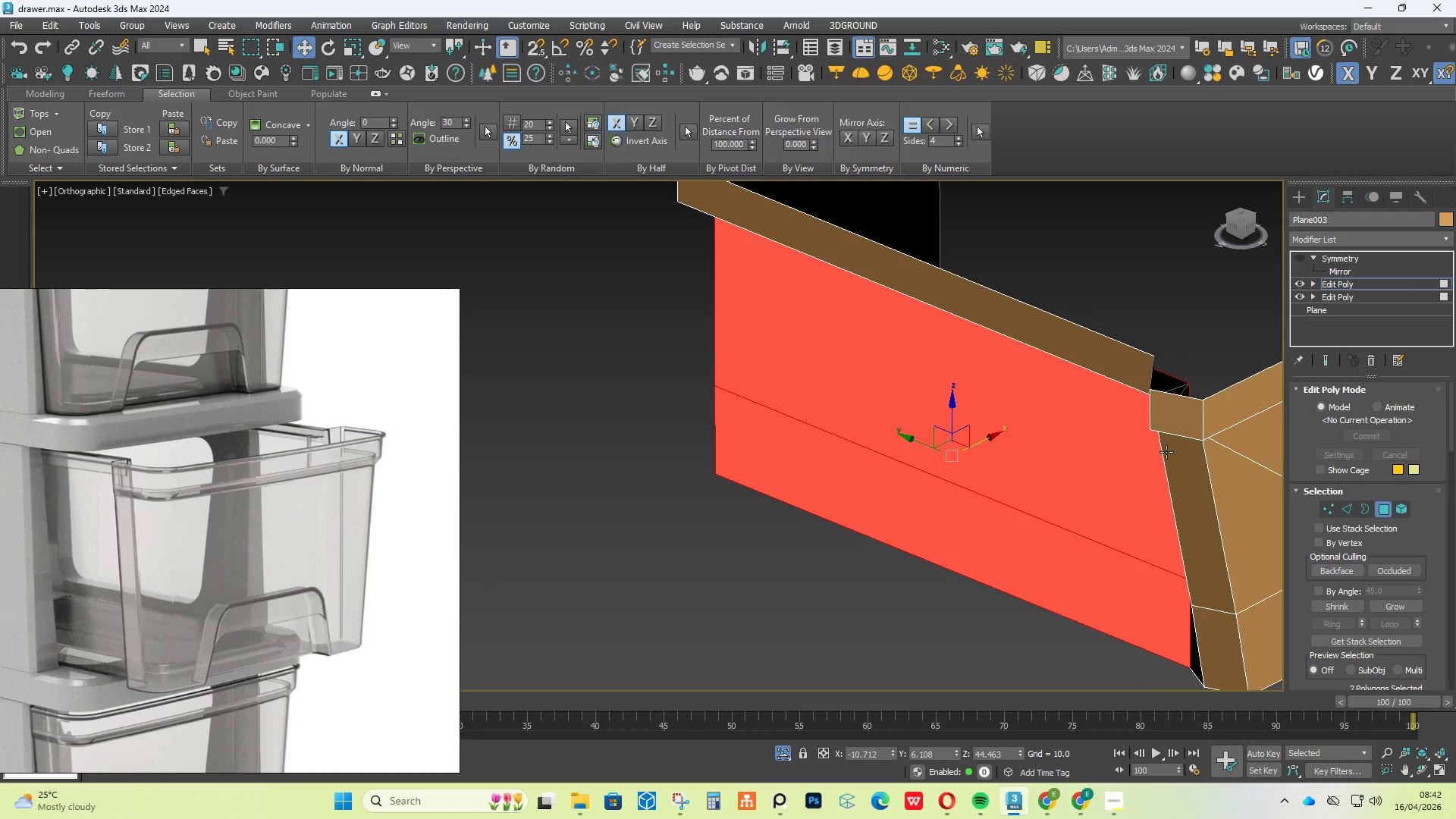 
key(Control+Z)
 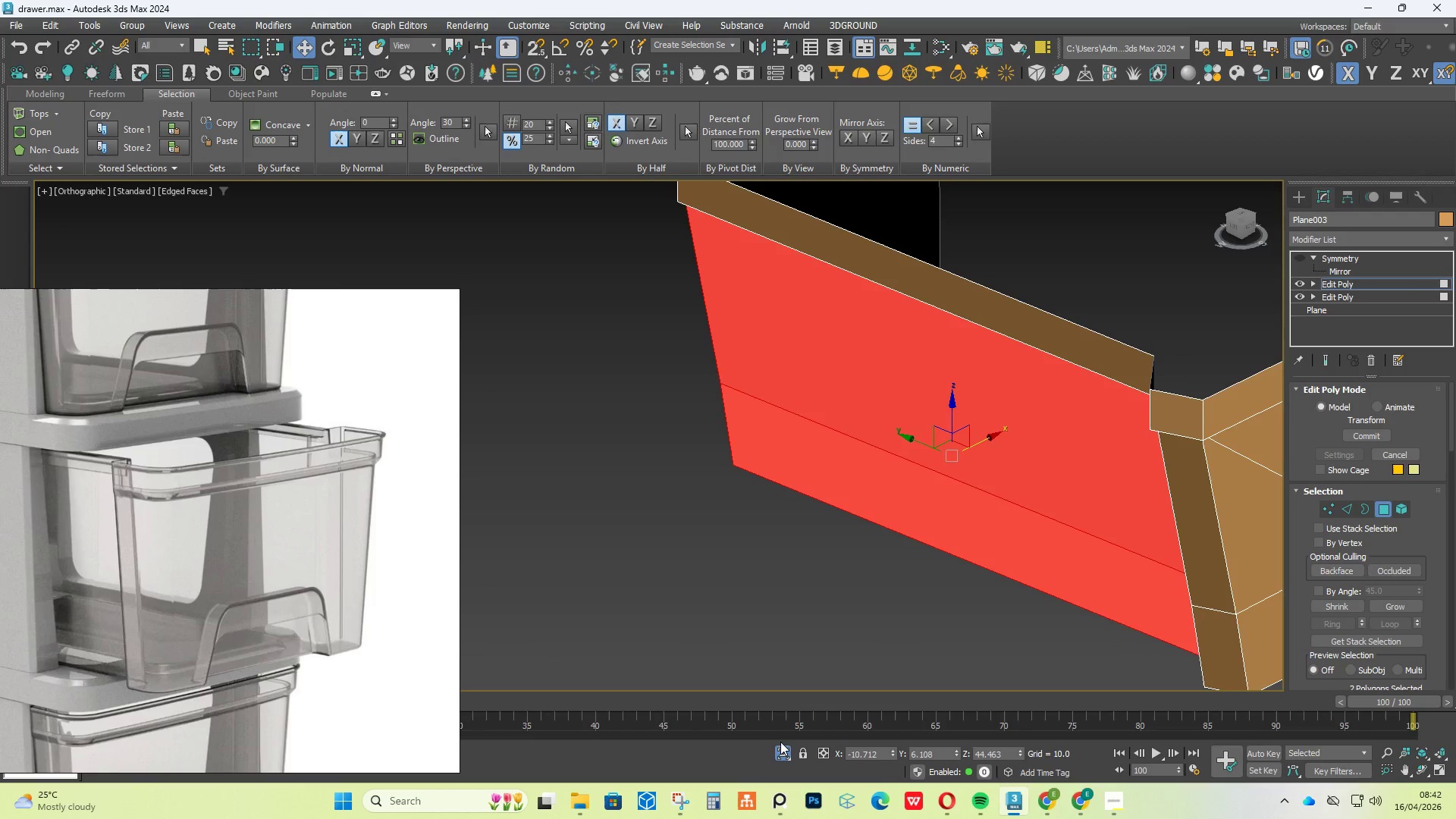 
left_click([783, 751])
 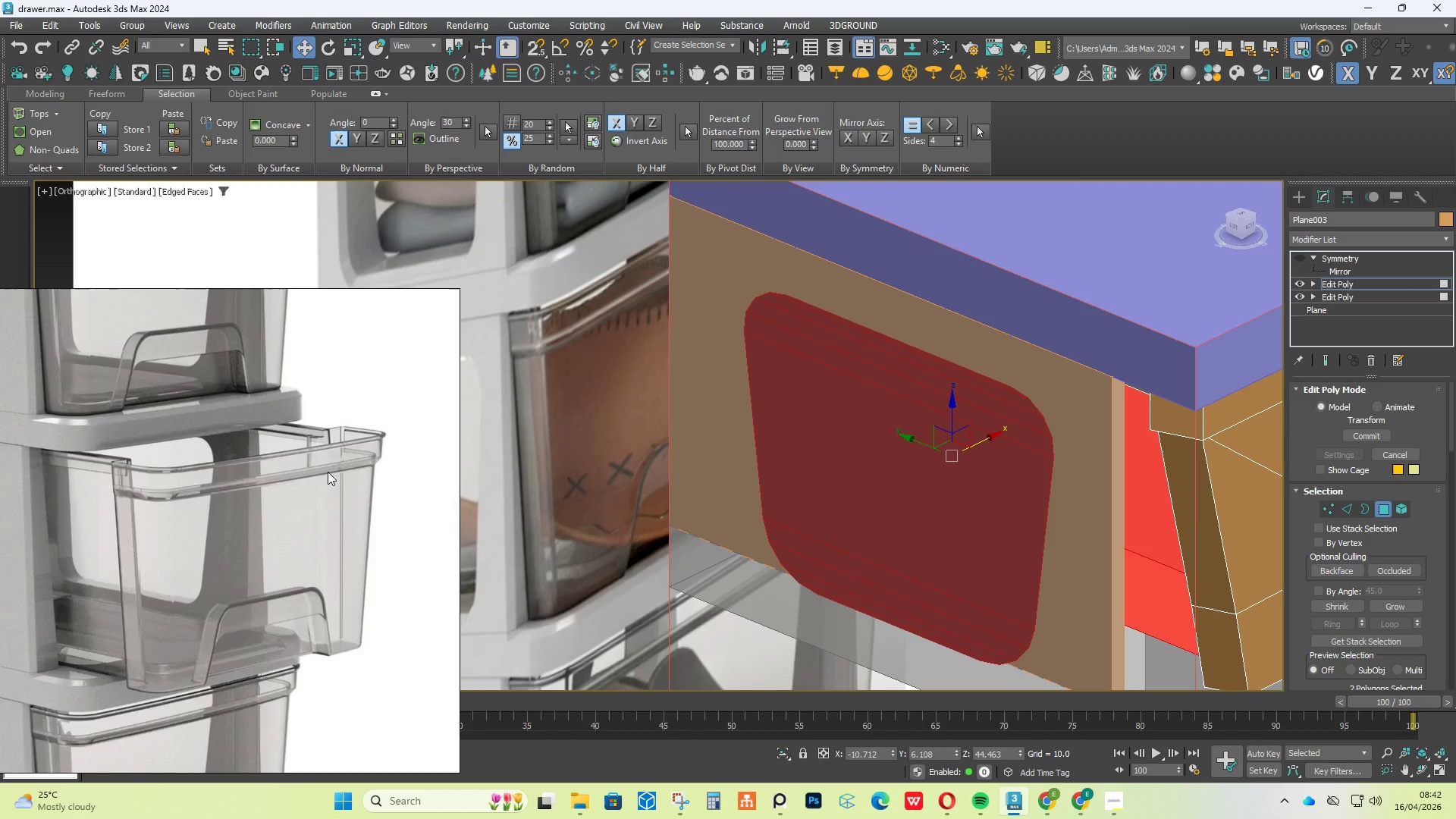 
scroll: coordinate [254, 473], scroll_direction: down, amount: 3.0
 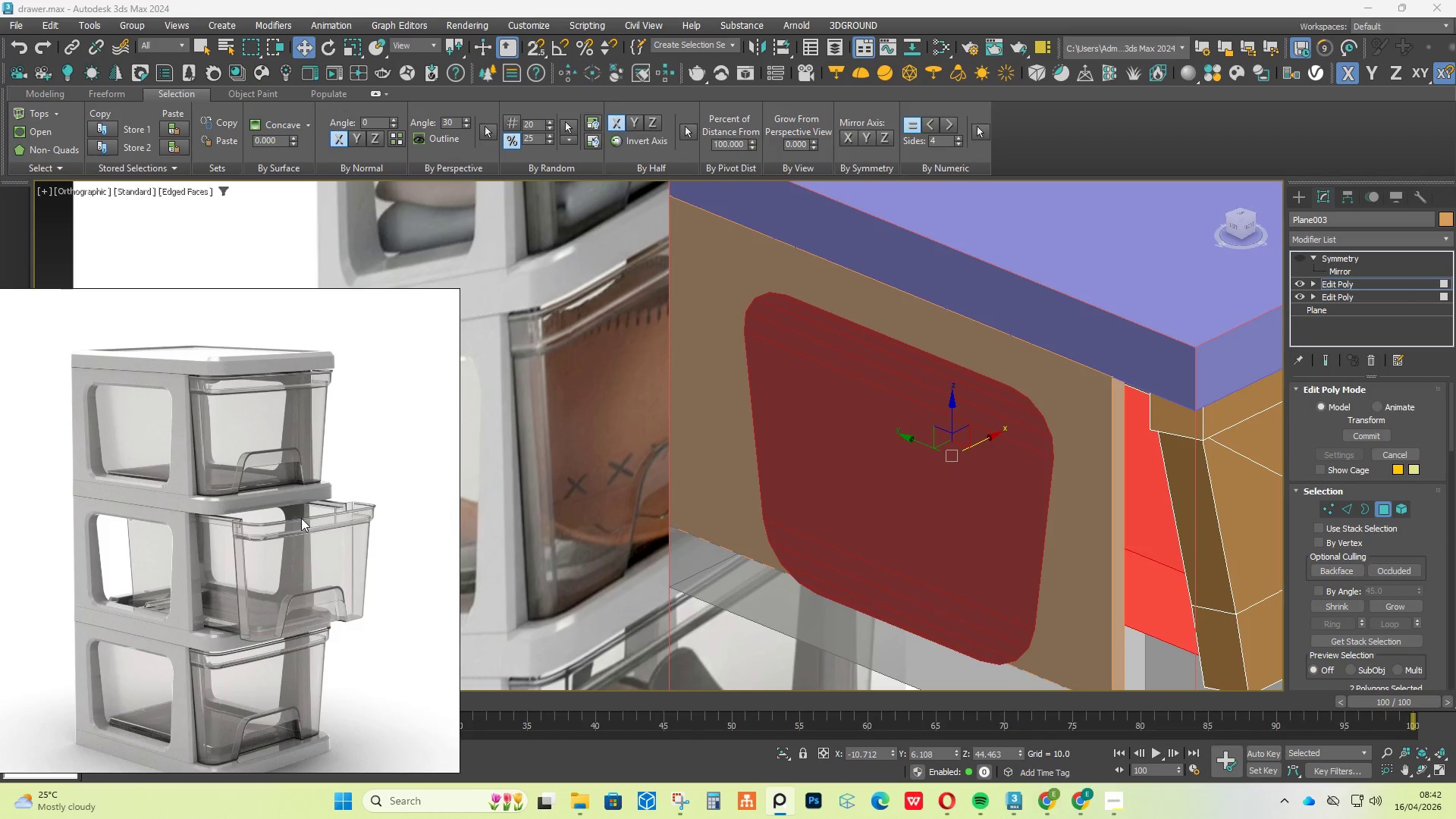 
scroll: coordinate [260, 510], scroll_direction: up, amount: 4.0
 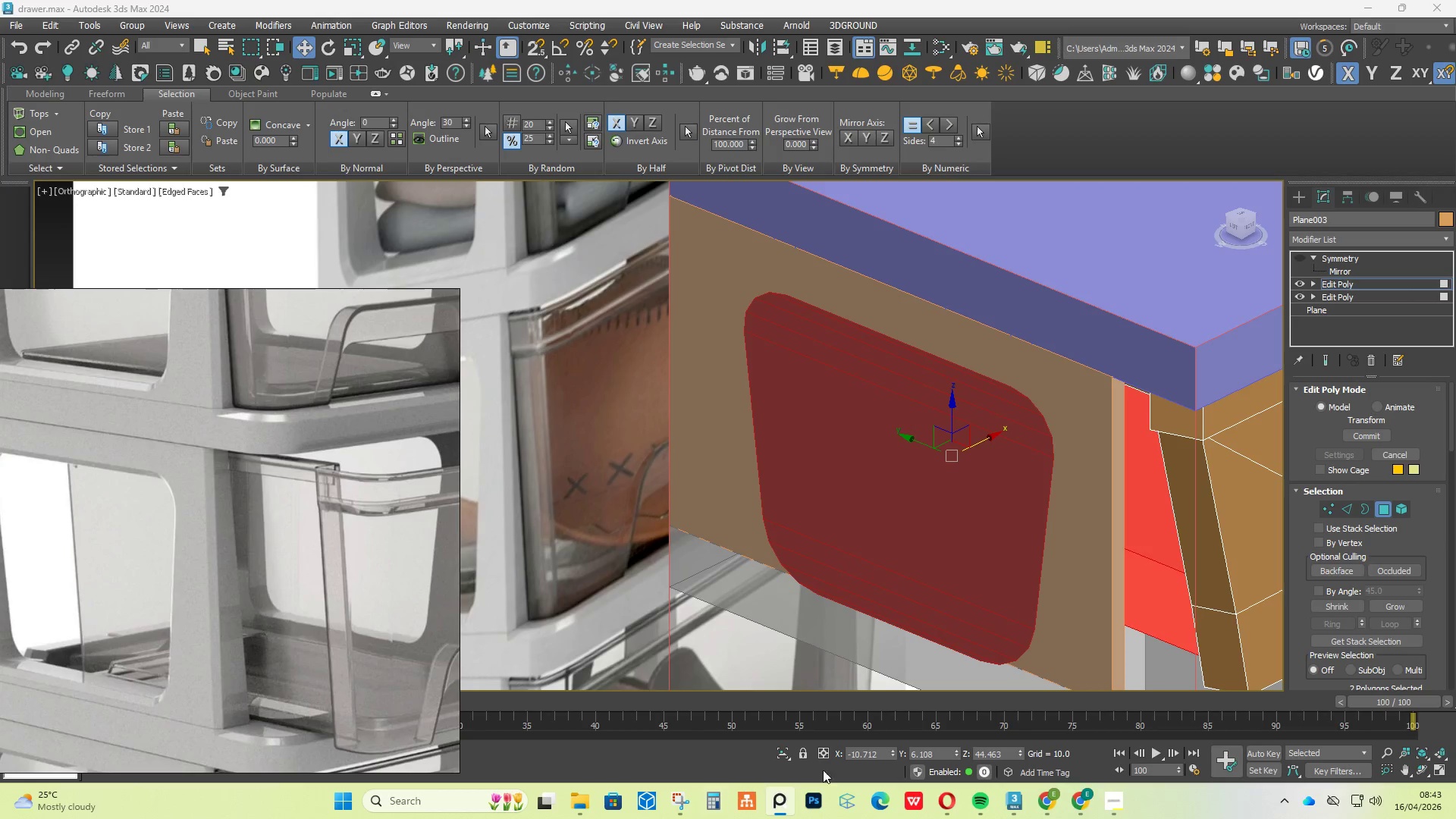 
mouse_move([1064, 798])
 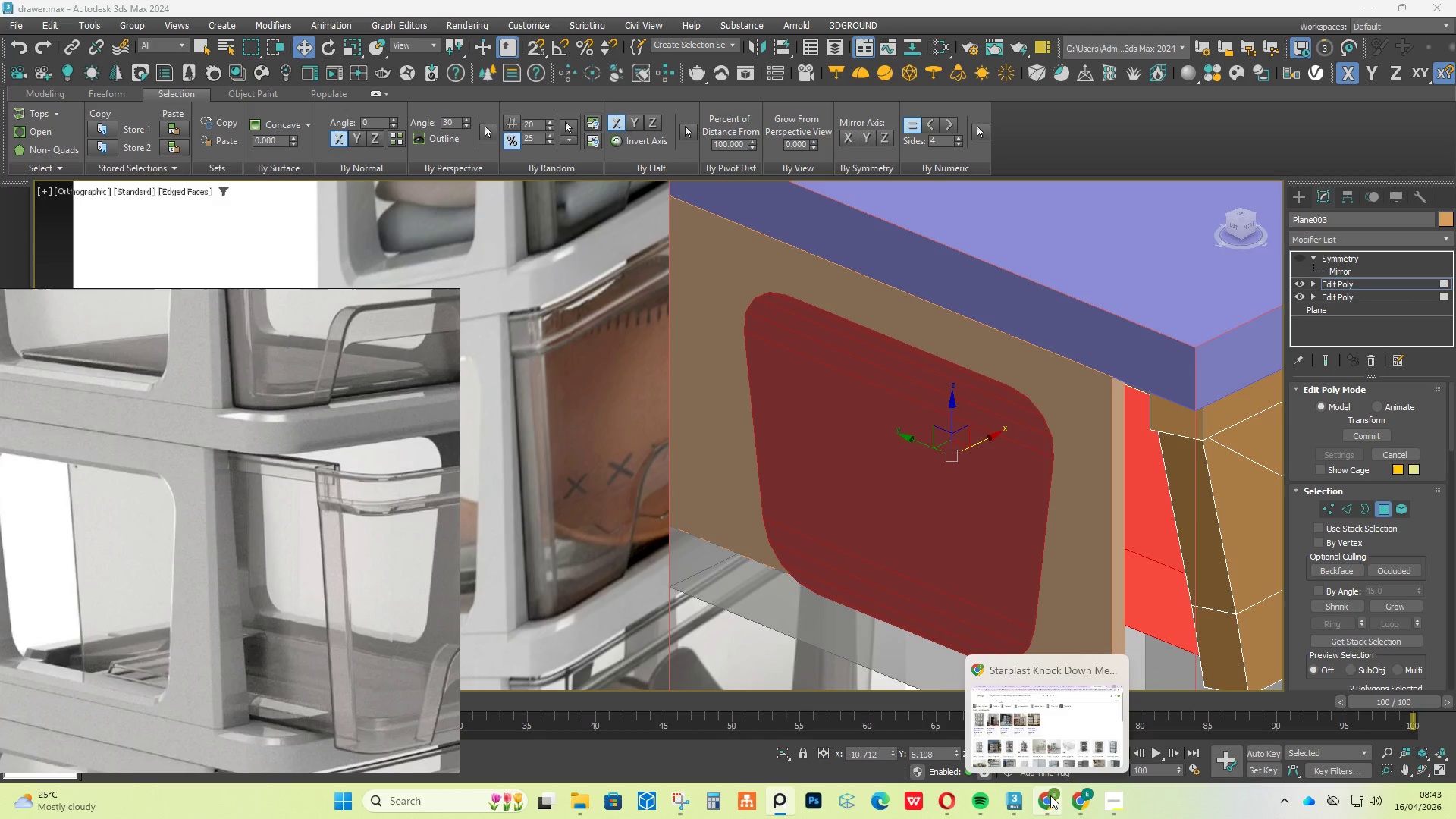 
left_click([1050, 795])
 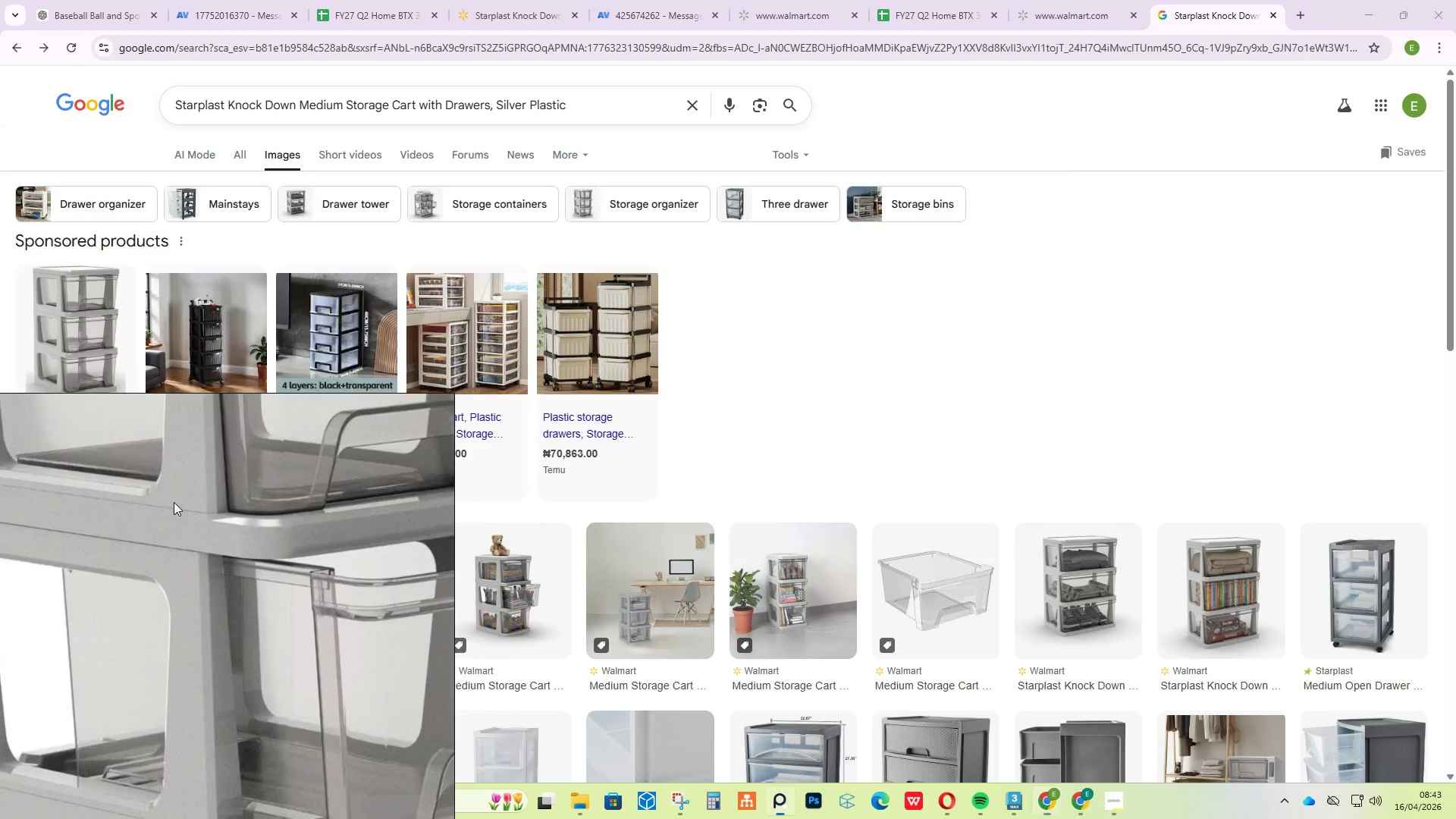 
left_click([26, 301])
 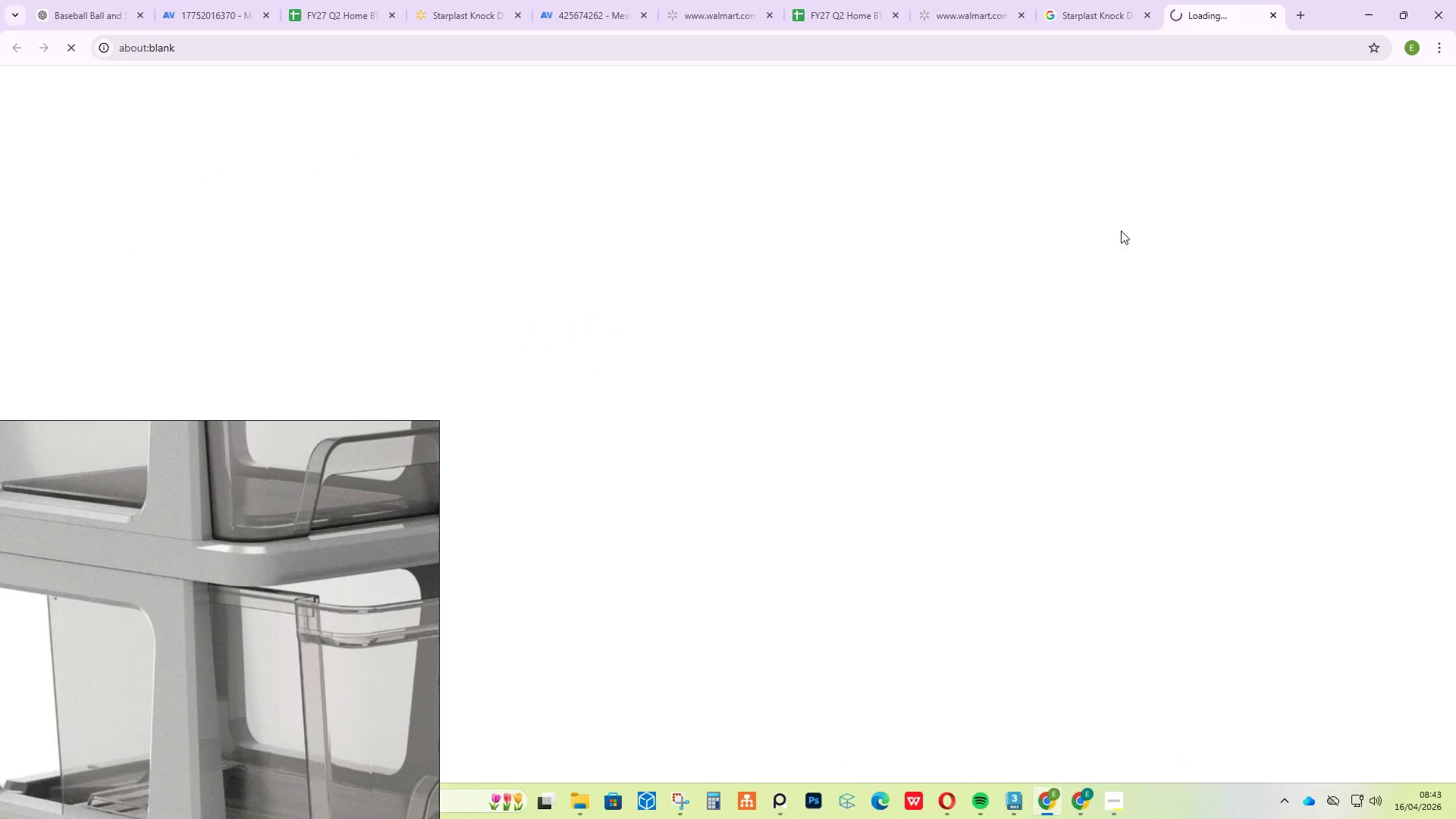 
wait(6.38)
 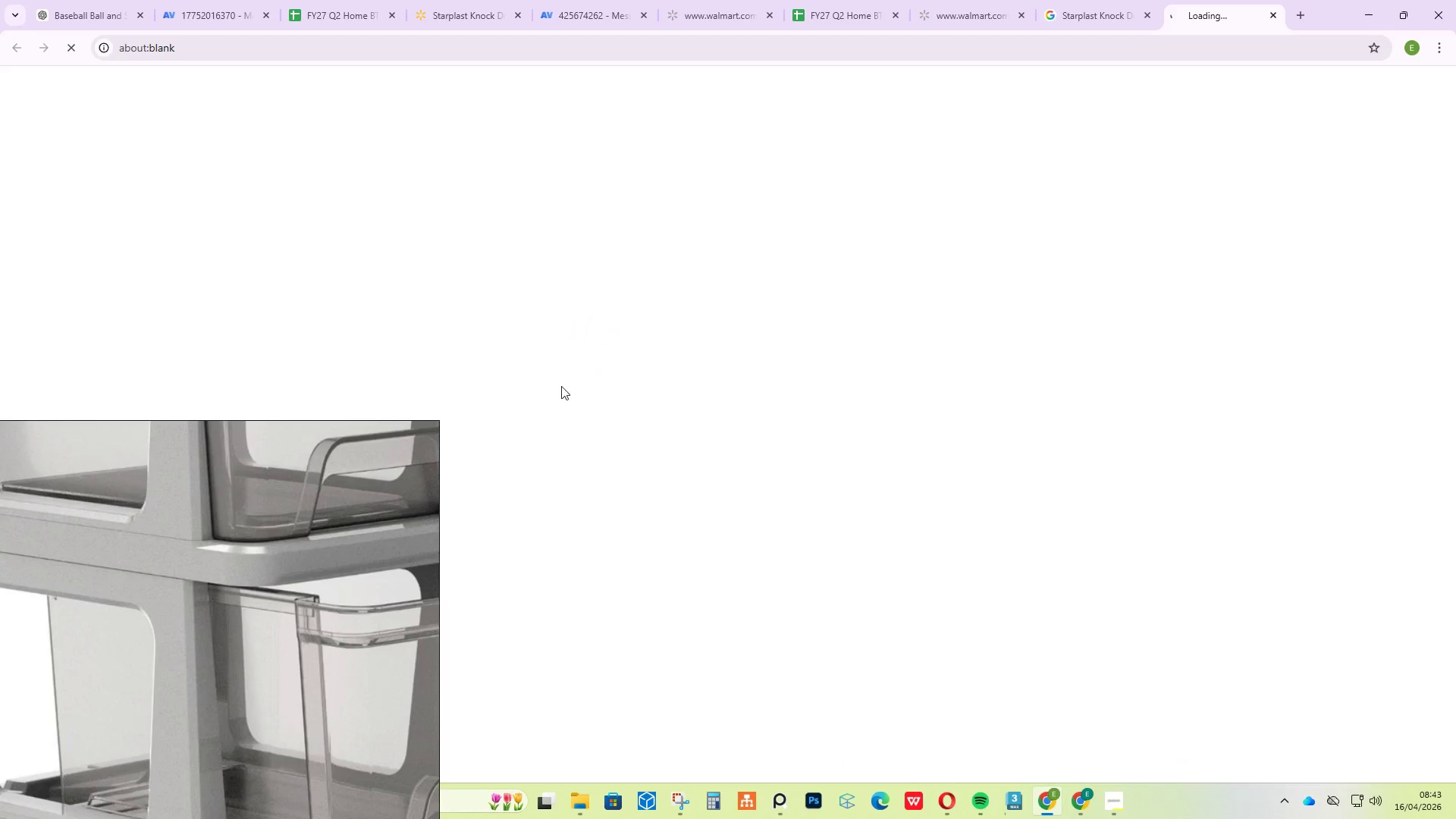 
left_click([1007, 812])
 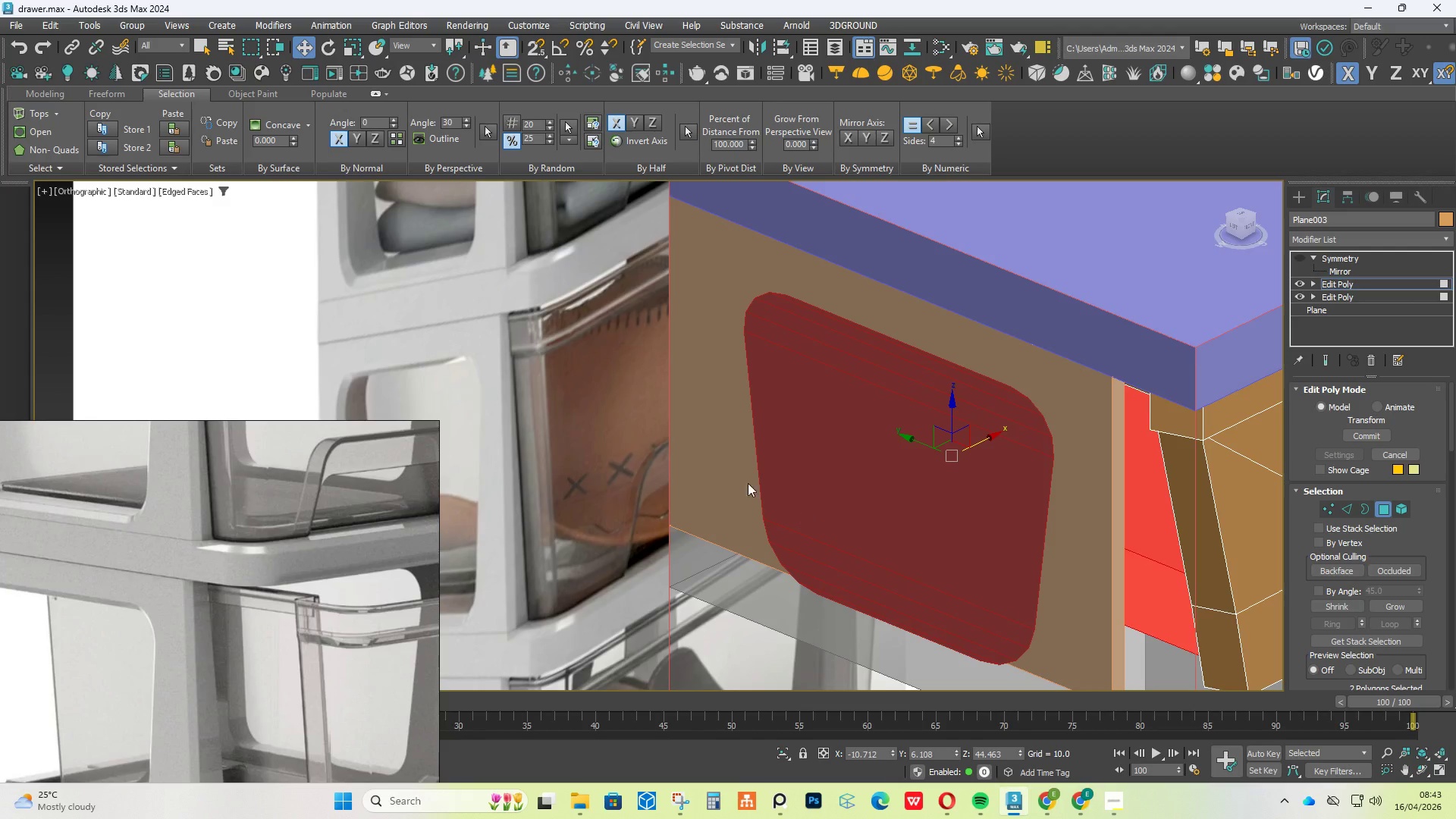 
hold_key(key=AltLeft, duration=0.64)
 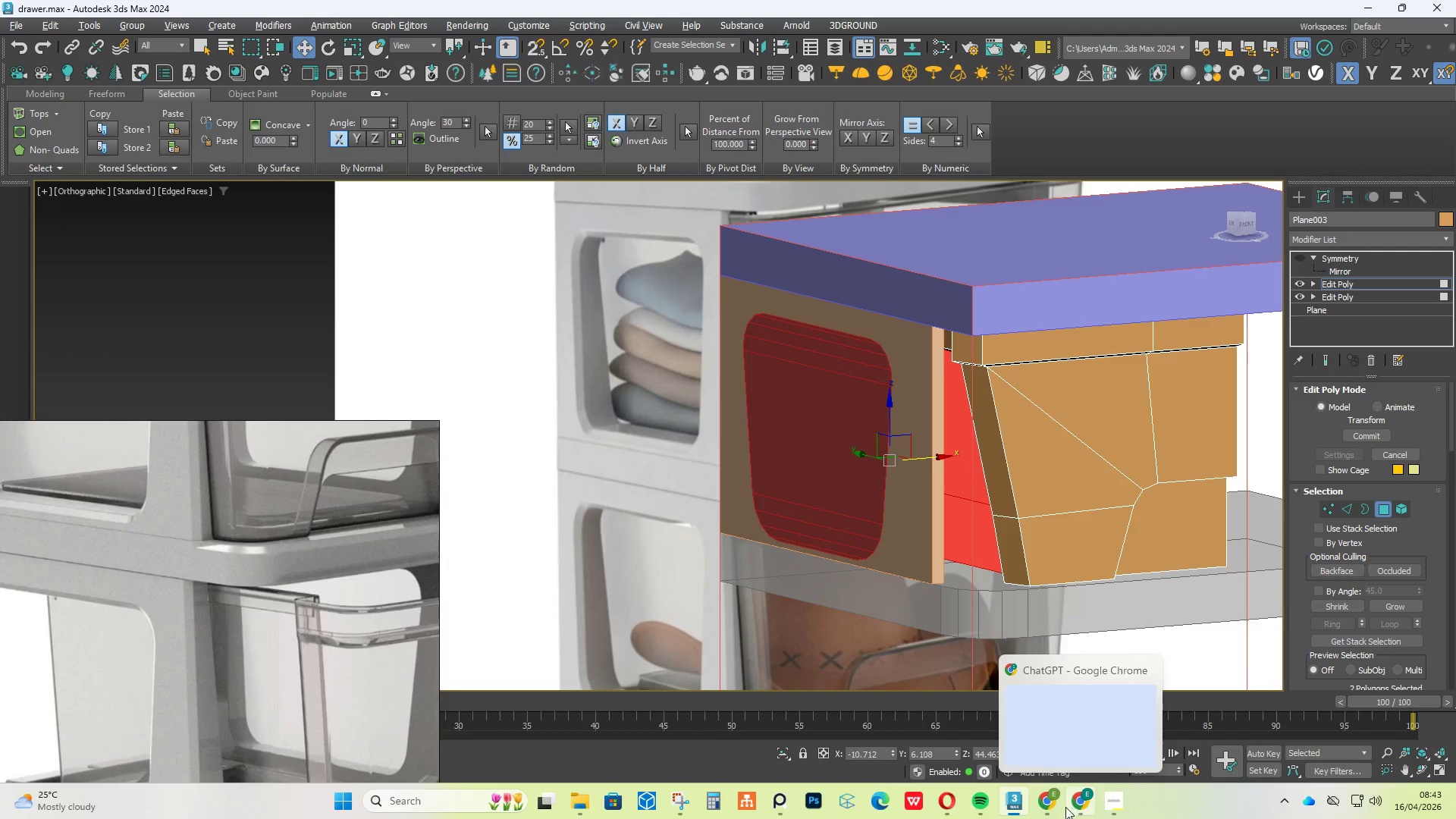 
scroll: coordinate [738, 473], scroll_direction: down, amount: 1.0
 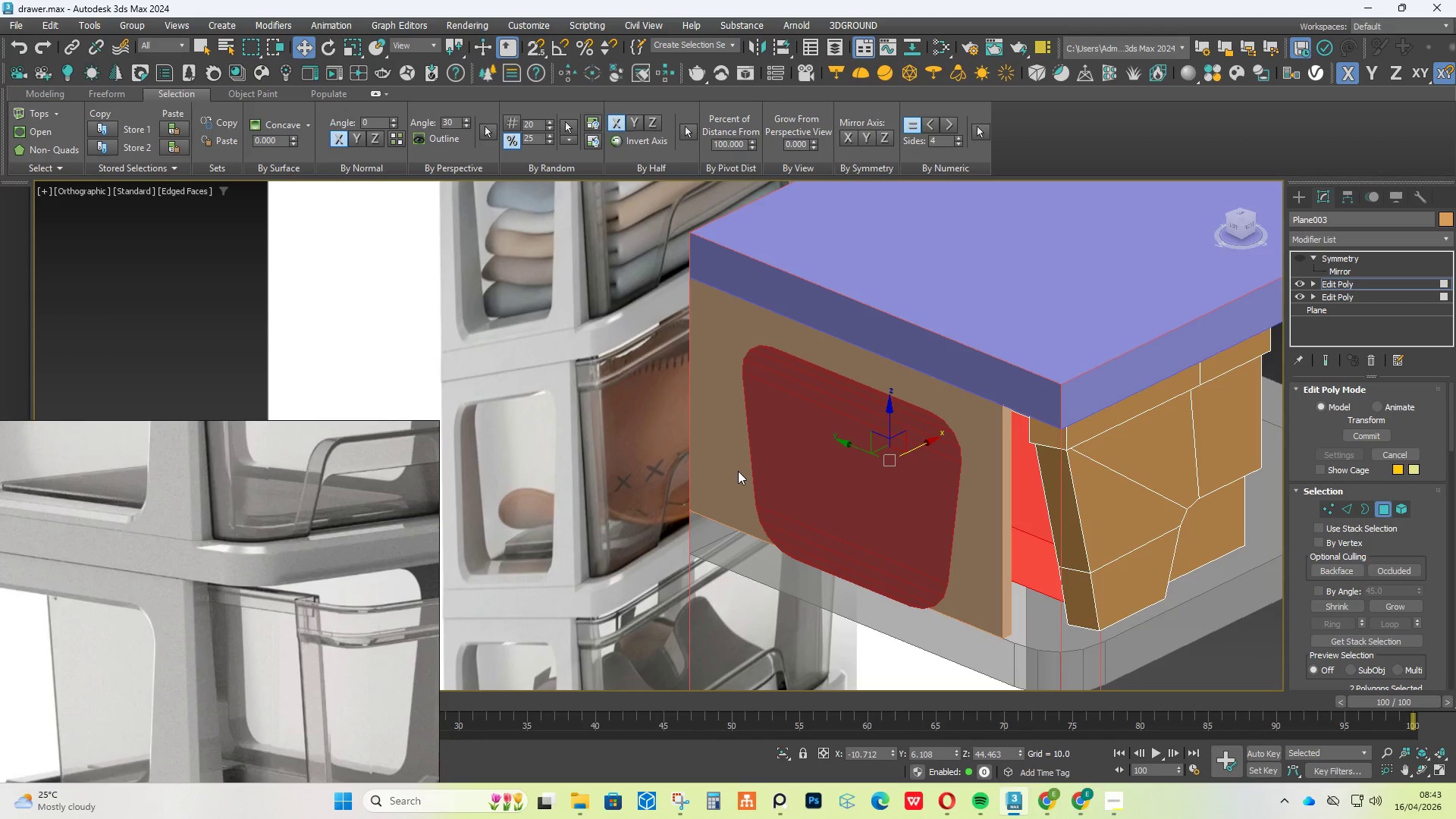 
left_click([1053, 806])
 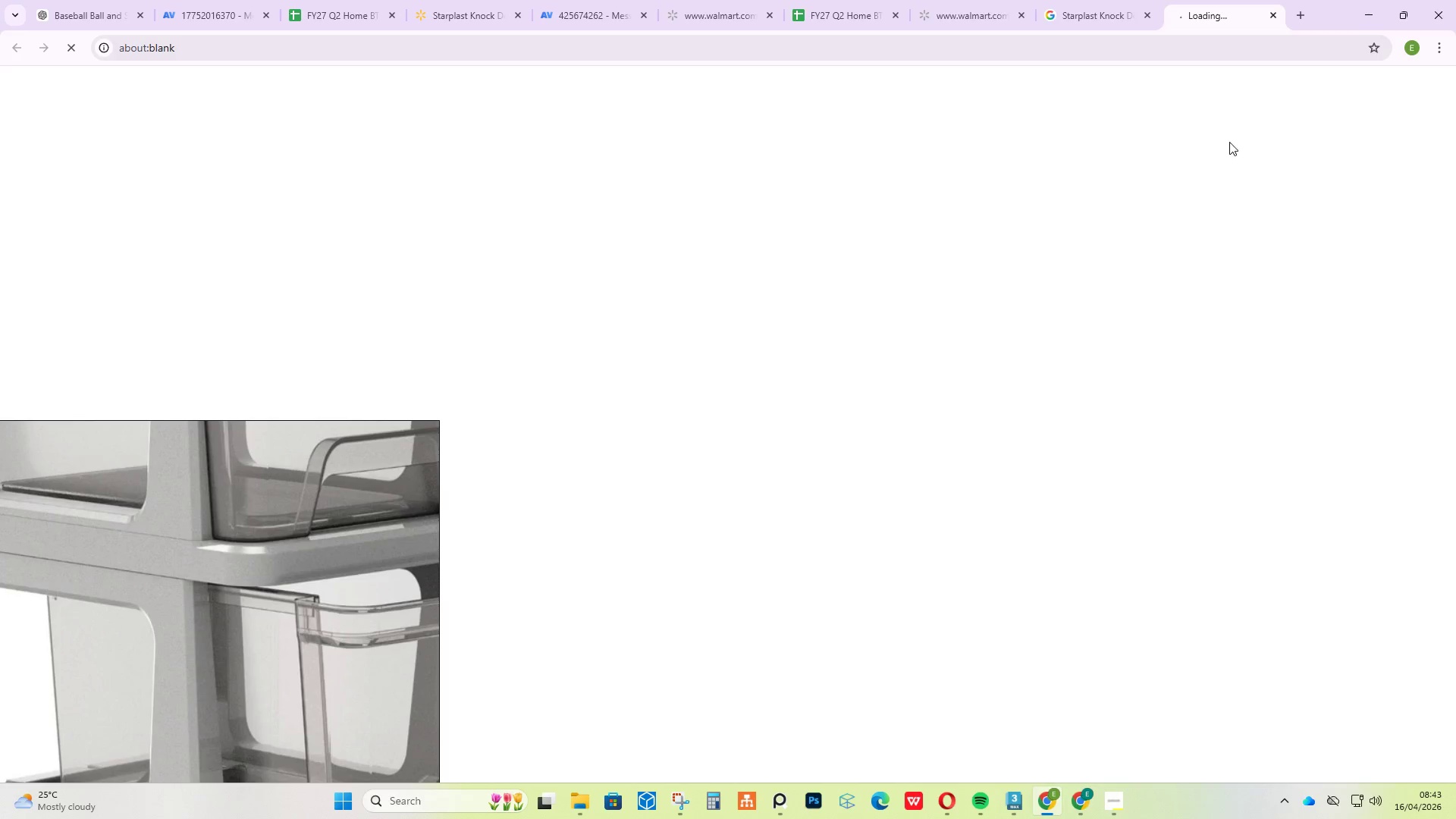 
left_click([1377, 3])
 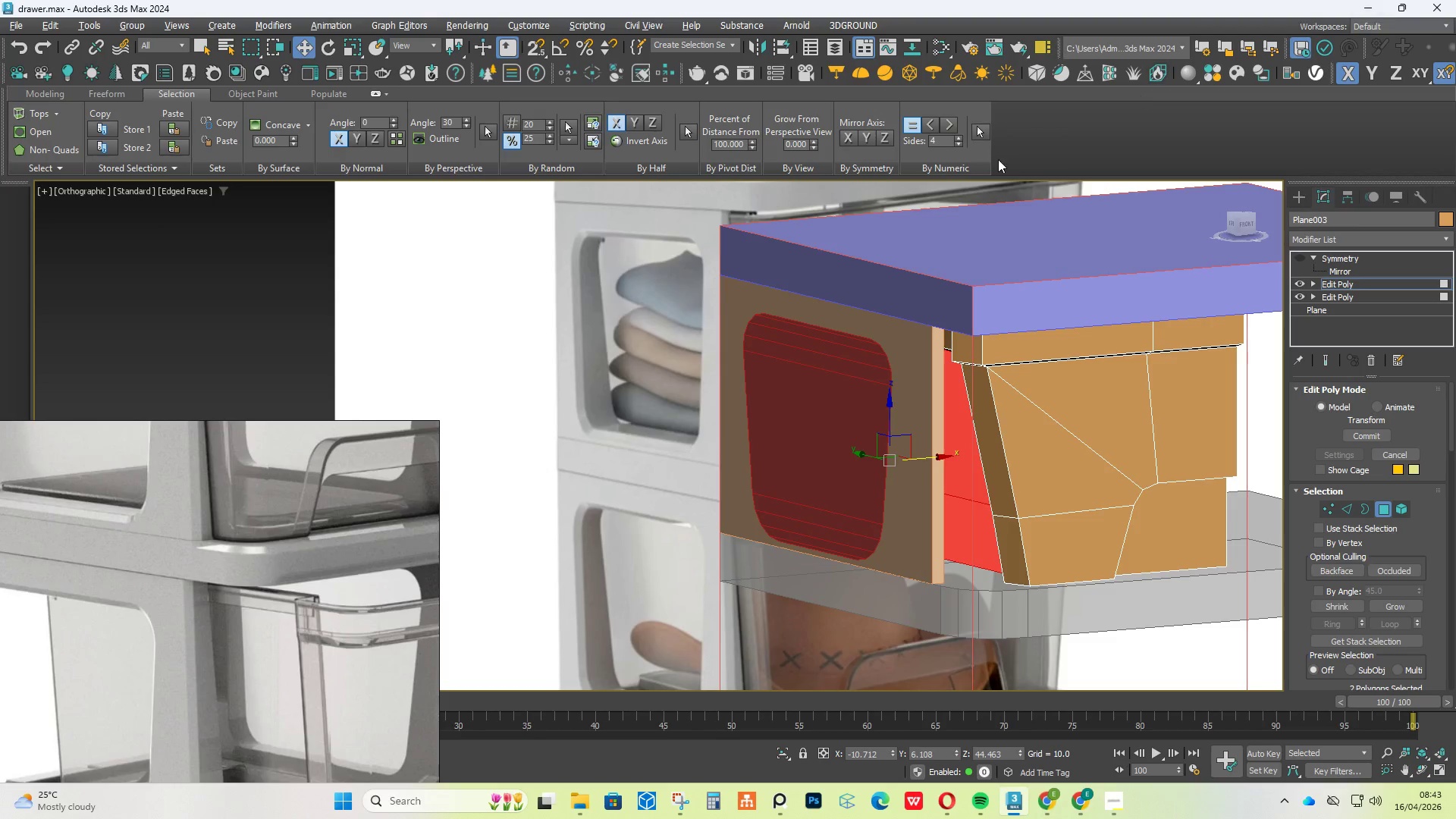 
hold_key(key=AltLeft, duration=4.41)
 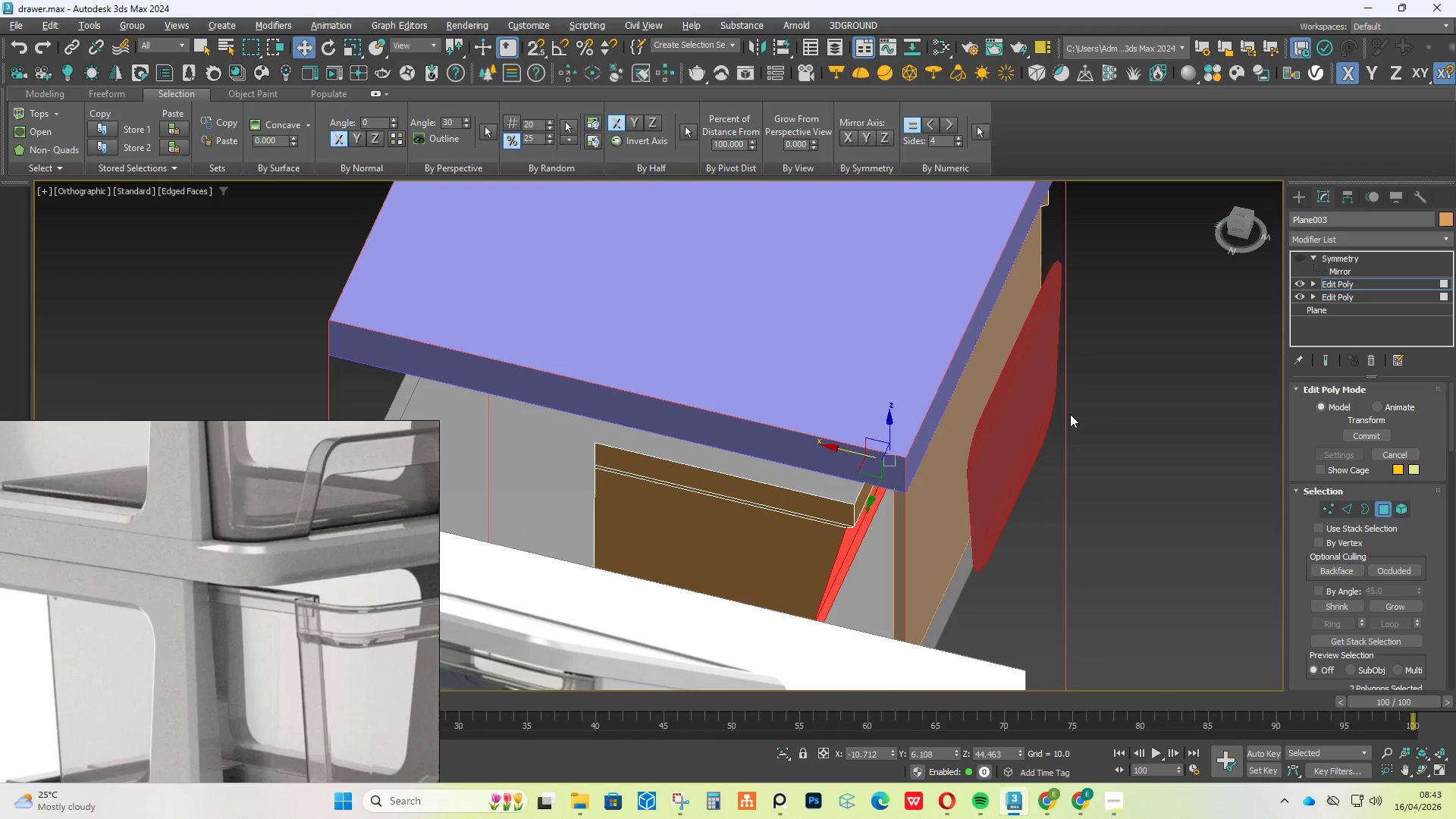 
scroll: coordinate [154, 537], scroll_direction: down, amount: 3.0
 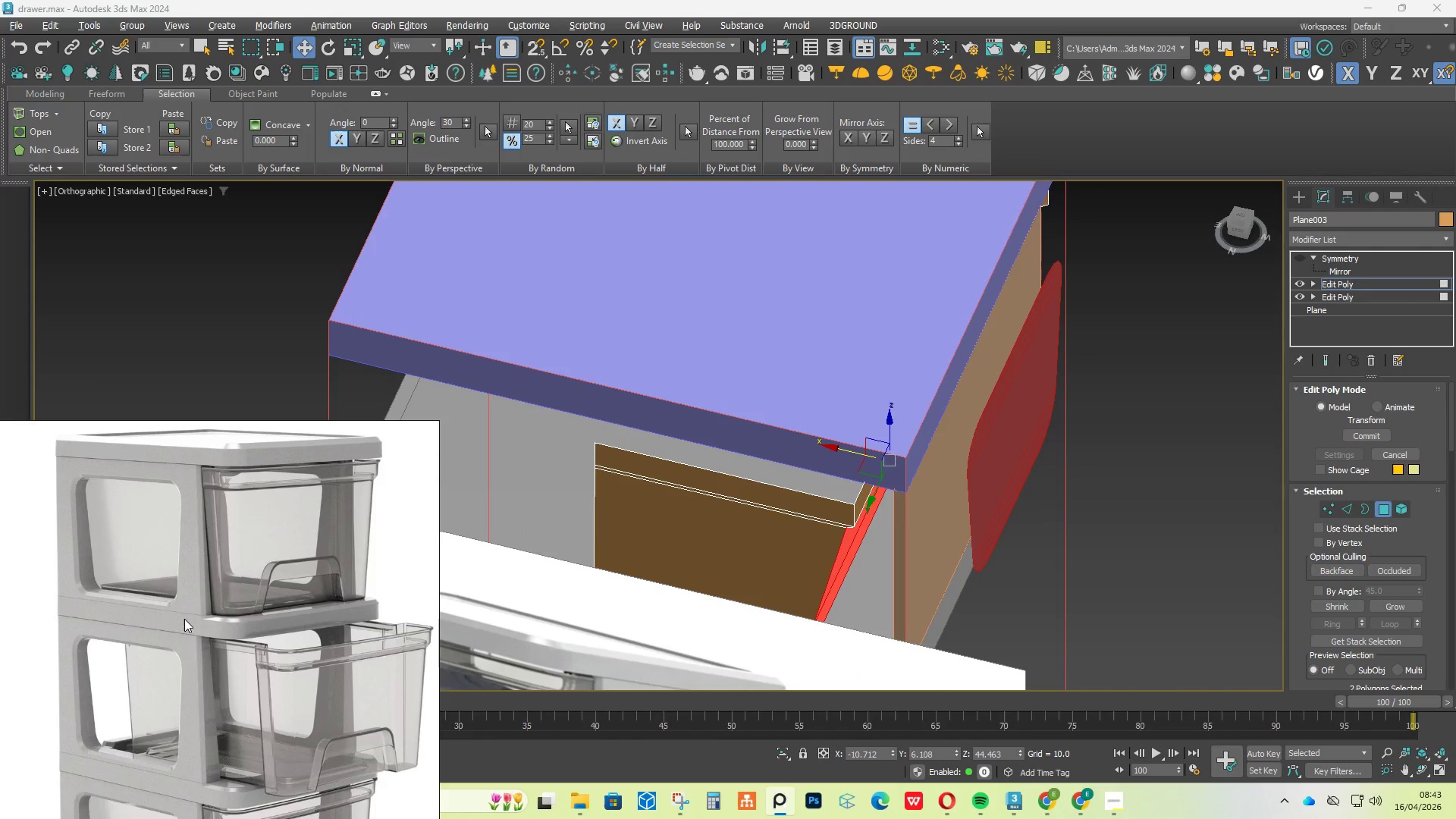 
scroll: coordinate [55, 584], scroll_direction: none, amount: 0.0
 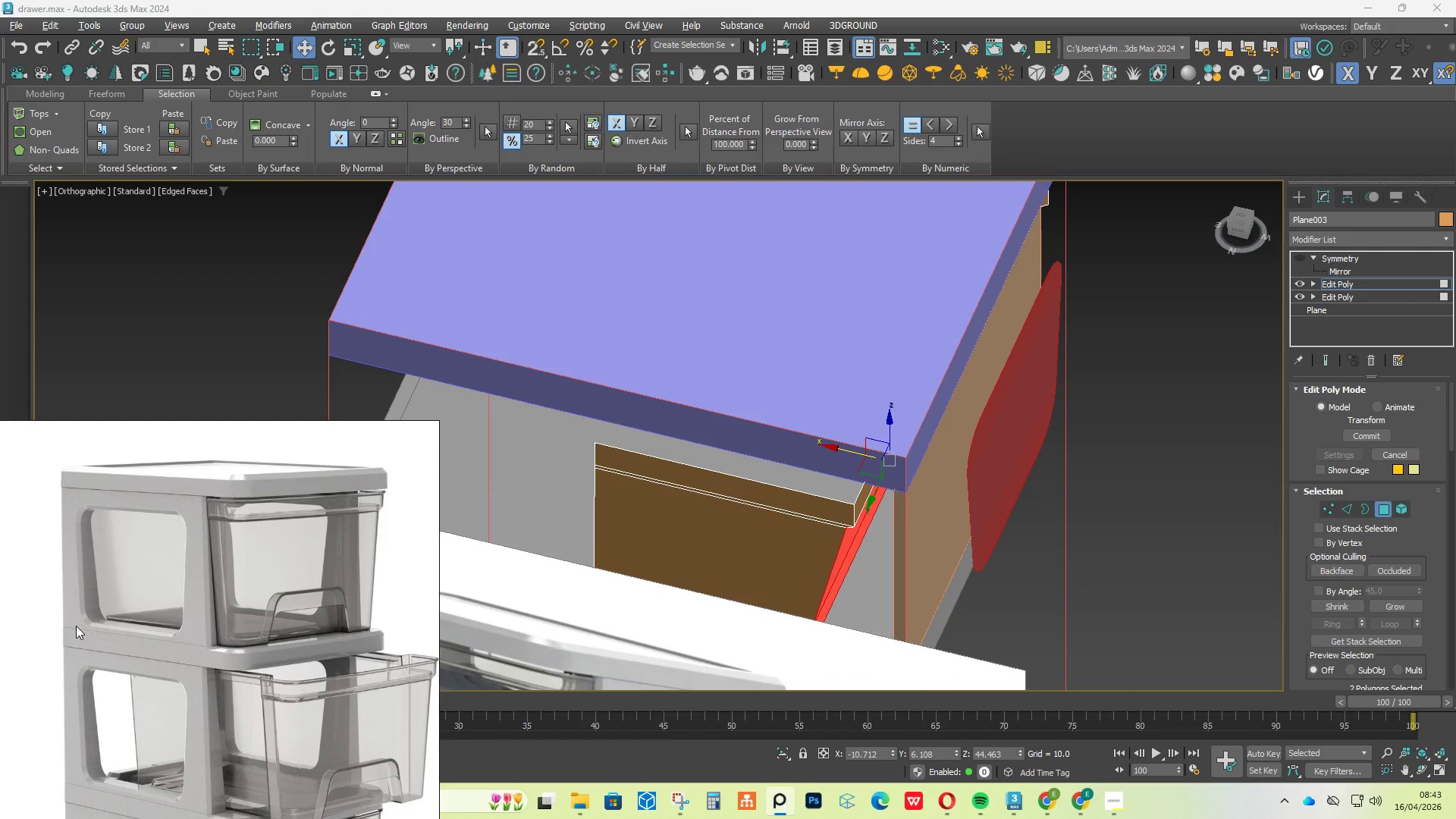 
scroll: coordinate [77, 626], scroll_direction: up, amount: 1.0
 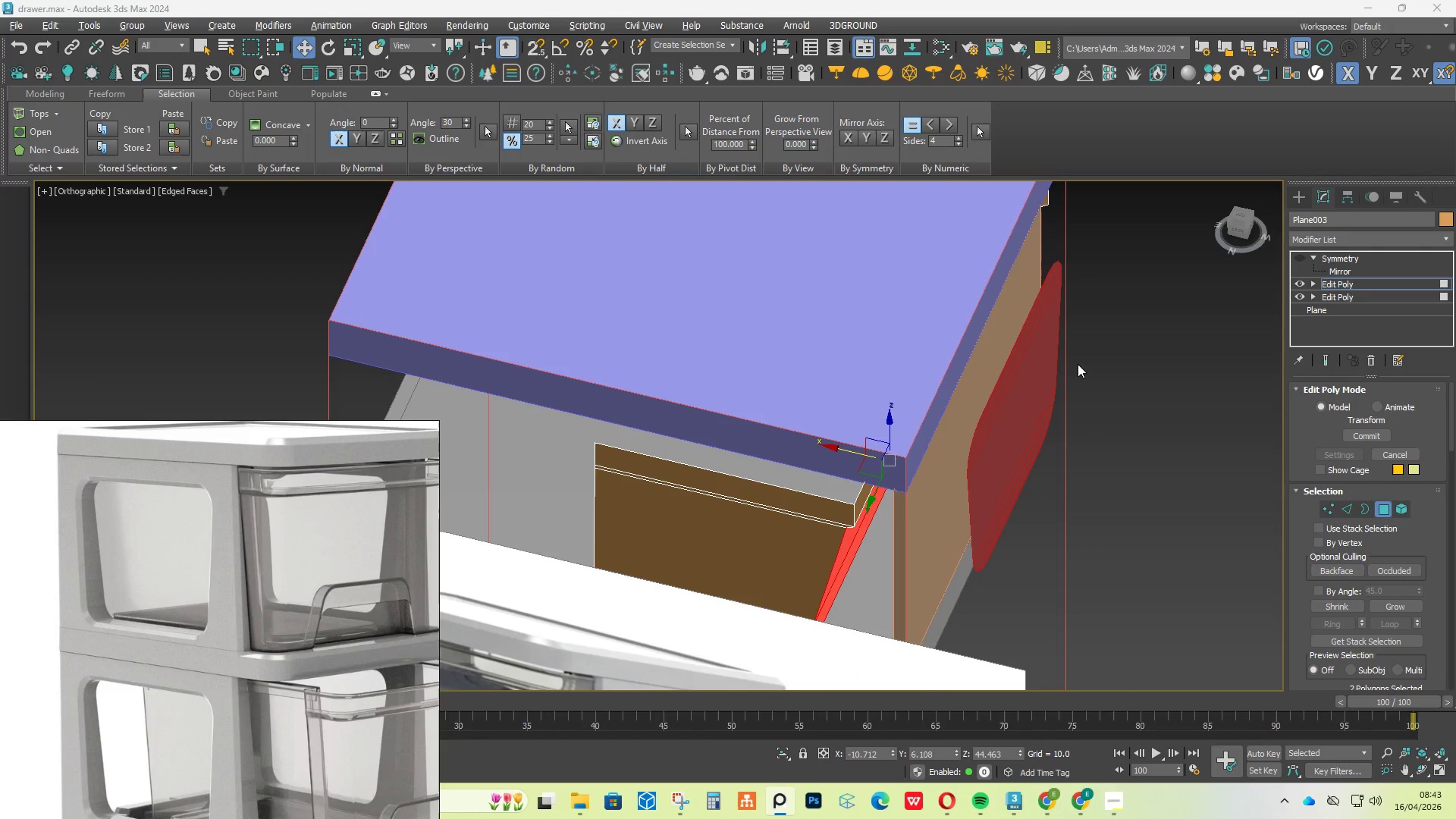 
hold_key(key=AltLeft, duration=6.78)
 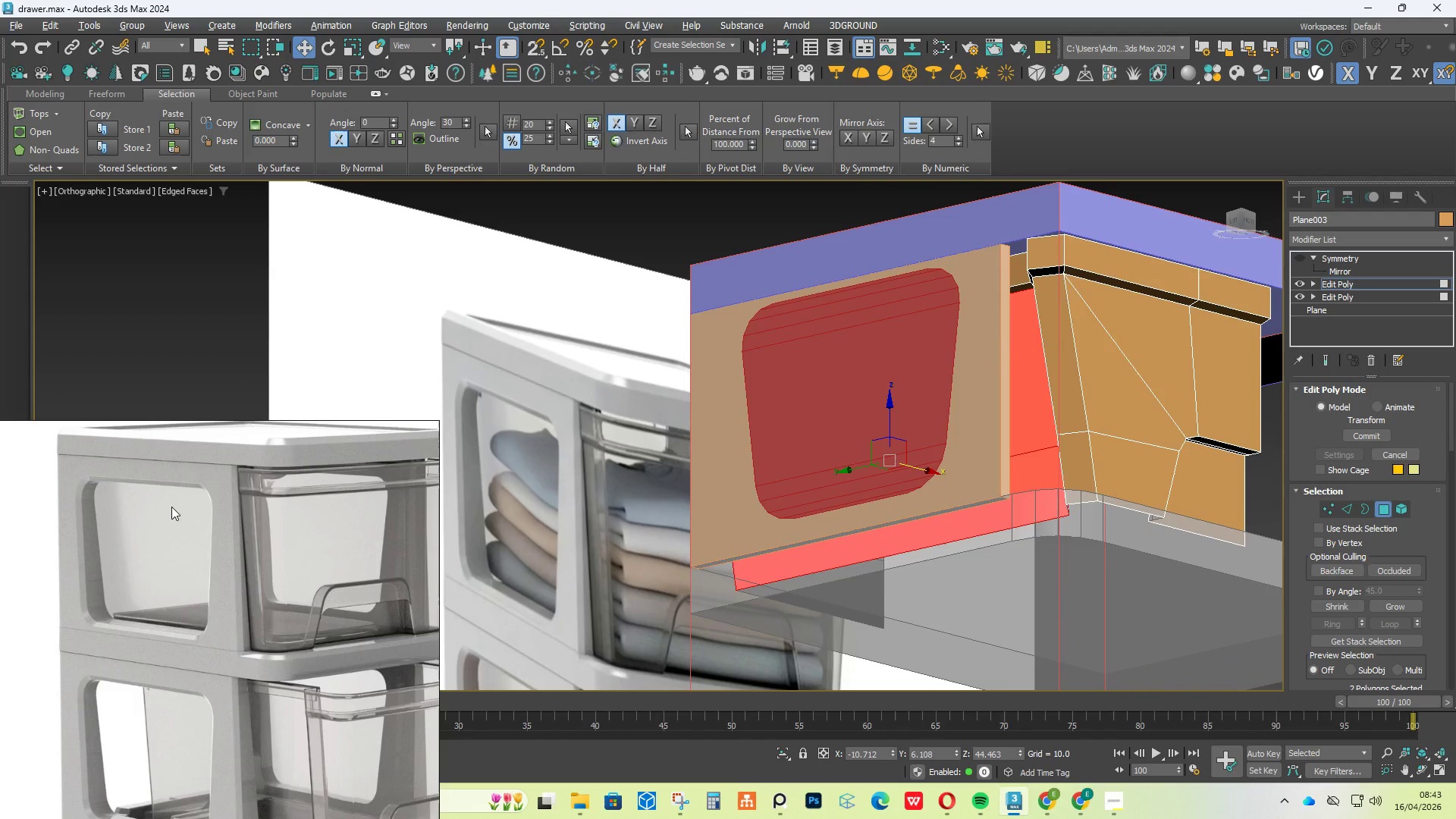 
scroll: coordinate [282, 764], scroll_direction: up, amount: 3.0
 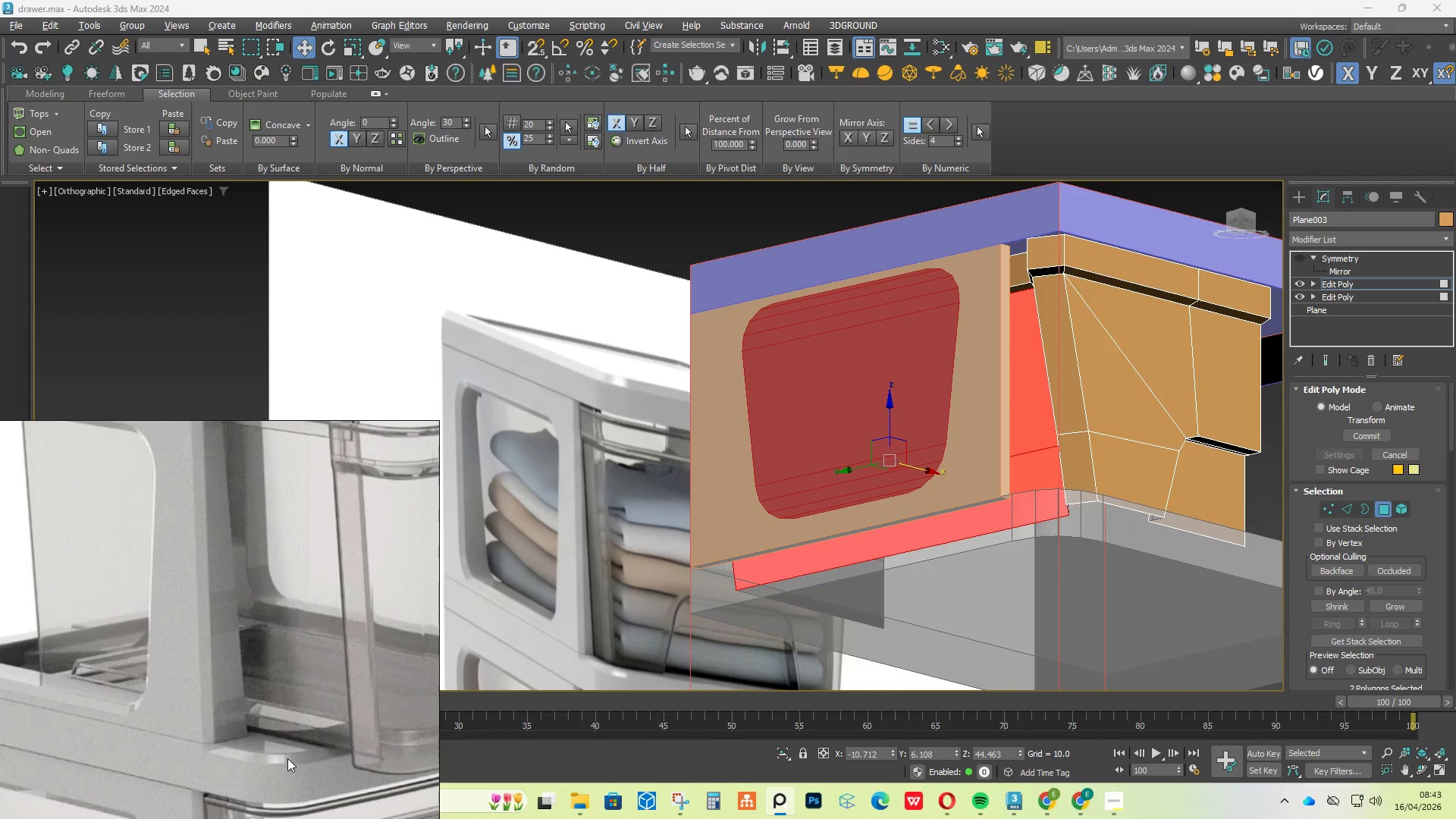 
scroll: coordinate [351, 717], scroll_direction: down, amount: 6.0
 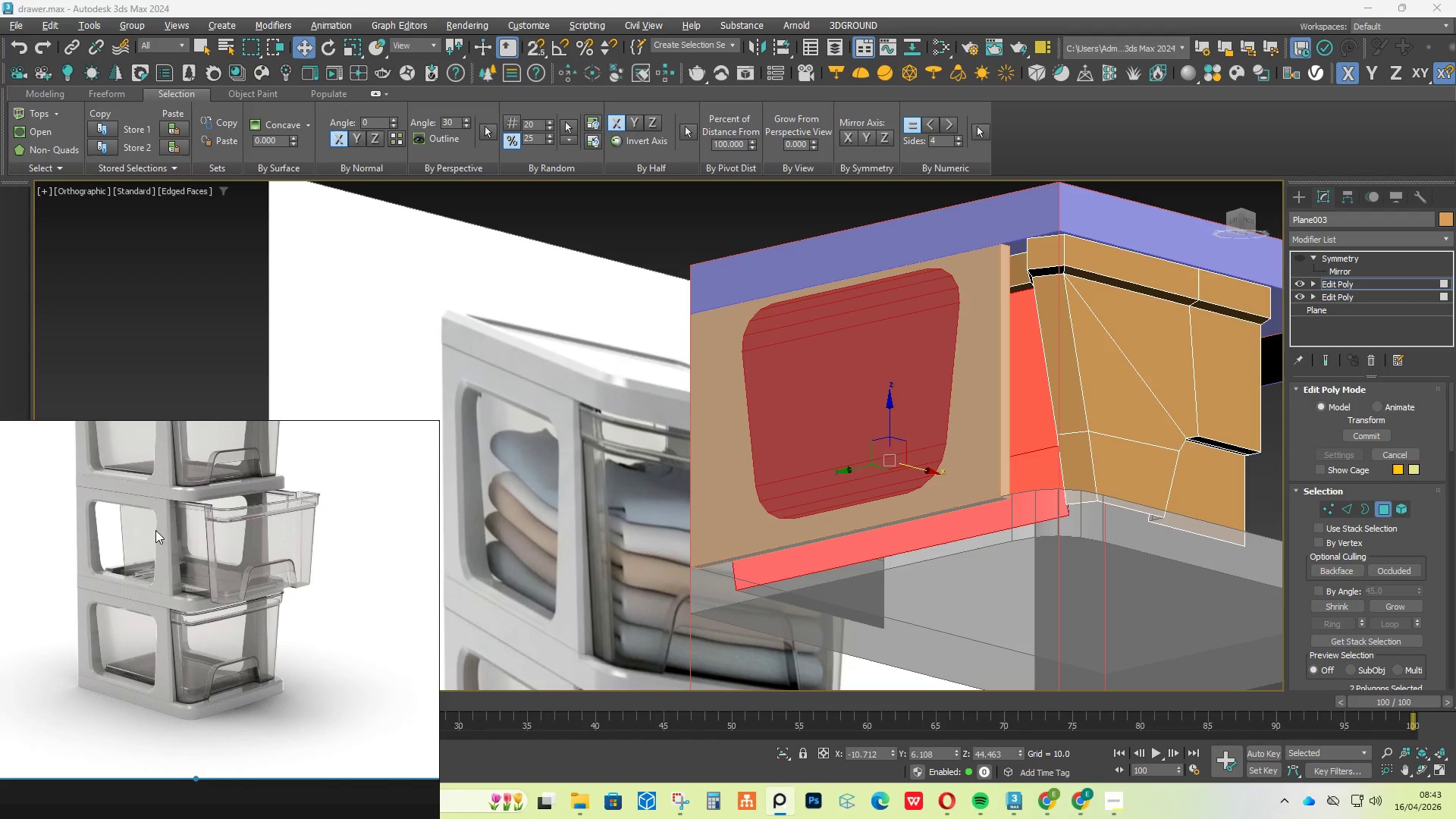 
scroll: coordinate [134, 537], scroll_direction: up, amount: 2.0
 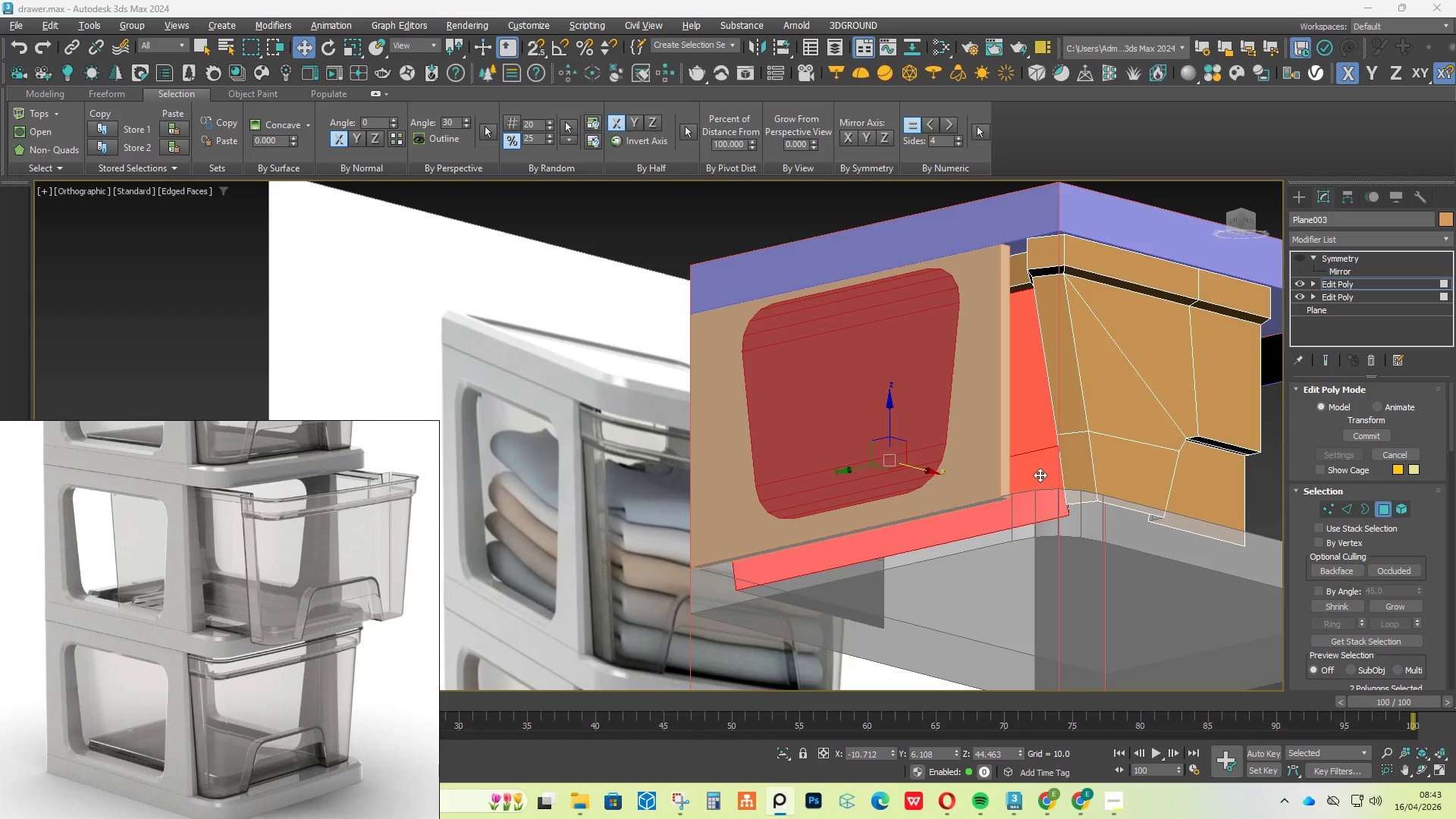 
hold_key(key=AltLeft, duration=3.14)
 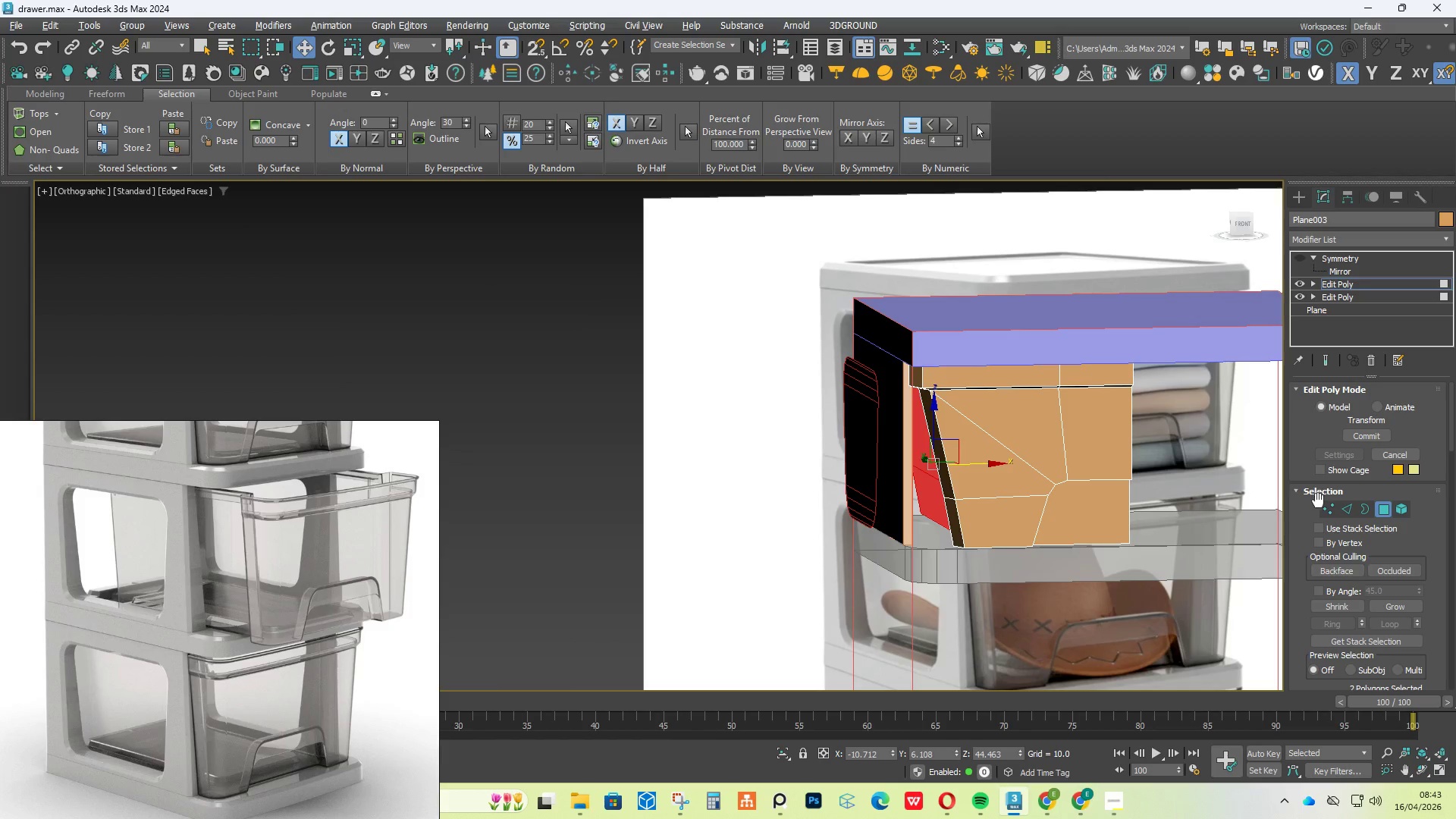 
scroll: coordinate [1041, 473], scroll_direction: down, amount: 1.0
 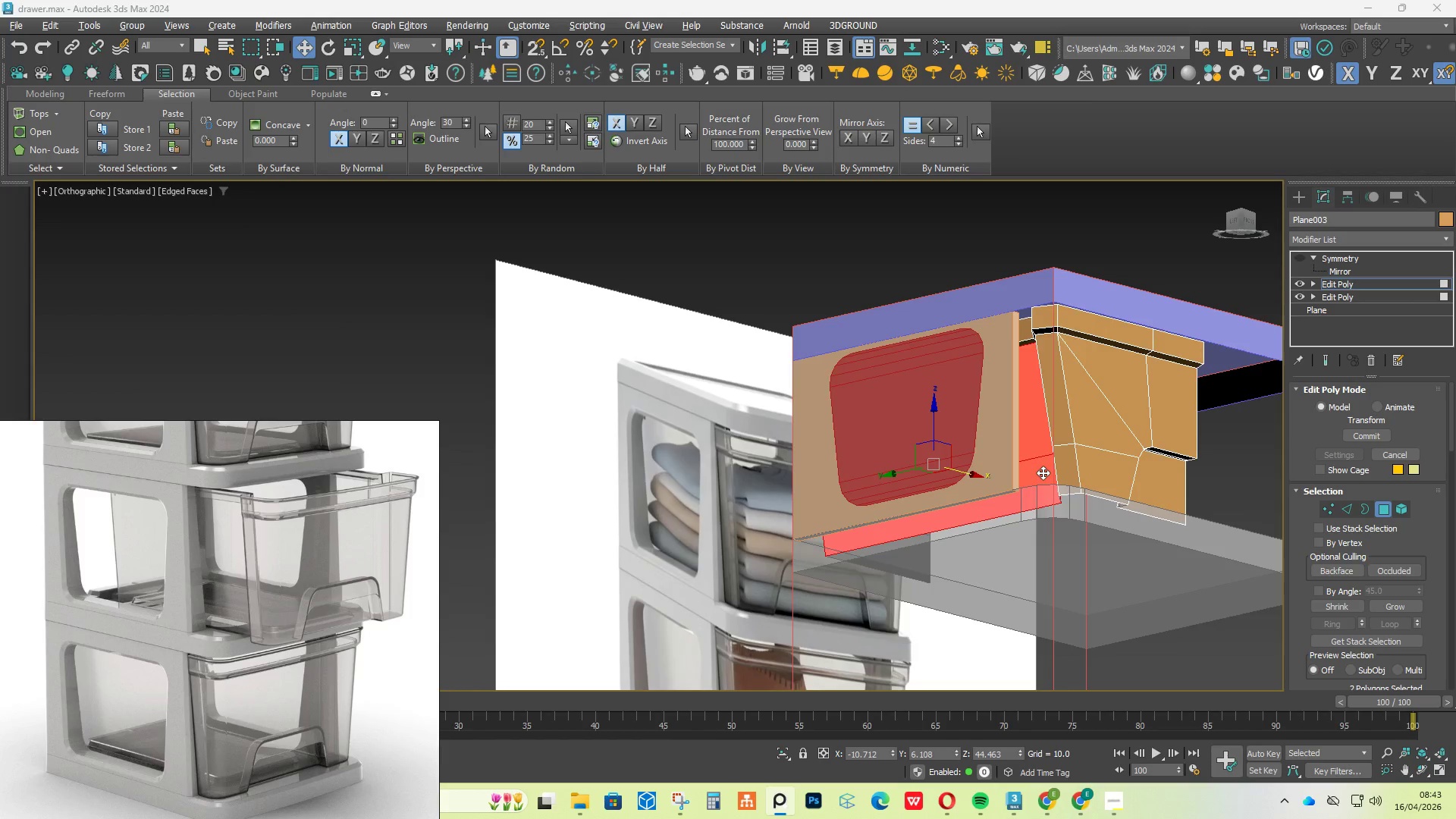 
left_click([1326, 504])
 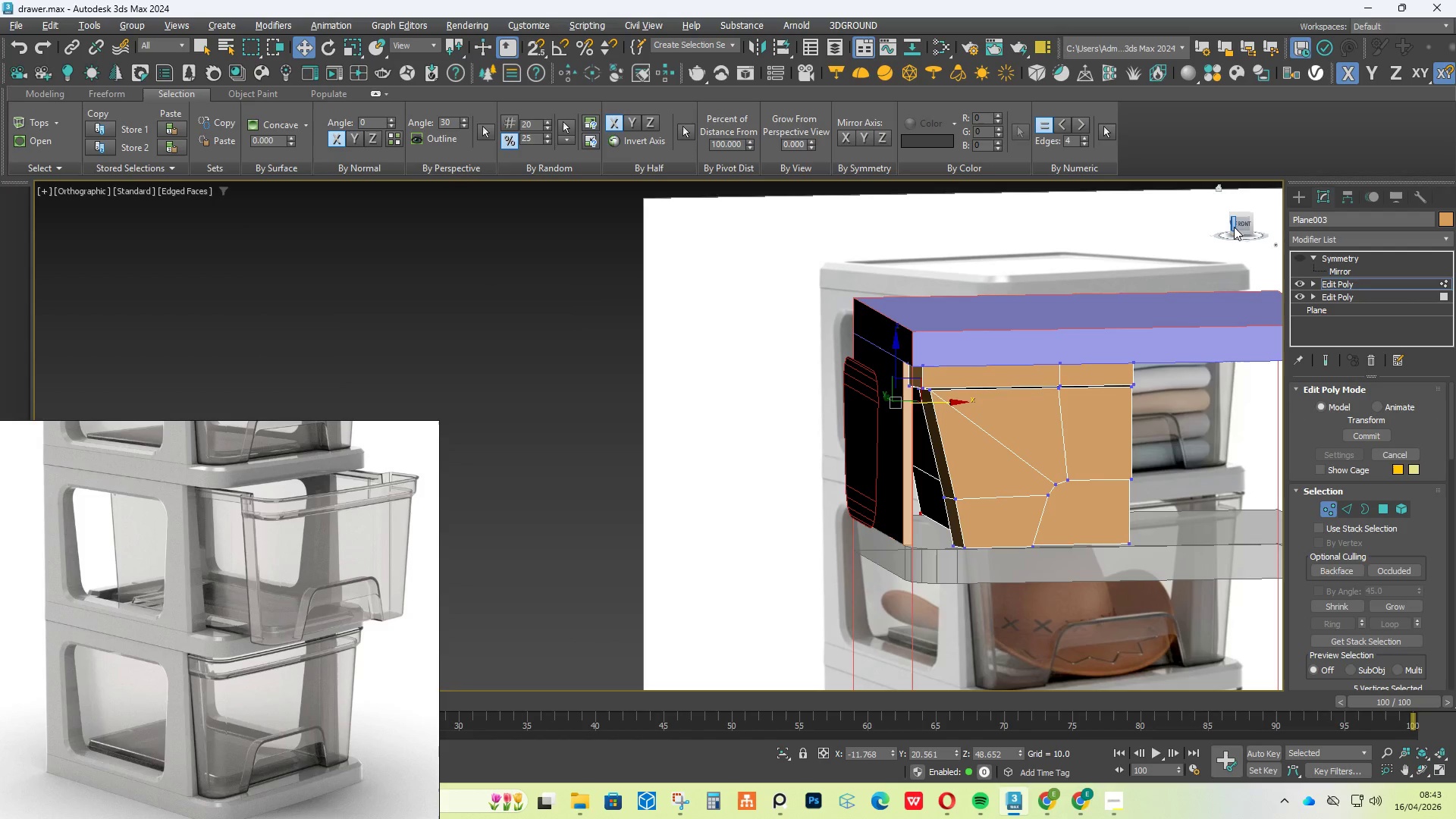 
left_click([1241, 224])
 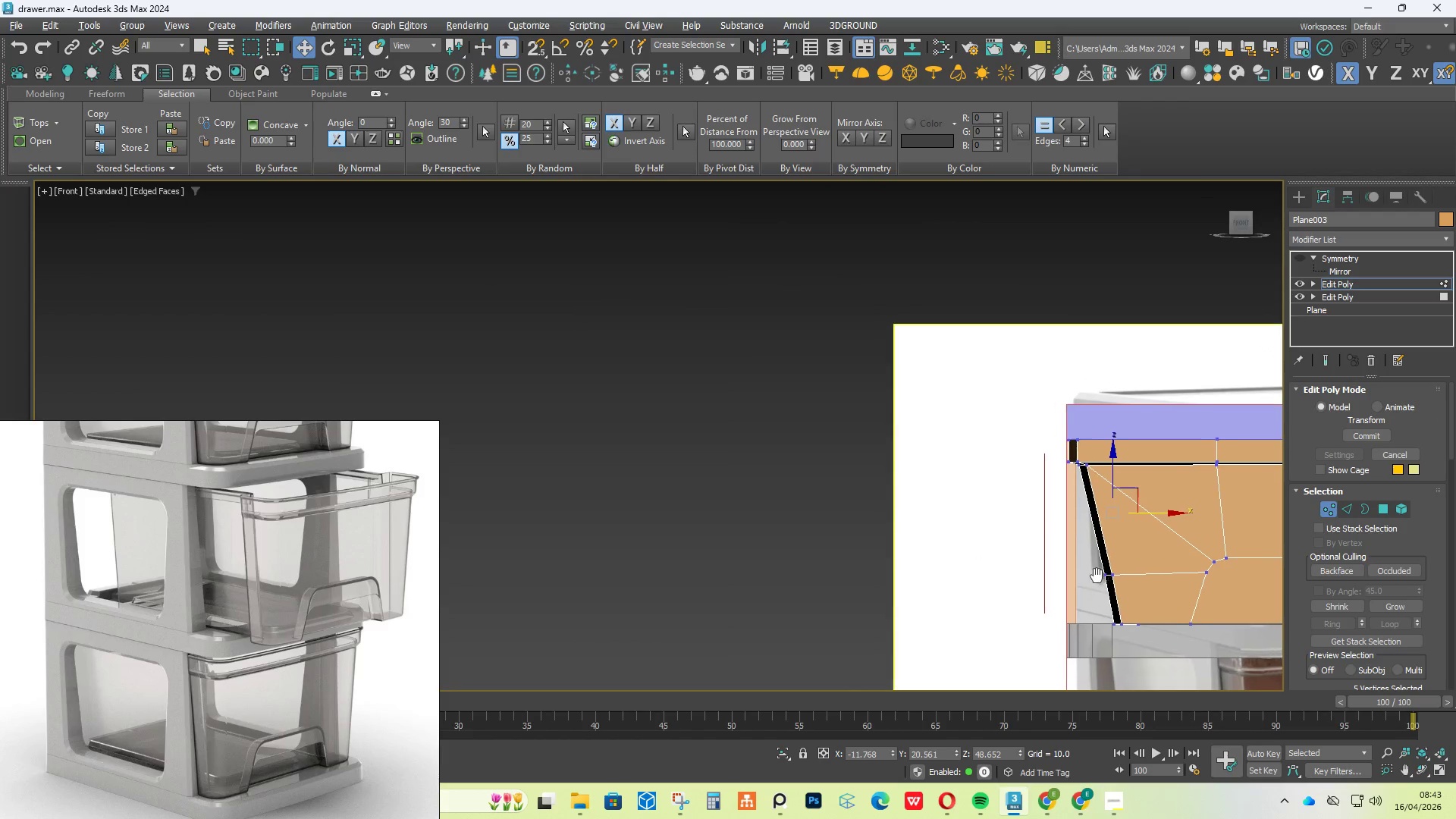 
scroll: coordinate [928, 560], scroll_direction: up, amount: 4.0
 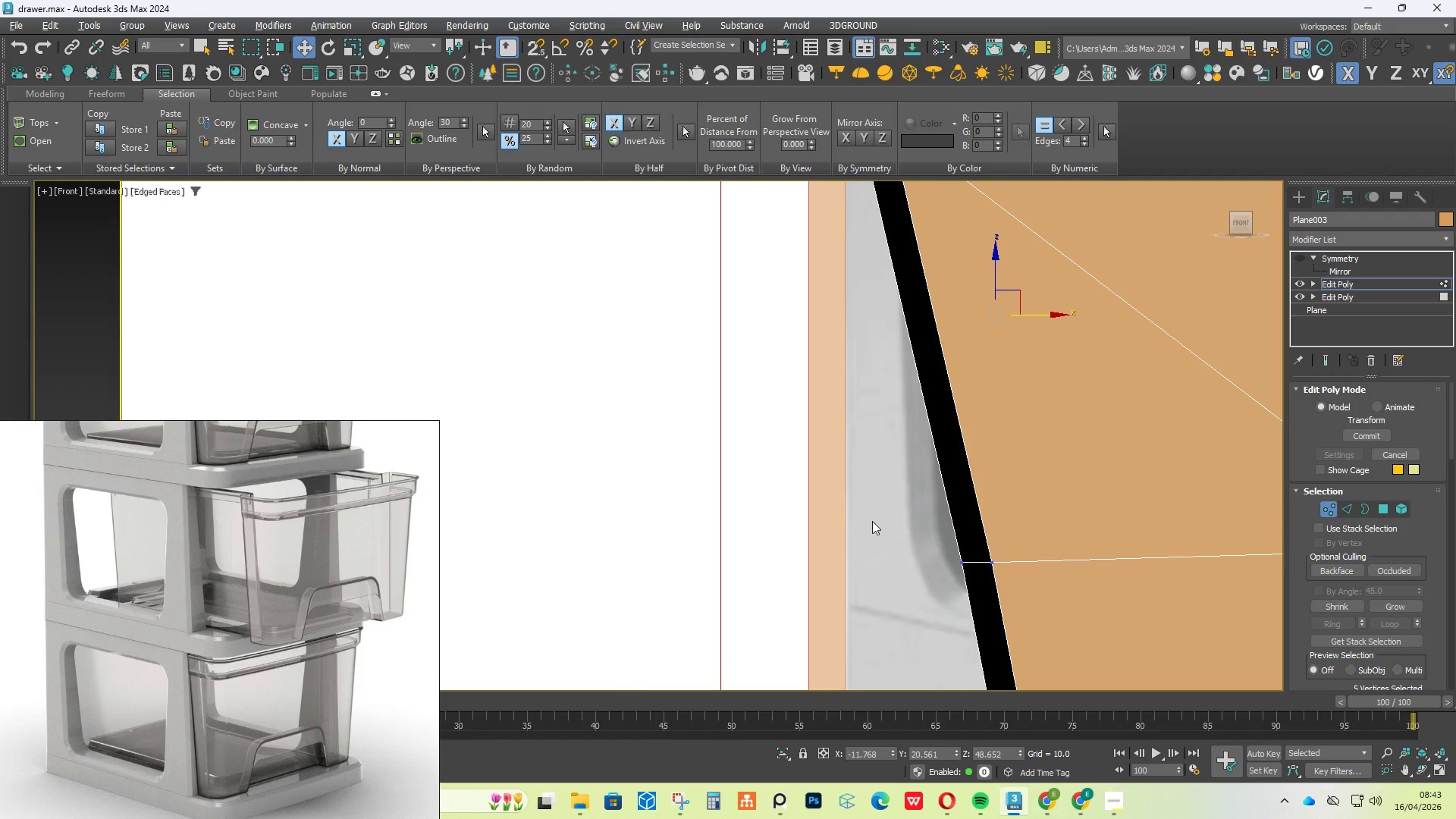 
left_click_drag(start_coordinate=[877, 521], to_coordinate=[1038, 595])
 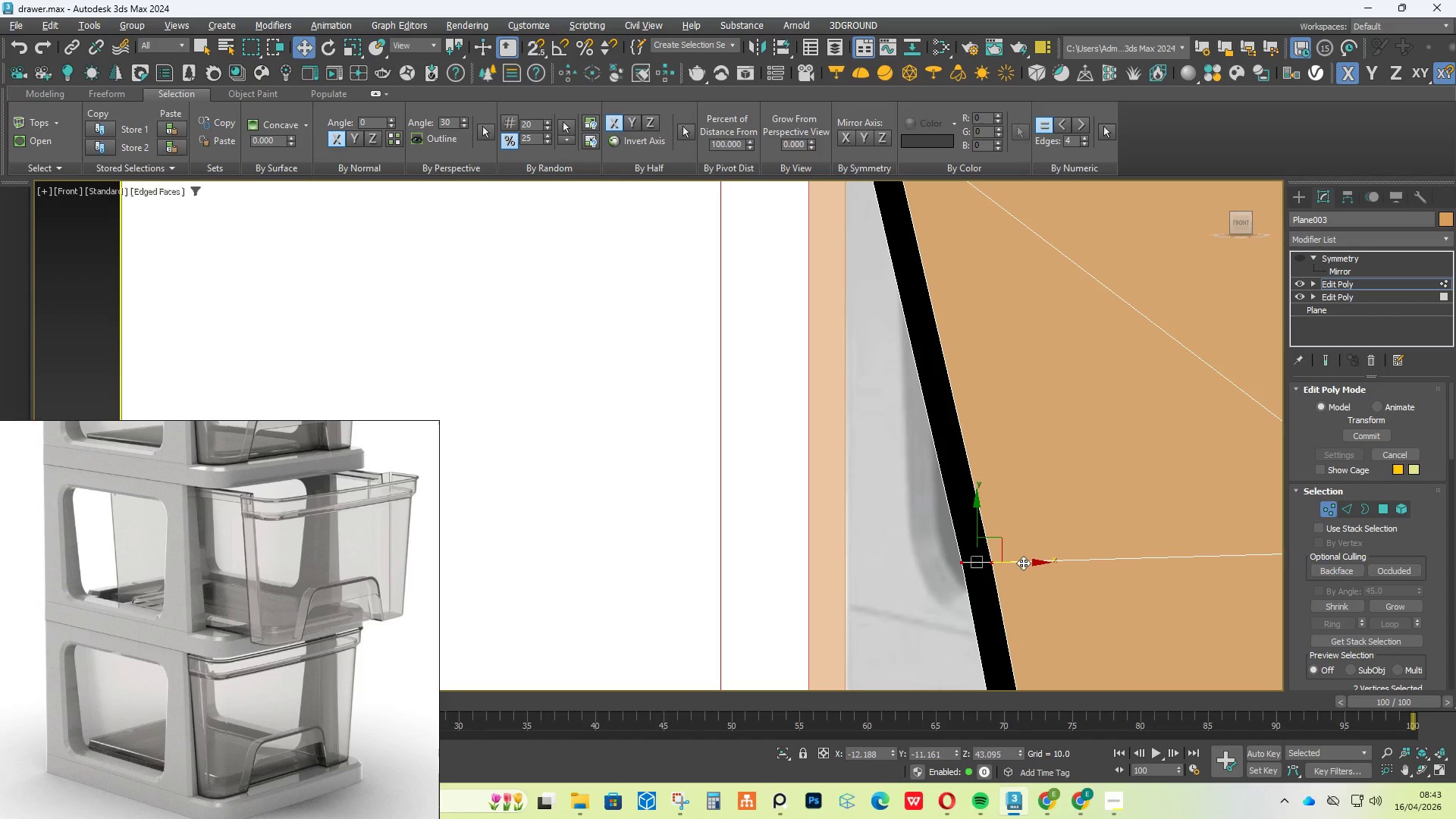 
left_click_drag(start_coordinate=[1022, 562], to_coordinate=[1015, 563])
 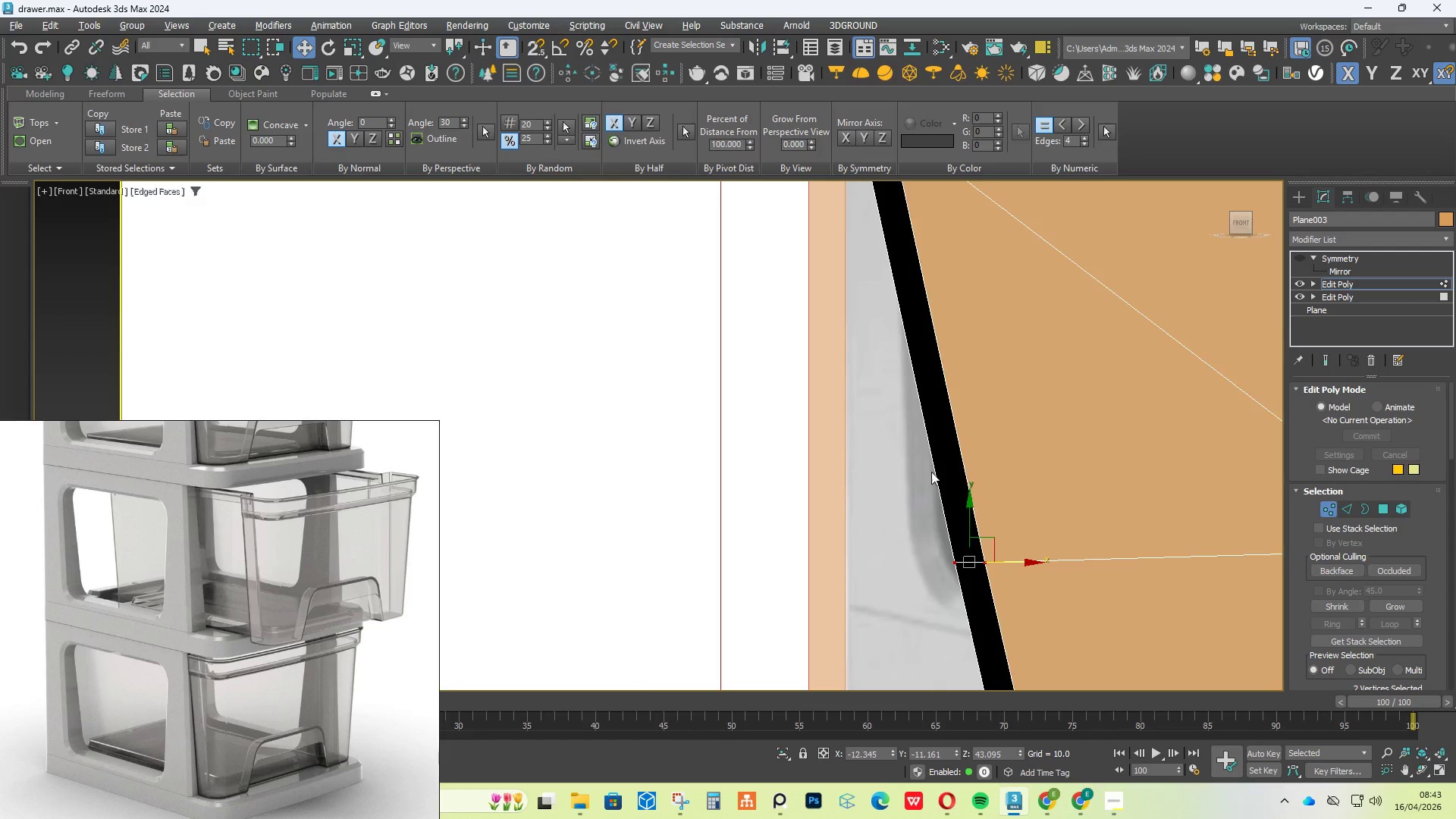 
scroll: coordinate [929, 469], scroll_direction: down, amount: 3.0
 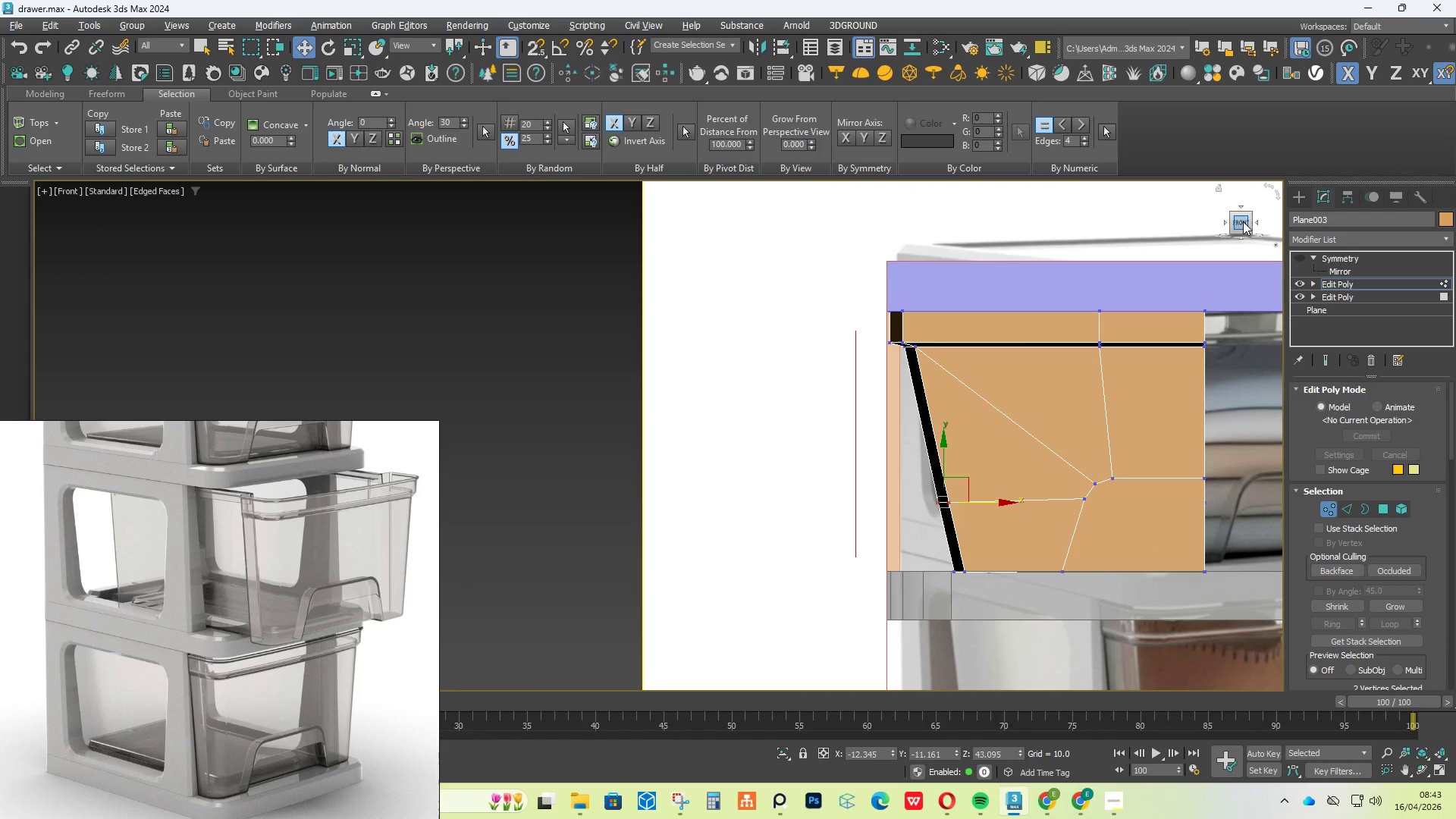 
left_click([1305, 196])
 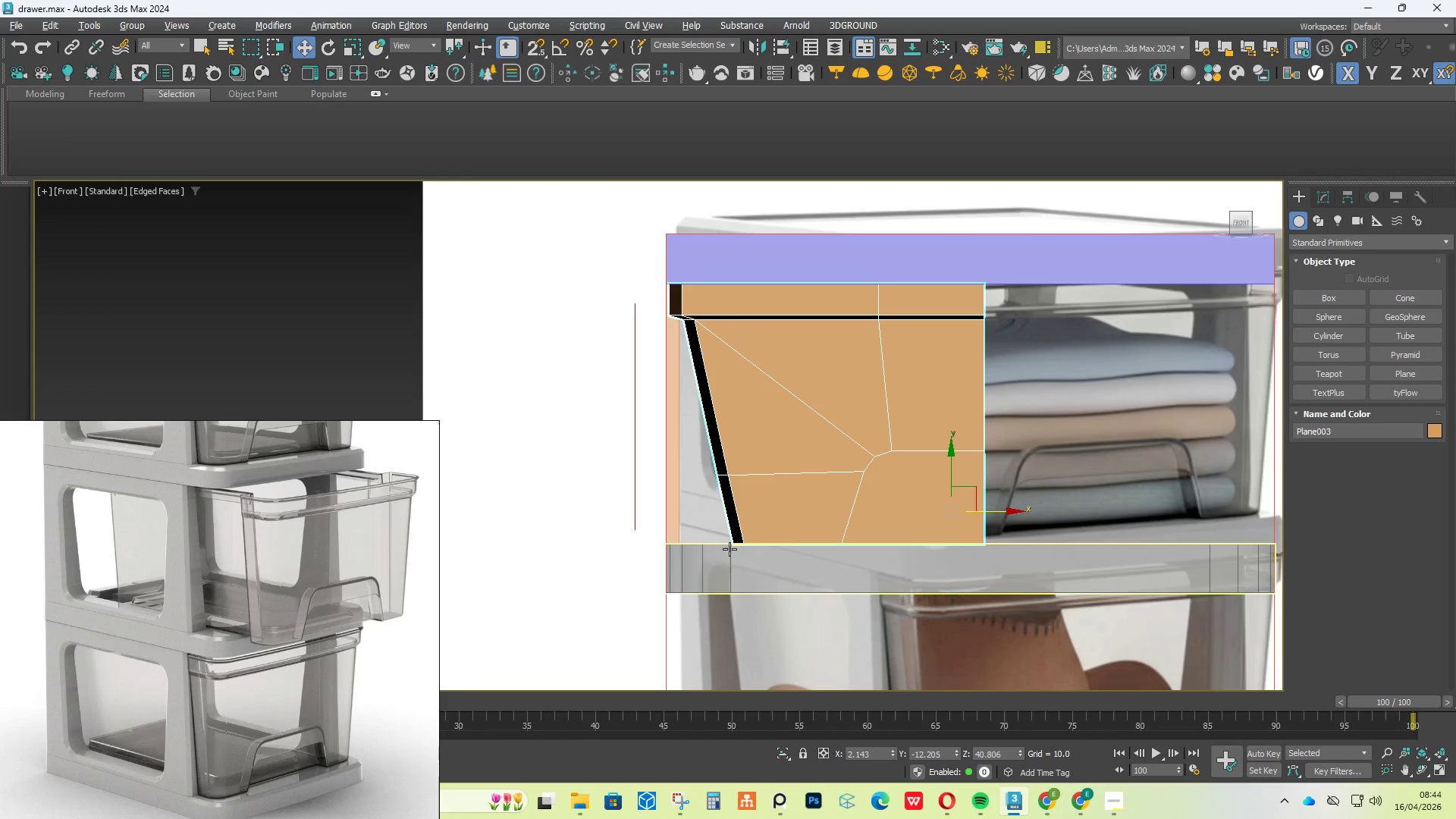 
hold_key(key=AltLeft, duration=1.08)
 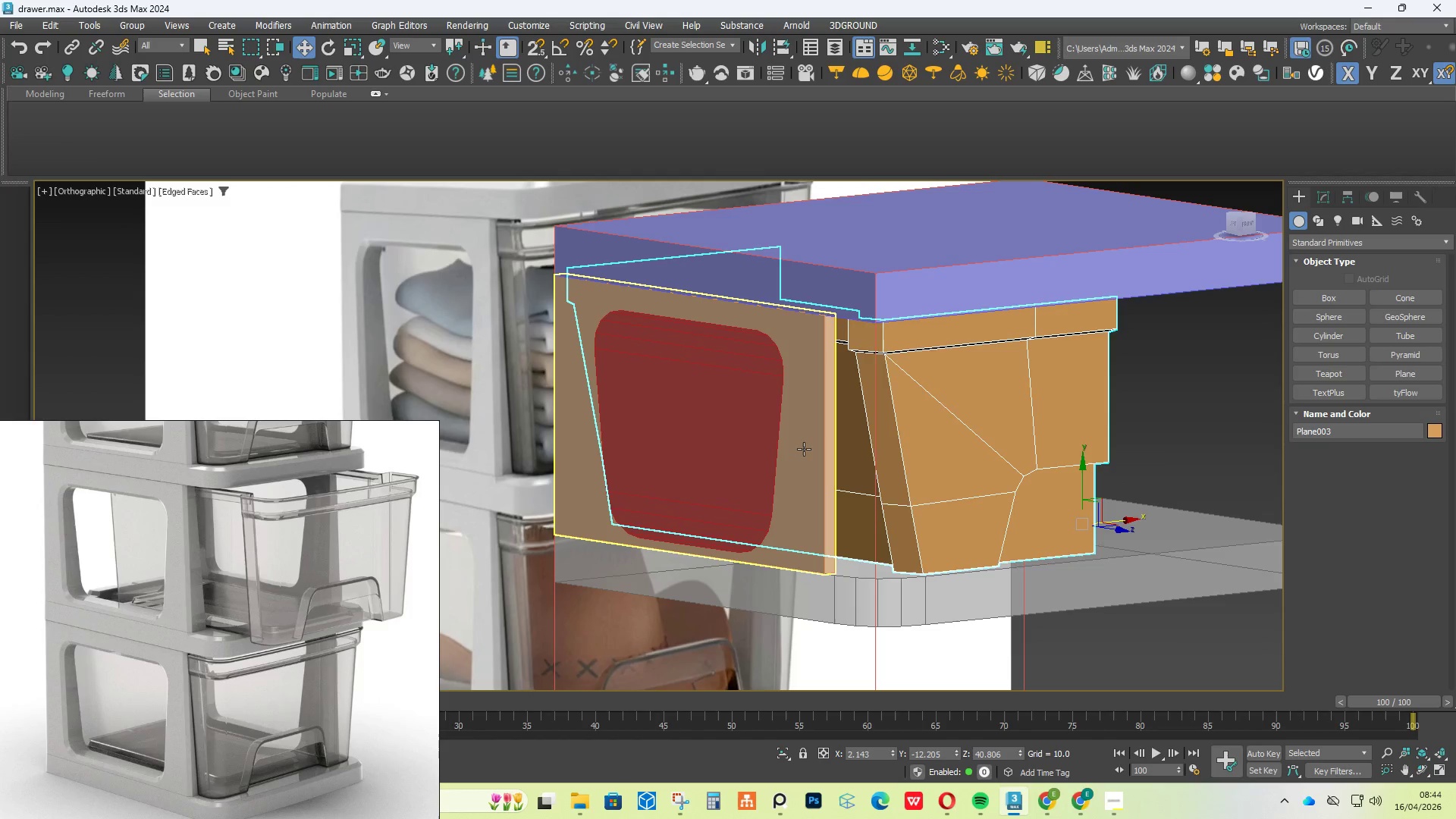 
left_click([805, 450])
 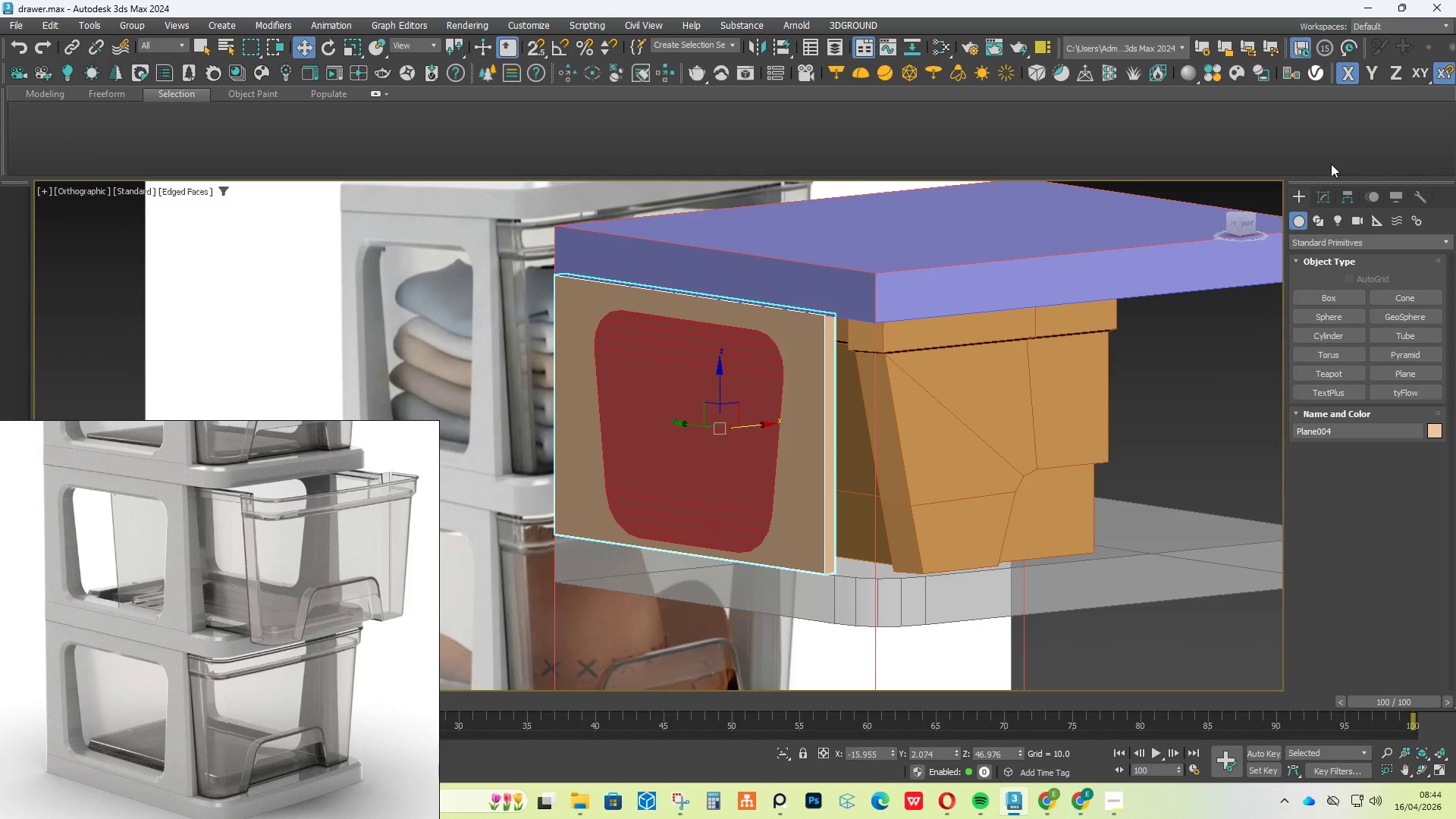 
left_click([1318, 197])
 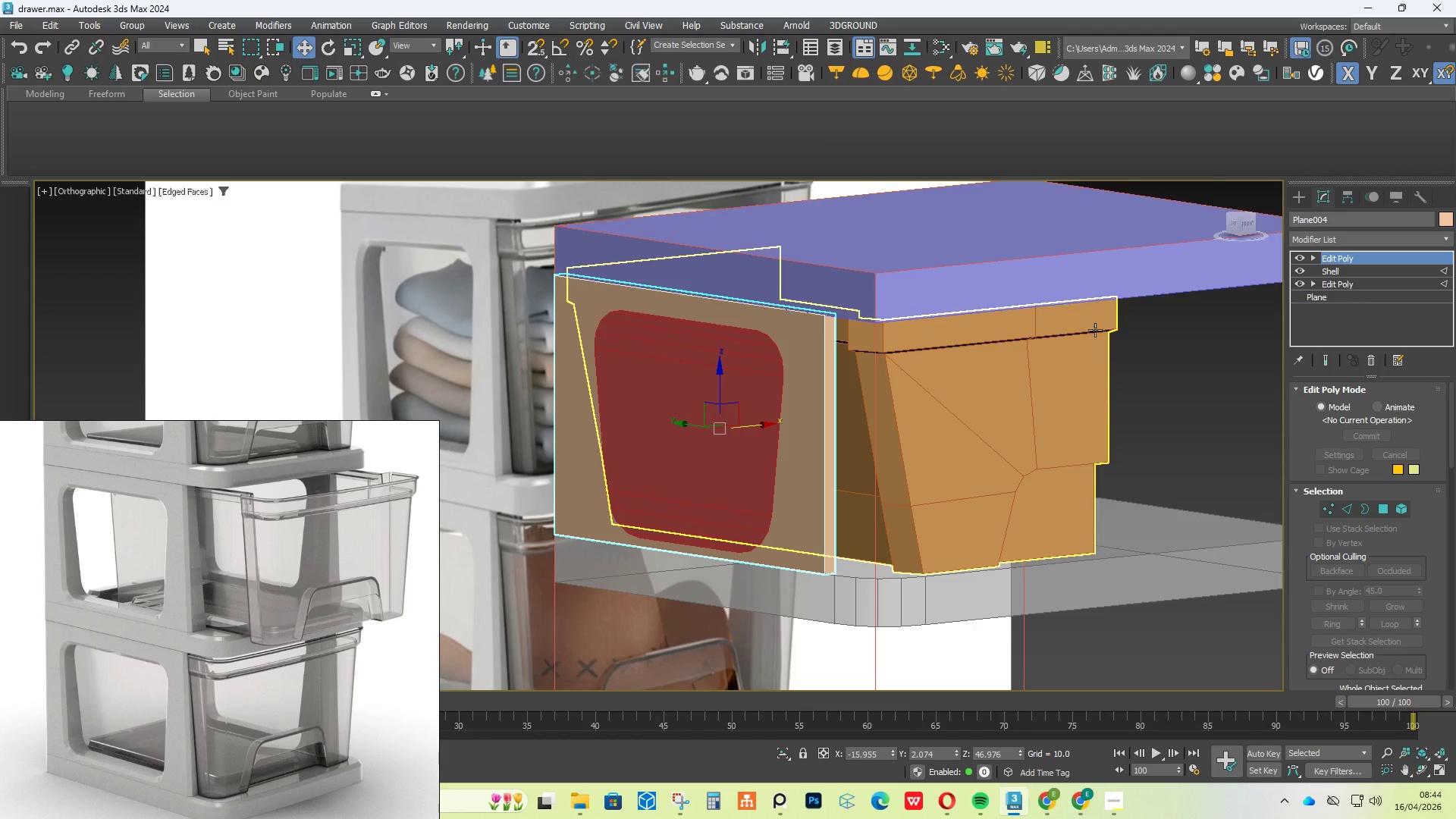 
hold_key(key=AltLeft, duration=1.91)
 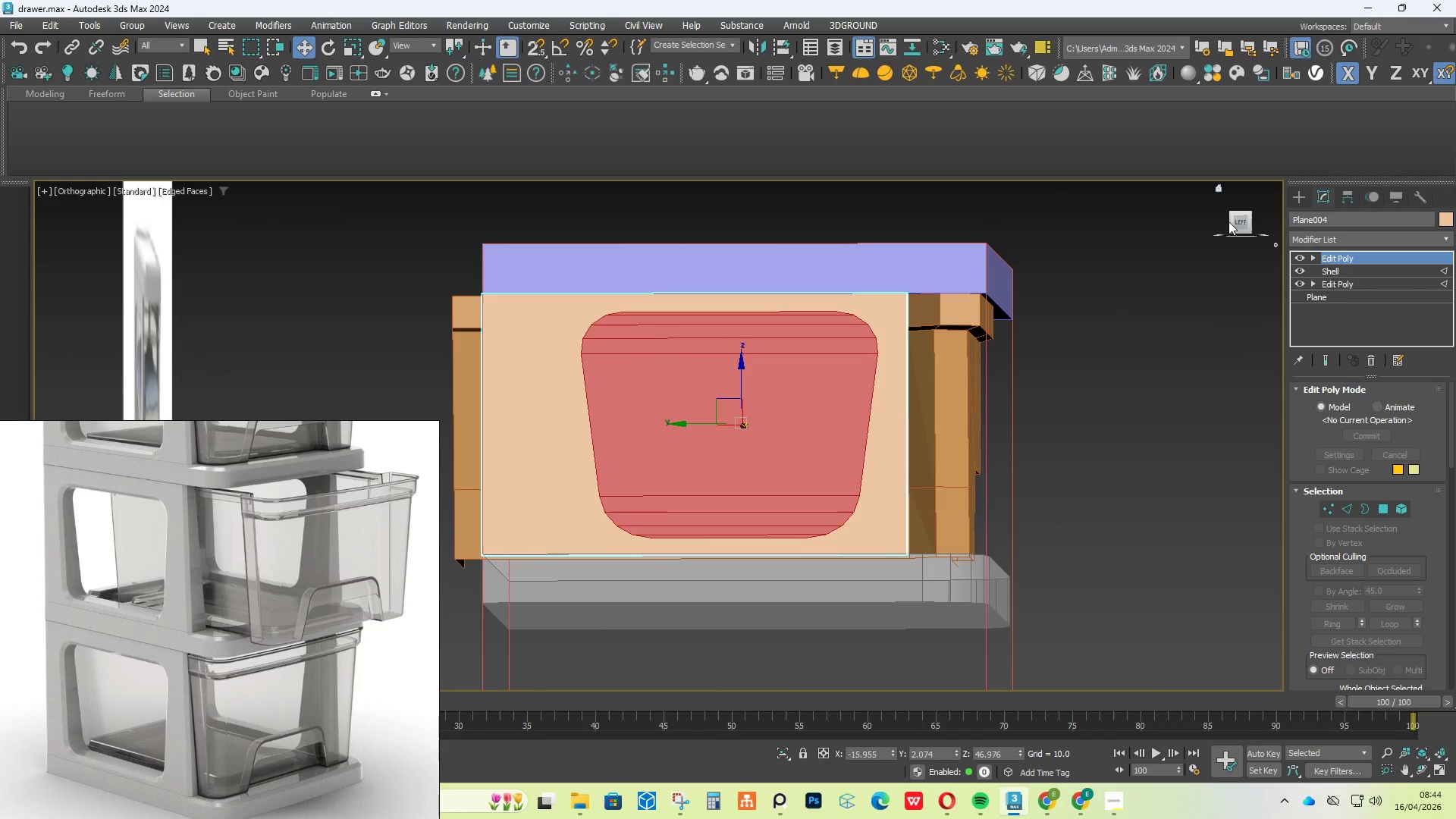 
left_click([1235, 222])
 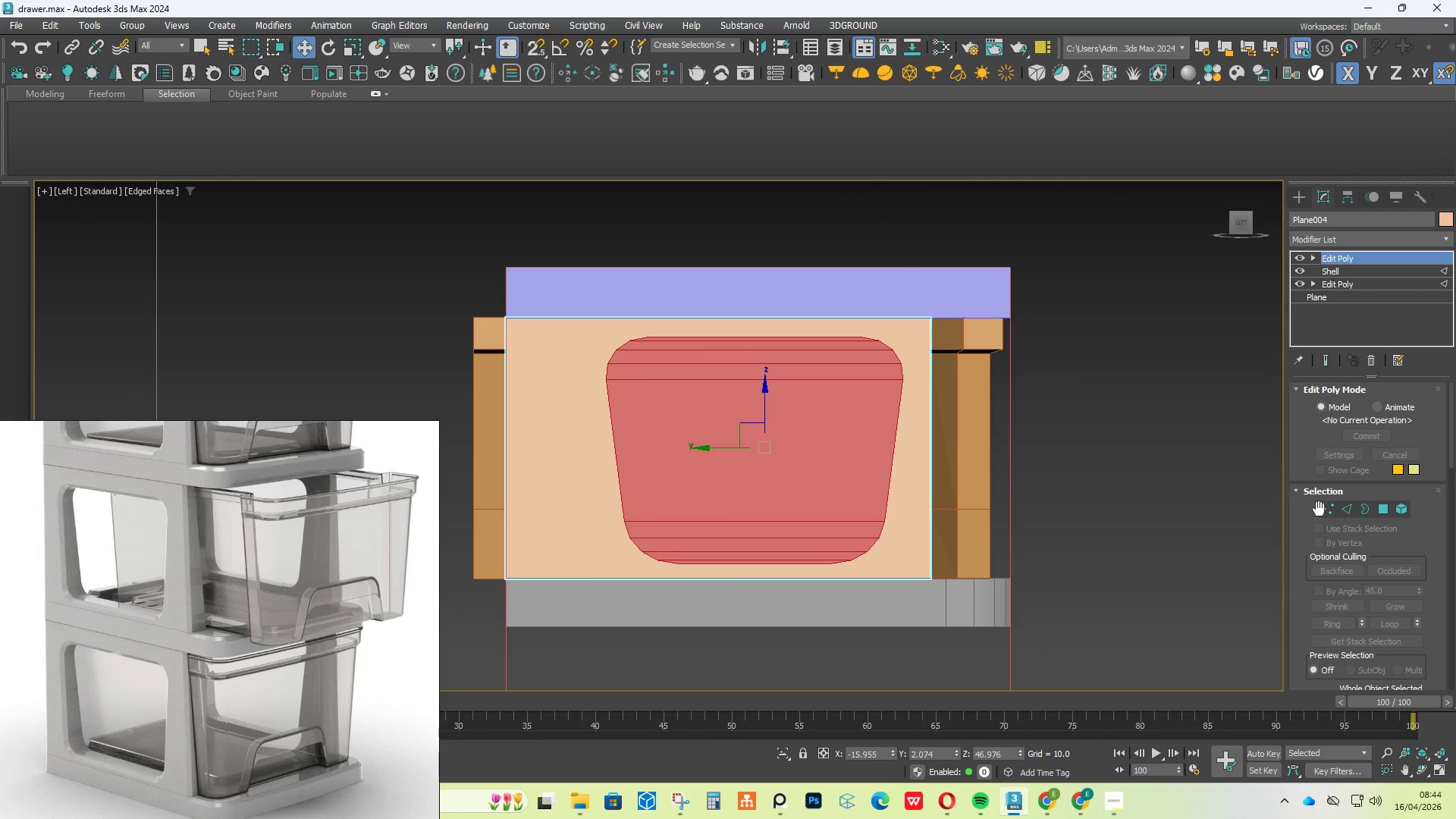 
left_click([1326, 509])
 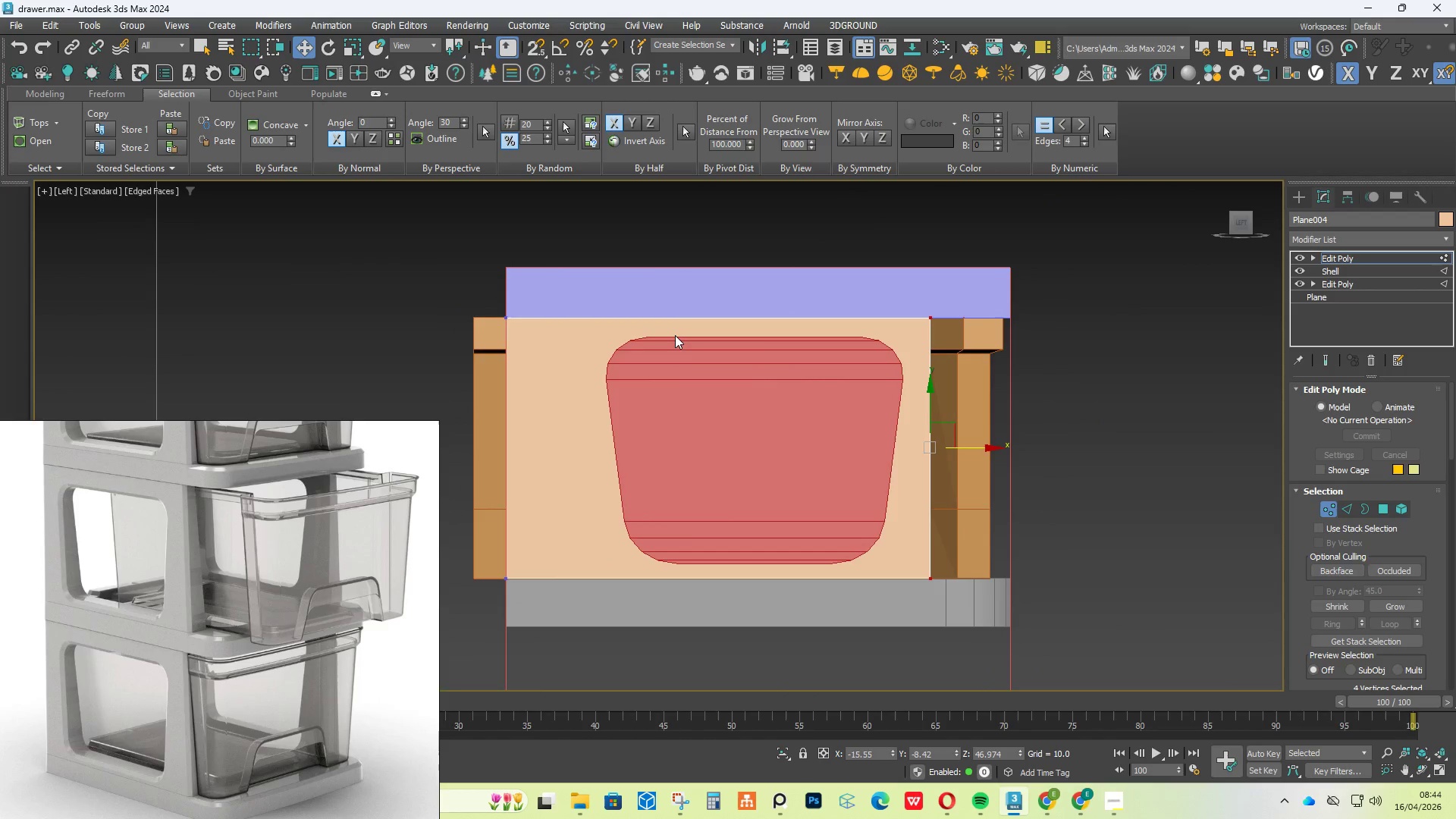 
hold_key(key=AltLeft, duration=0.72)
 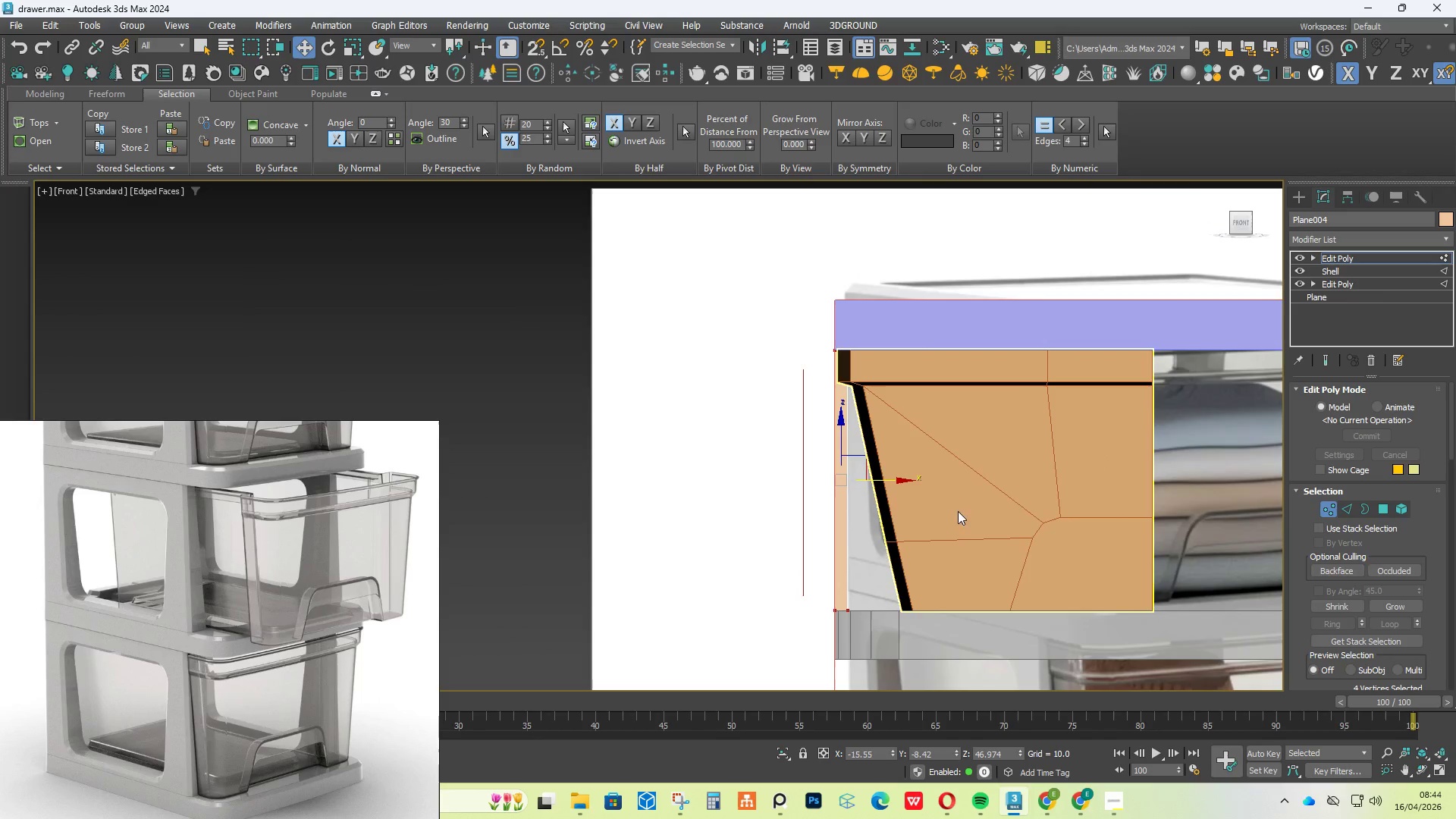 
left_click_drag(start_coordinate=[864, 592], to_coordinate=[843, 634])
 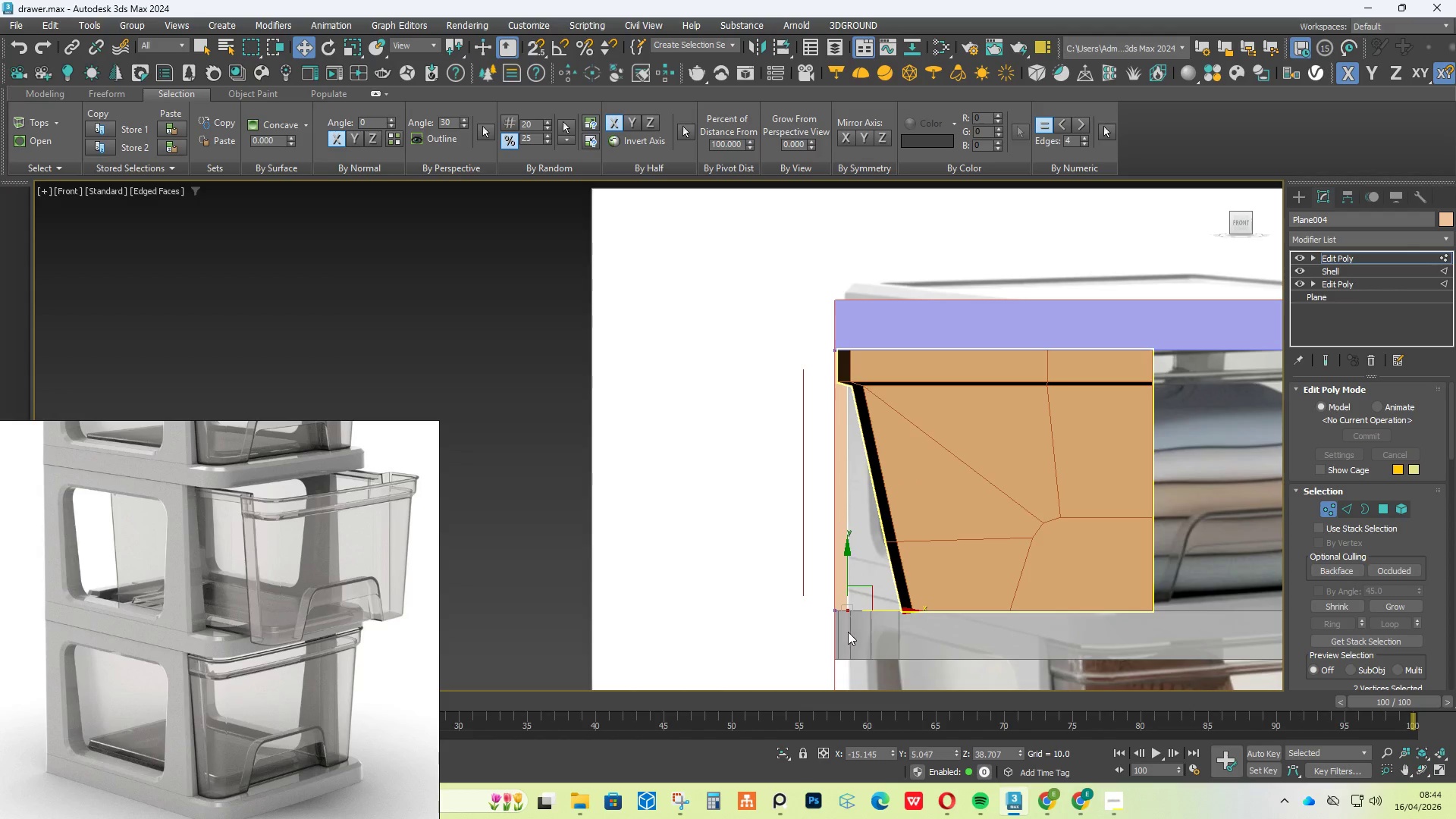 
hold_key(key=AltLeft, duration=2.02)
 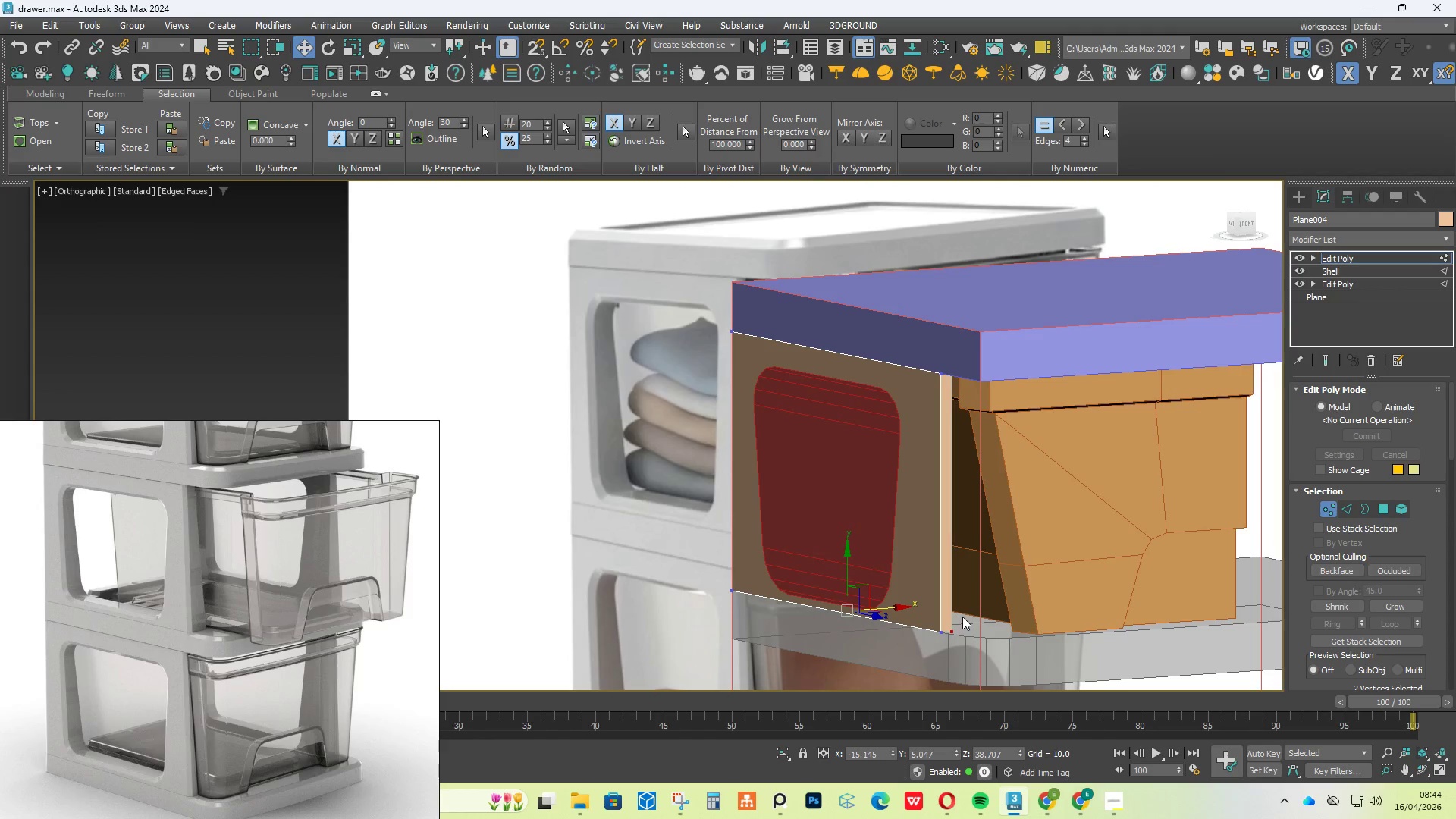 
hold_key(key=AltLeft, duration=0.83)
 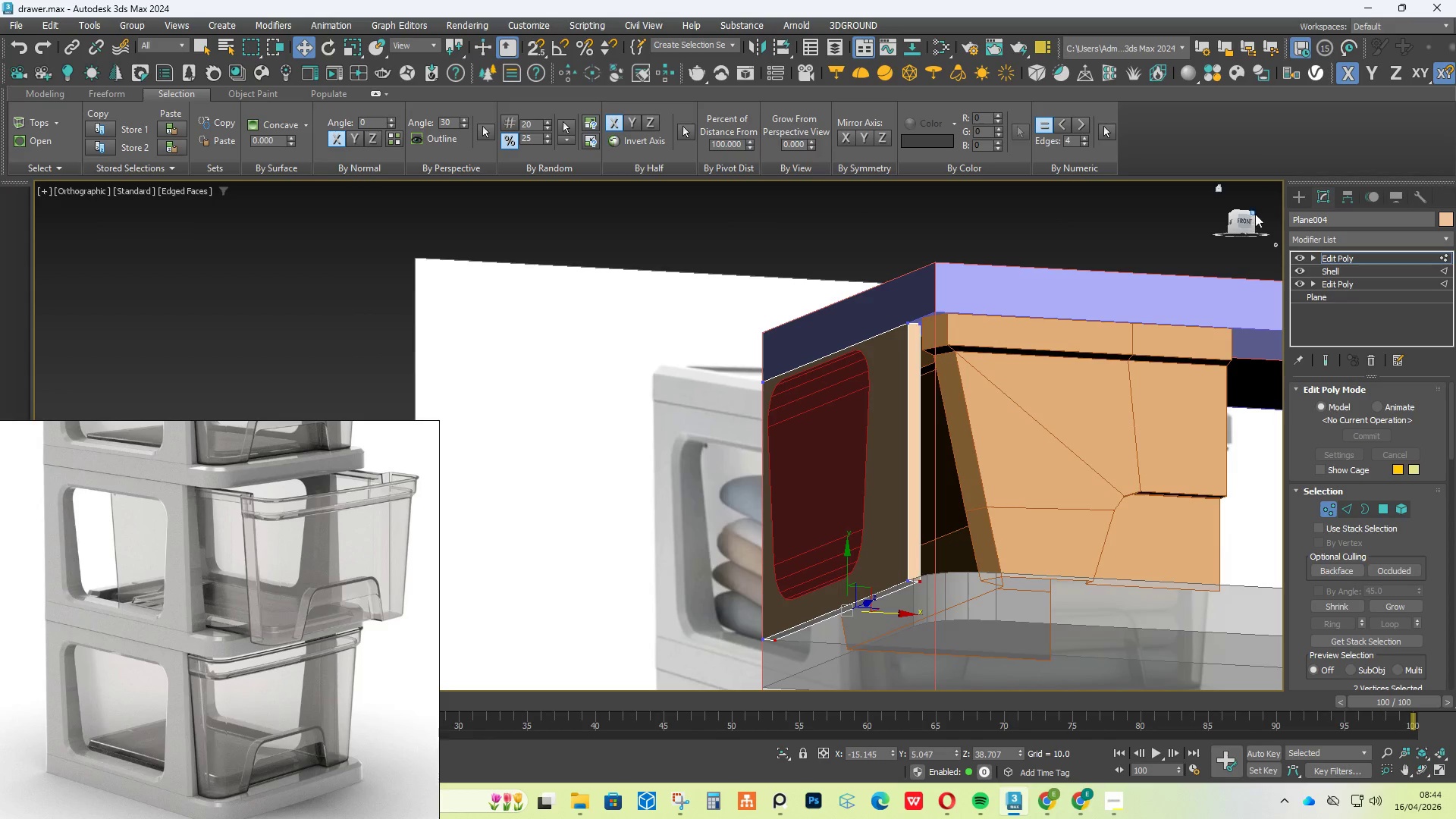 
left_click([1249, 221])
 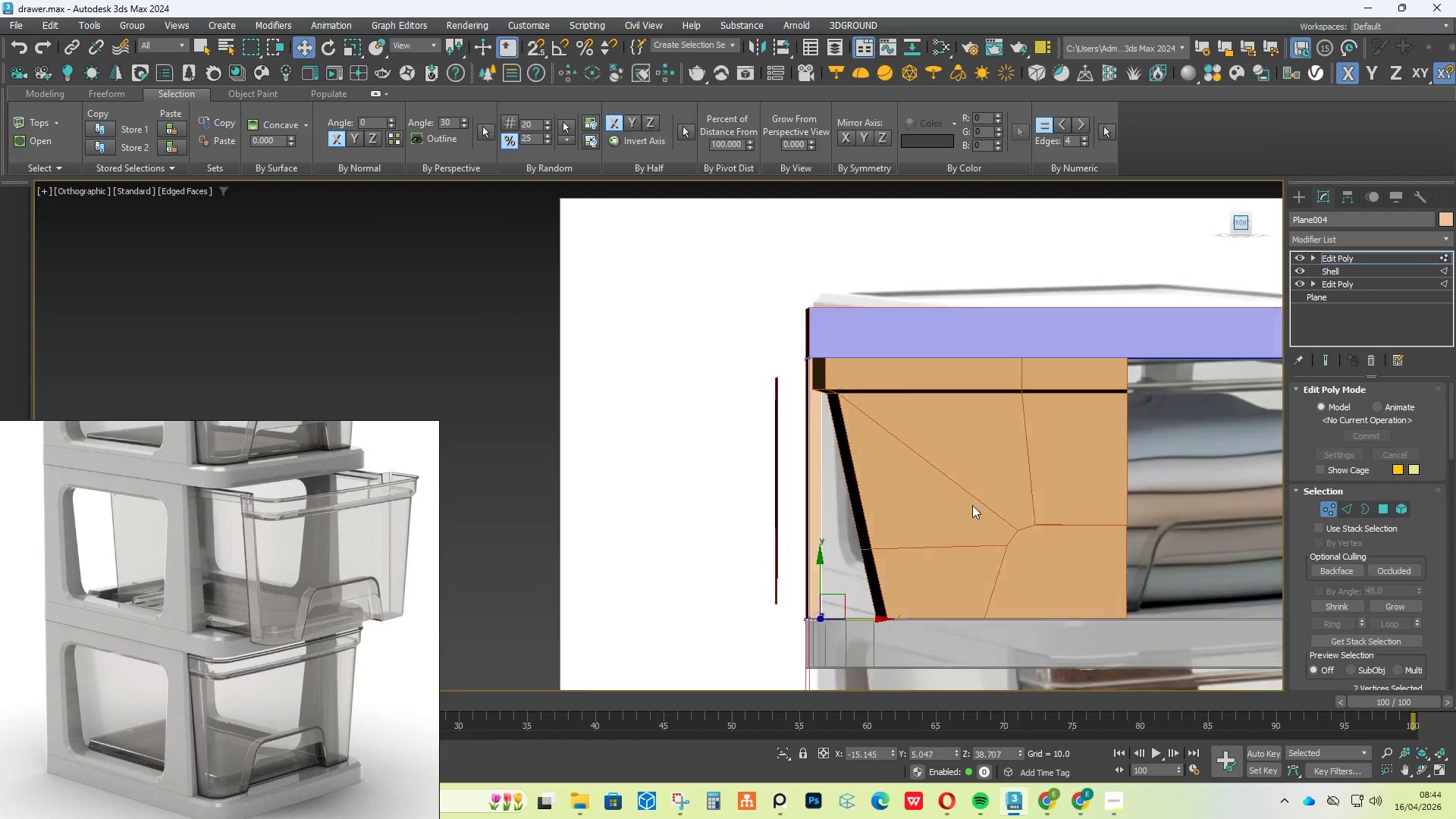 
key(Alt+X)
 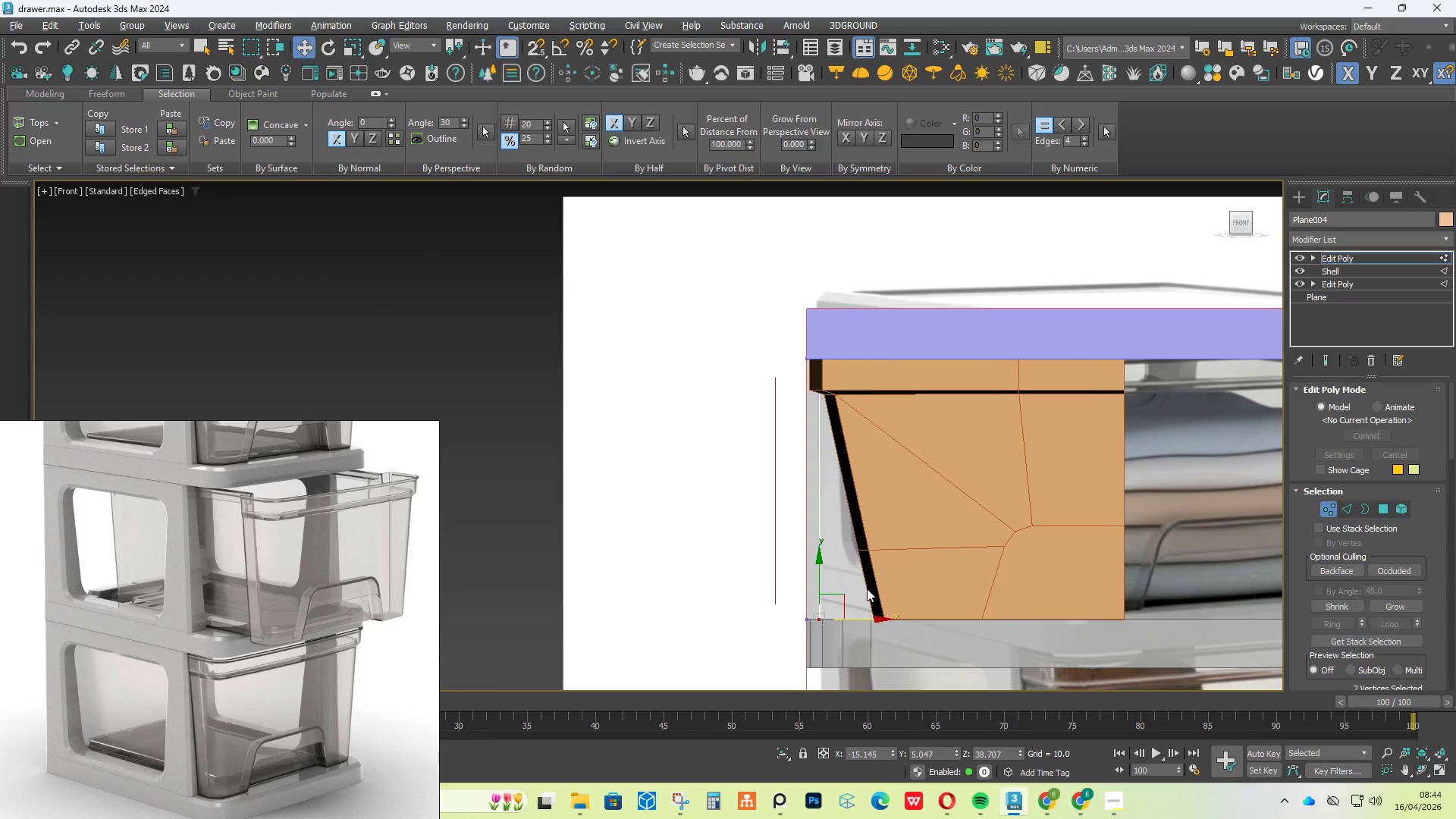 
key(Alt+X)
 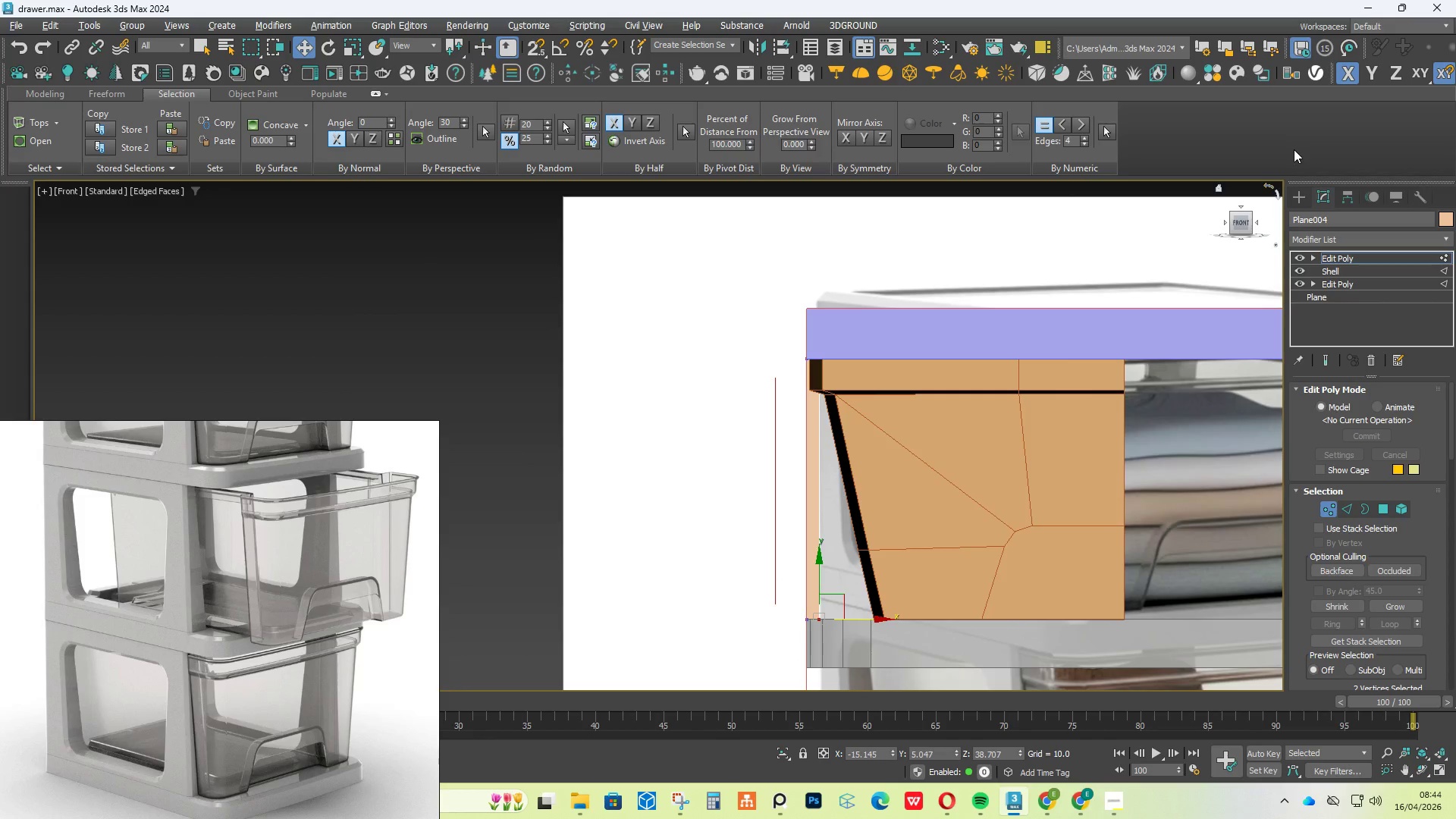 
left_click([1299, 186])
 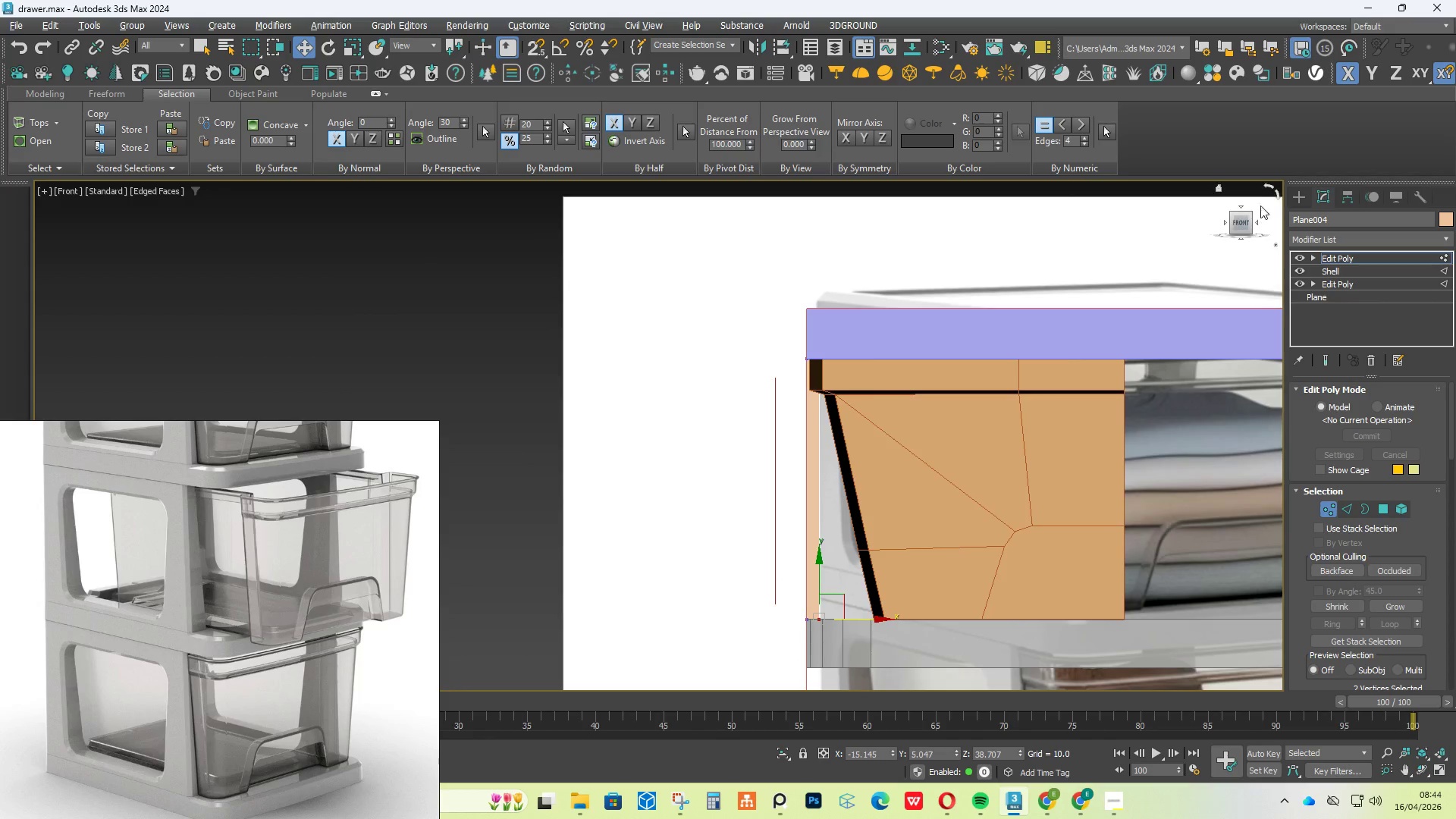 
left_click([1294, 199])
 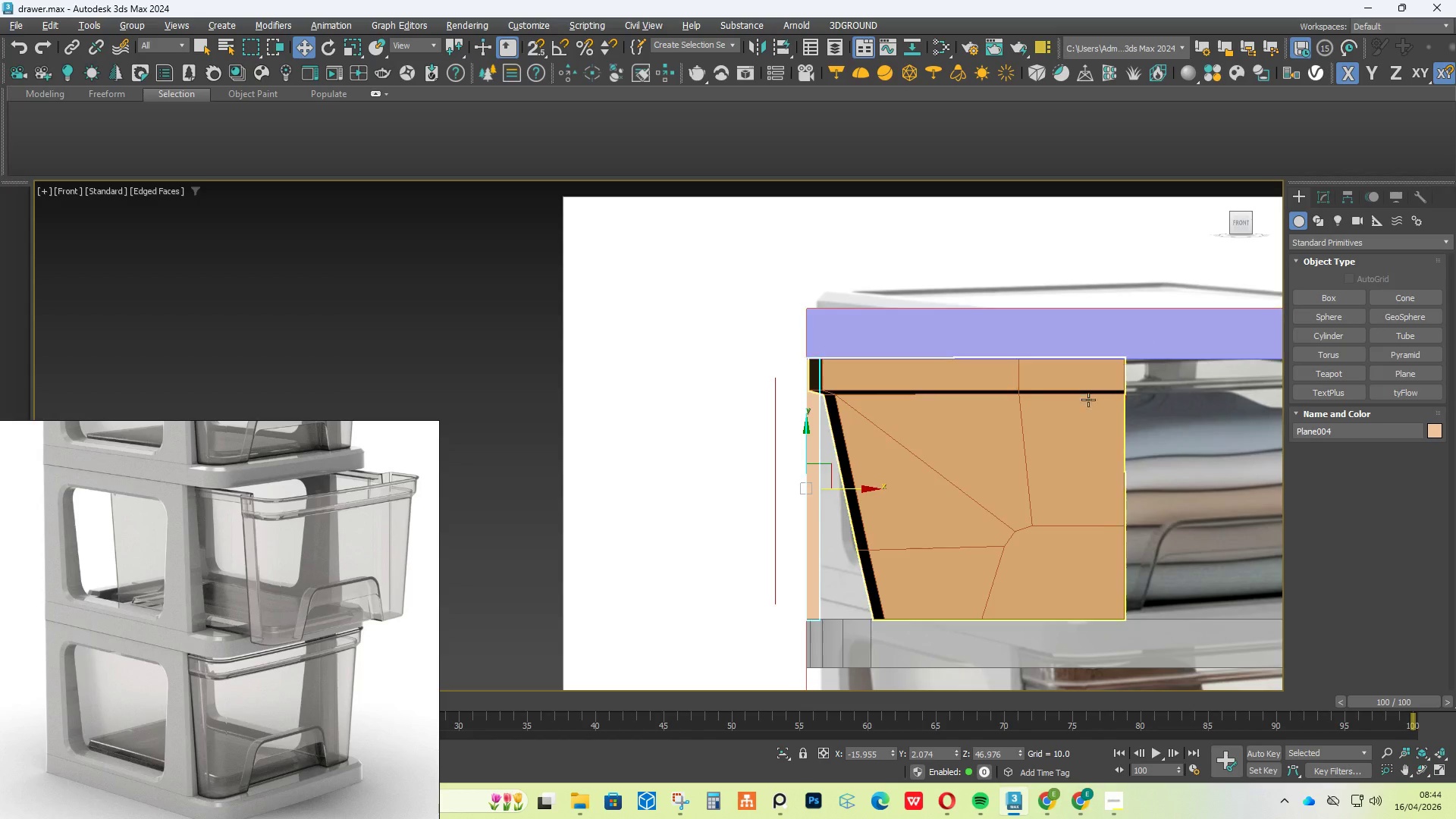 
left_click([1064, 432])
 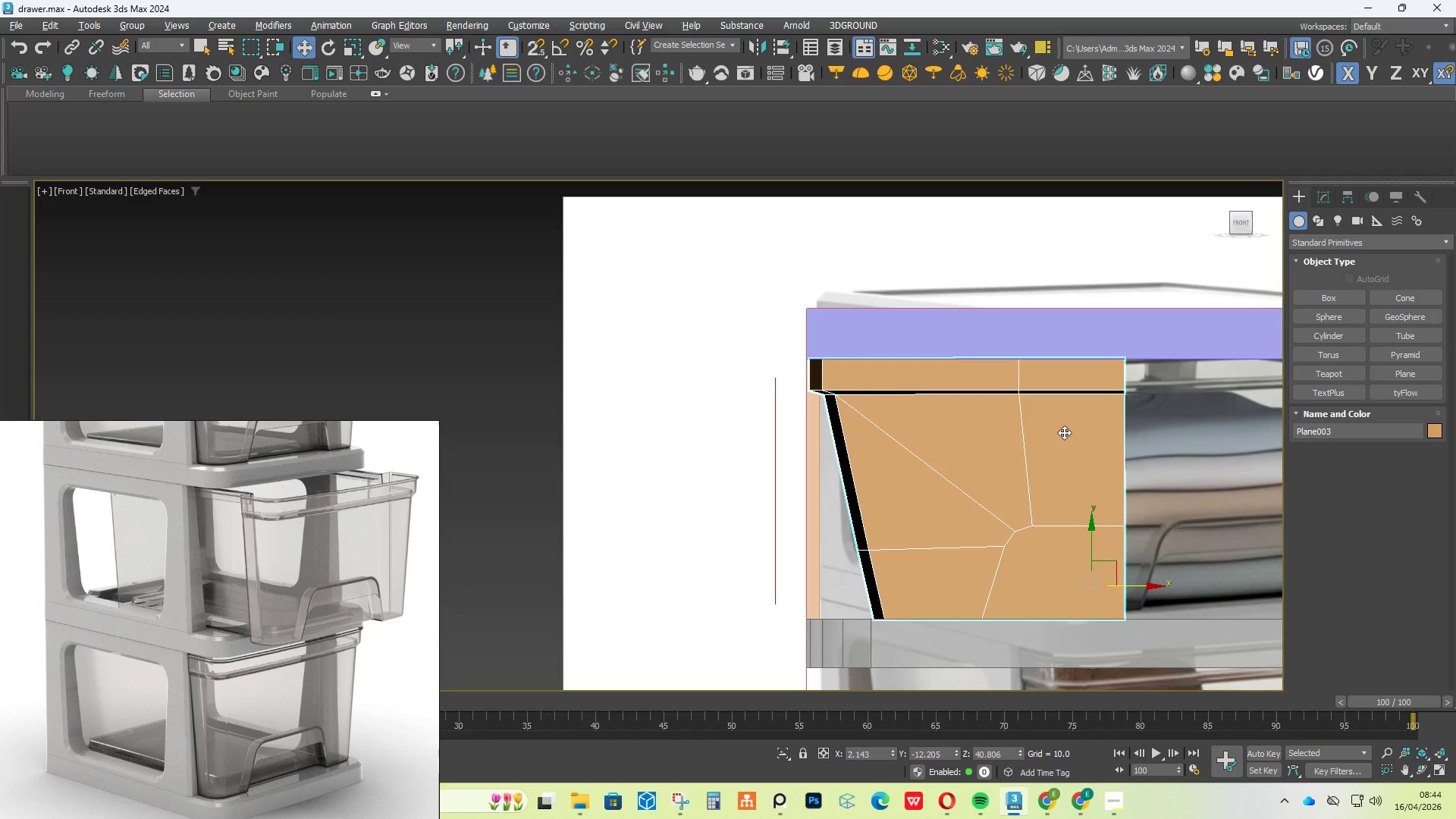 
key(Alt+X)
 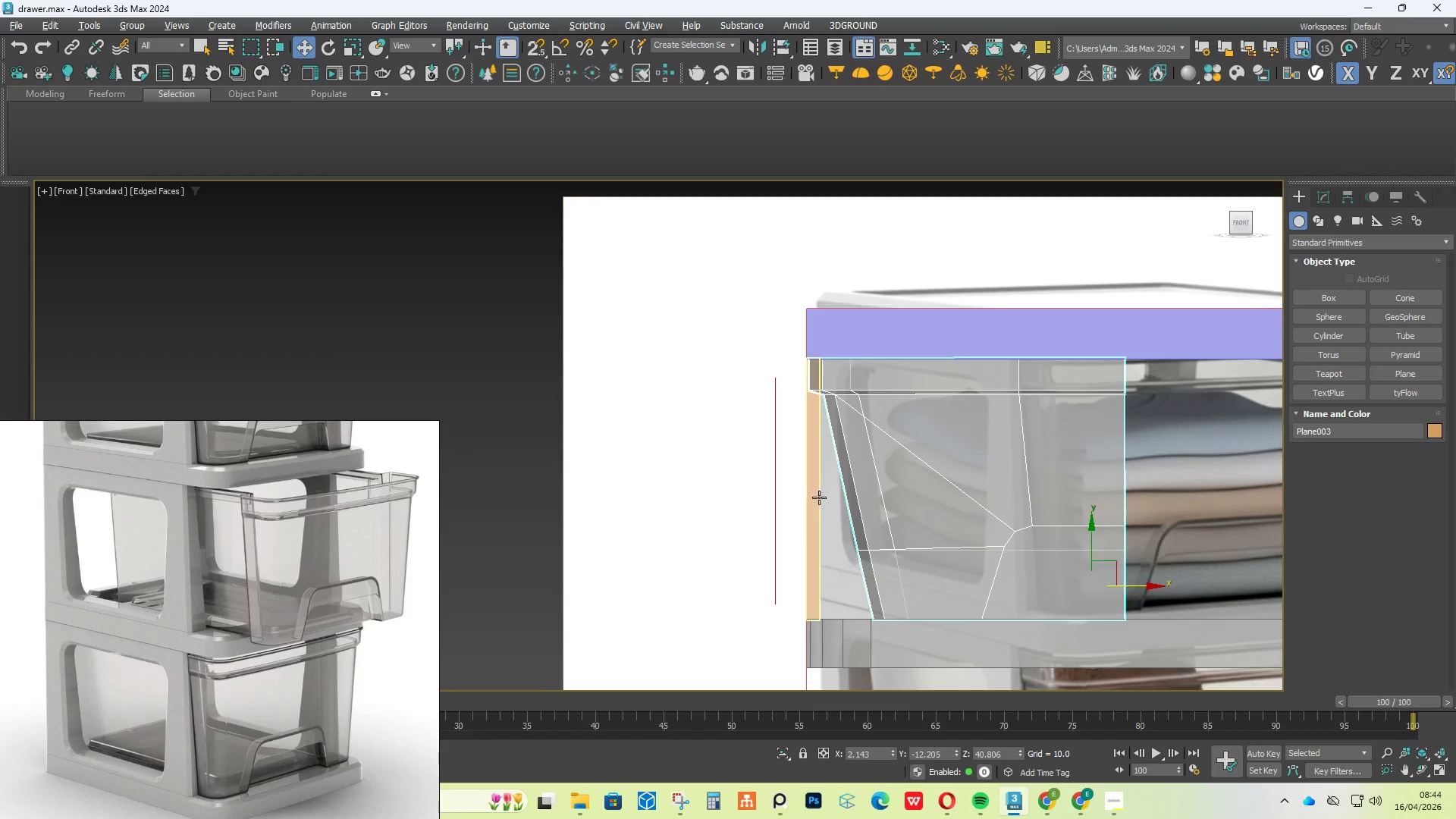 
left_click([819, 497])
 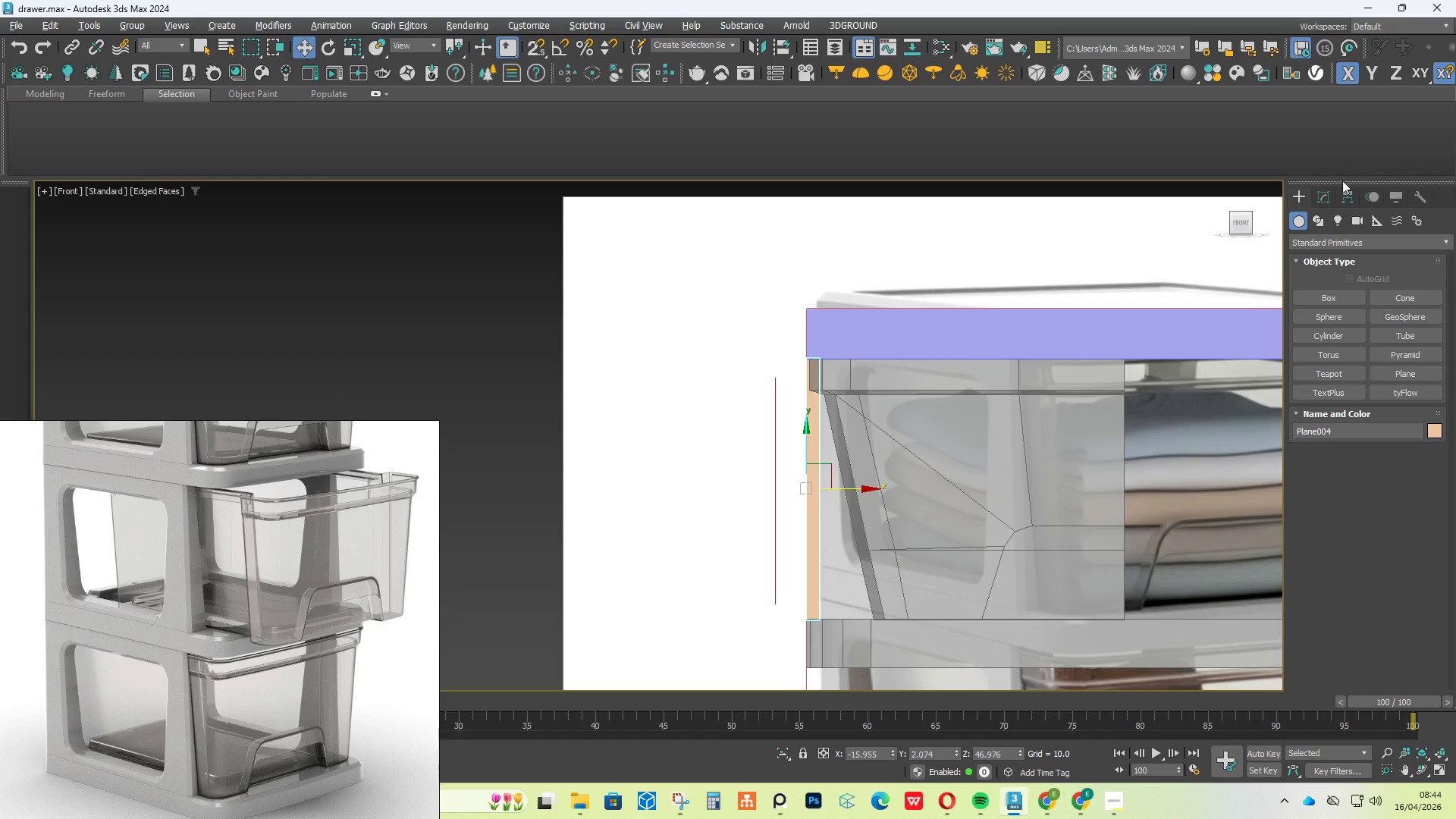 
left_click([1318, 202])
 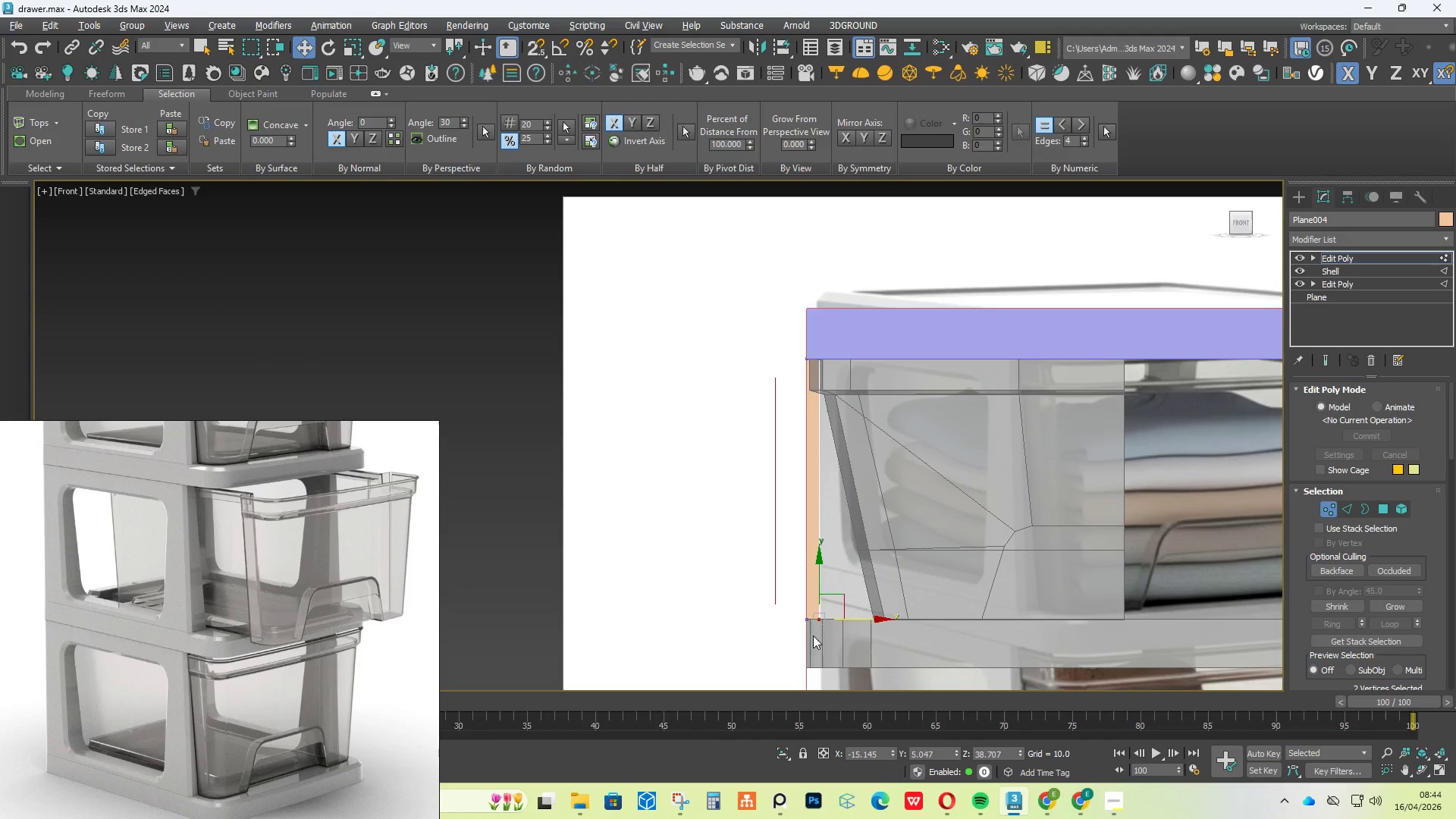 
left_click_drag(start_coordinate=[849, 616], to_coordinate=[905, 442])
 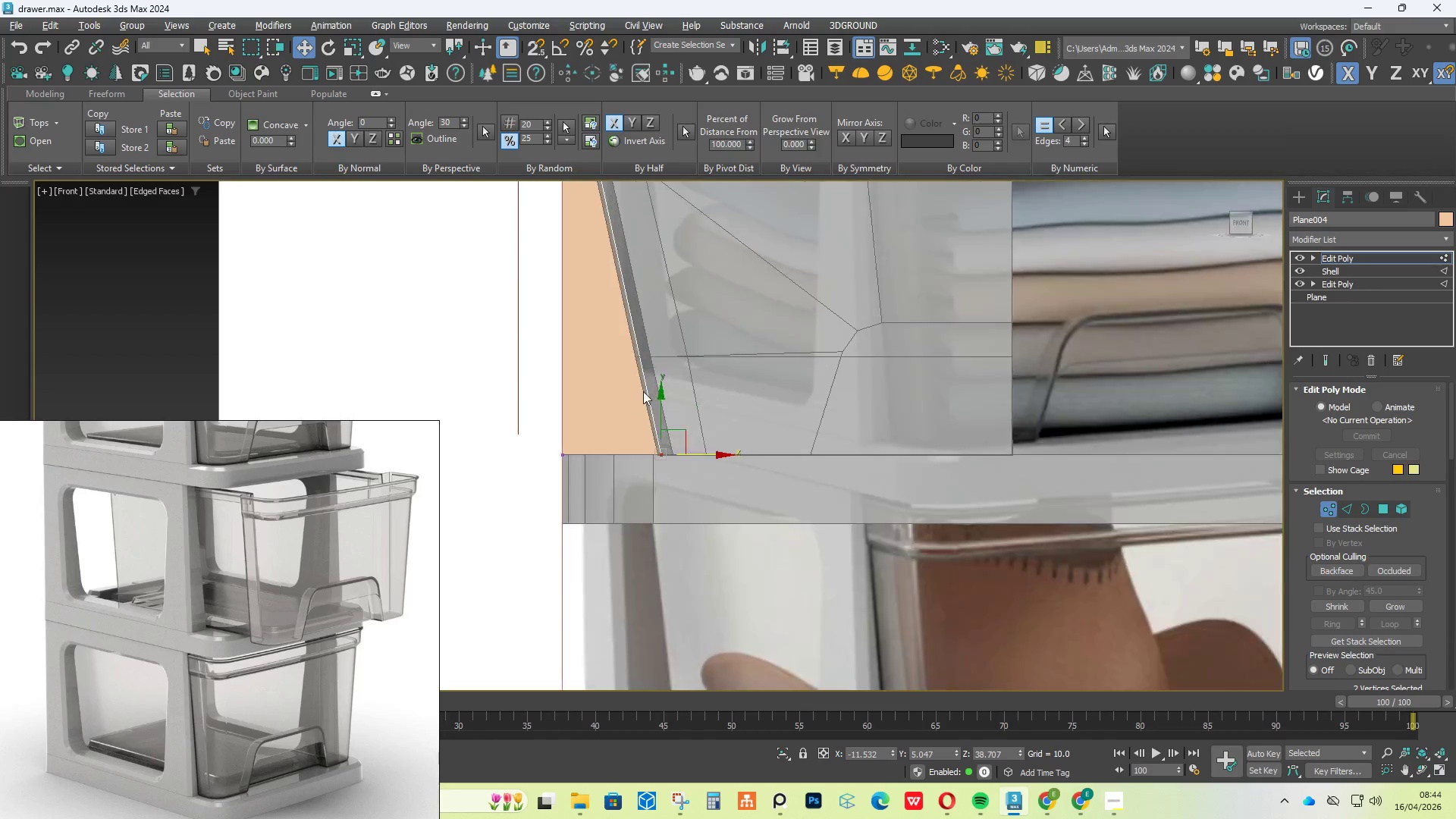 
key(Z)
 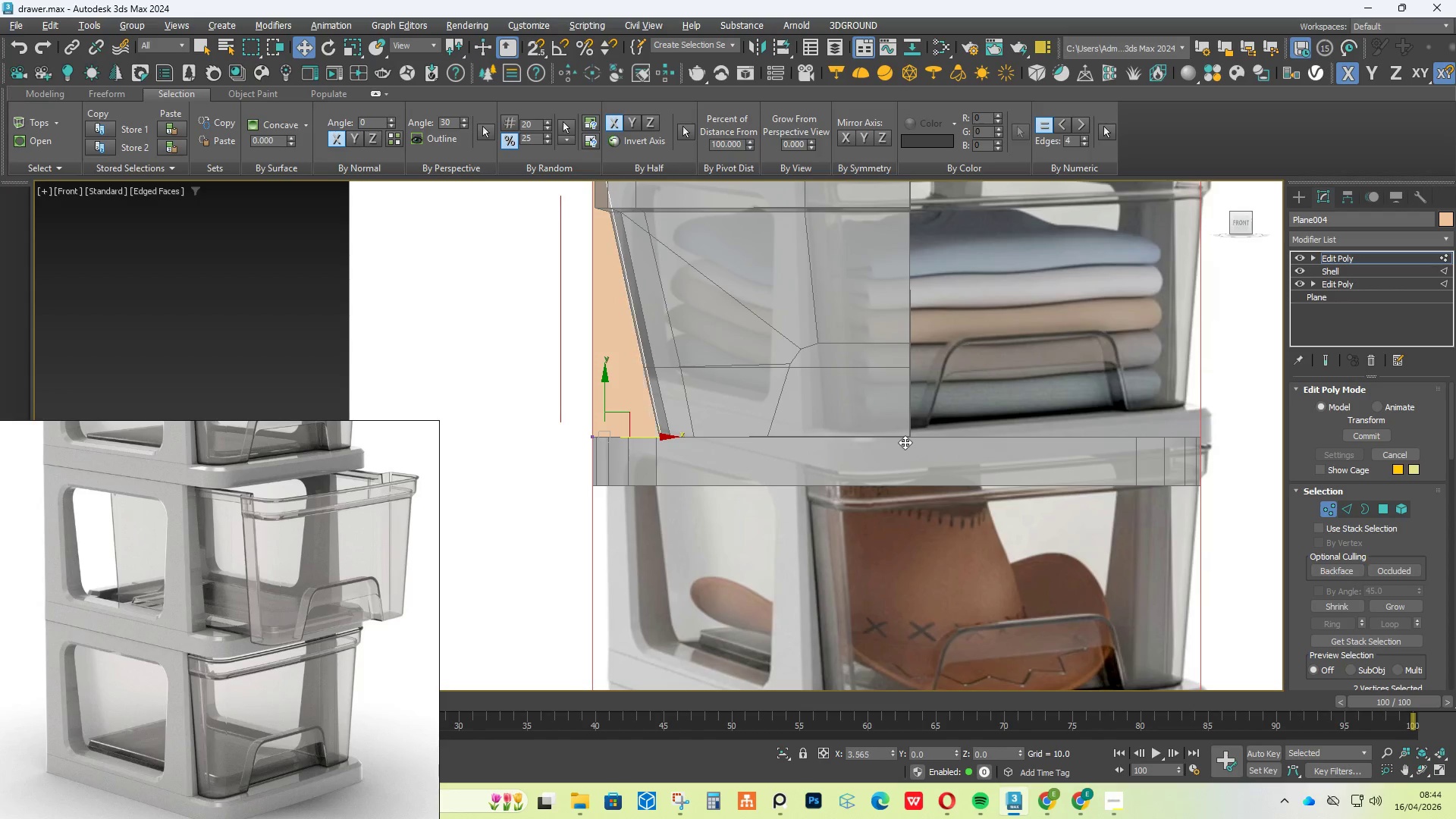 
scroll: coordinate [642, 391], scroll_direction: up, amount: 6.0
 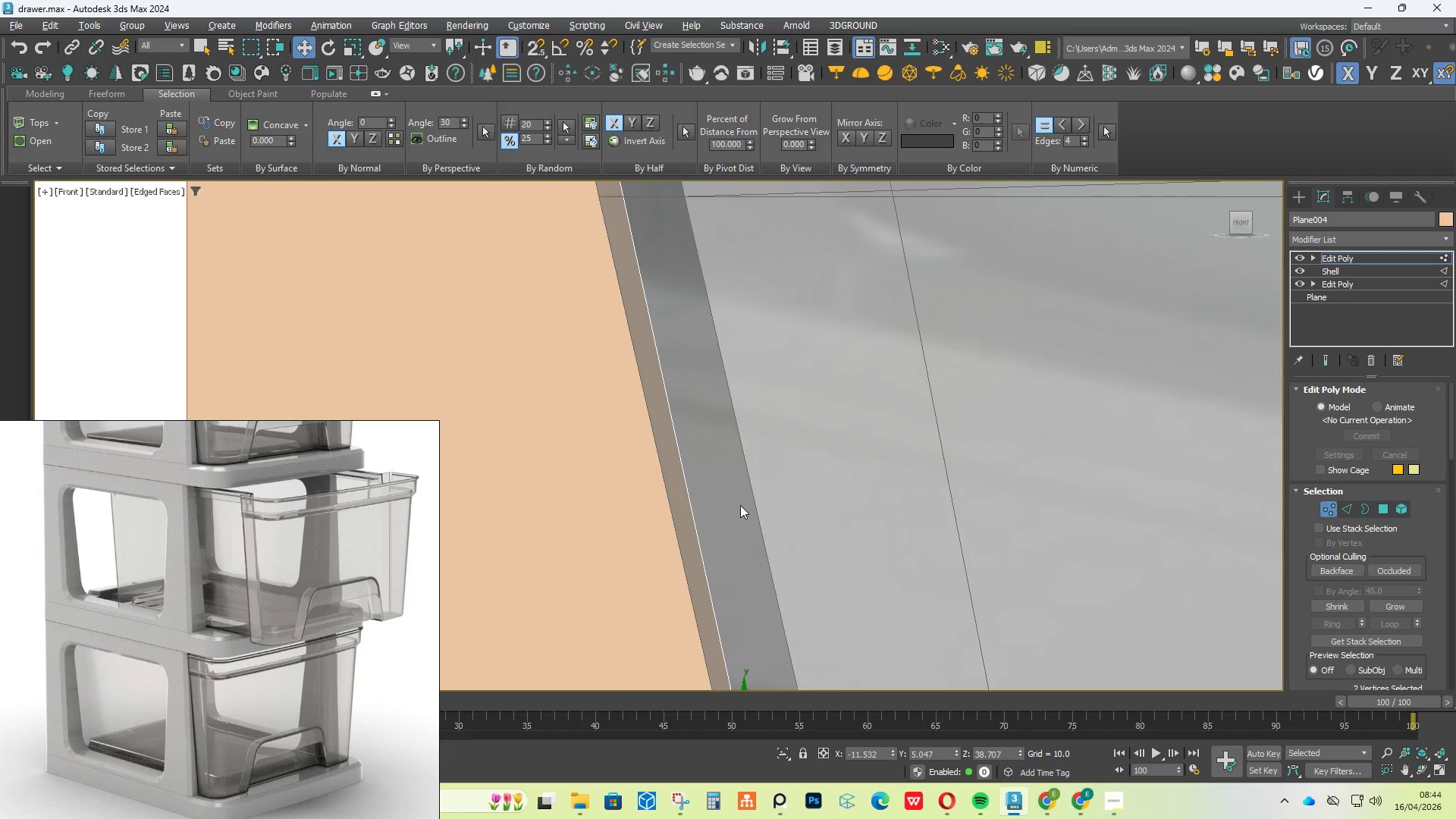 
key(S)
 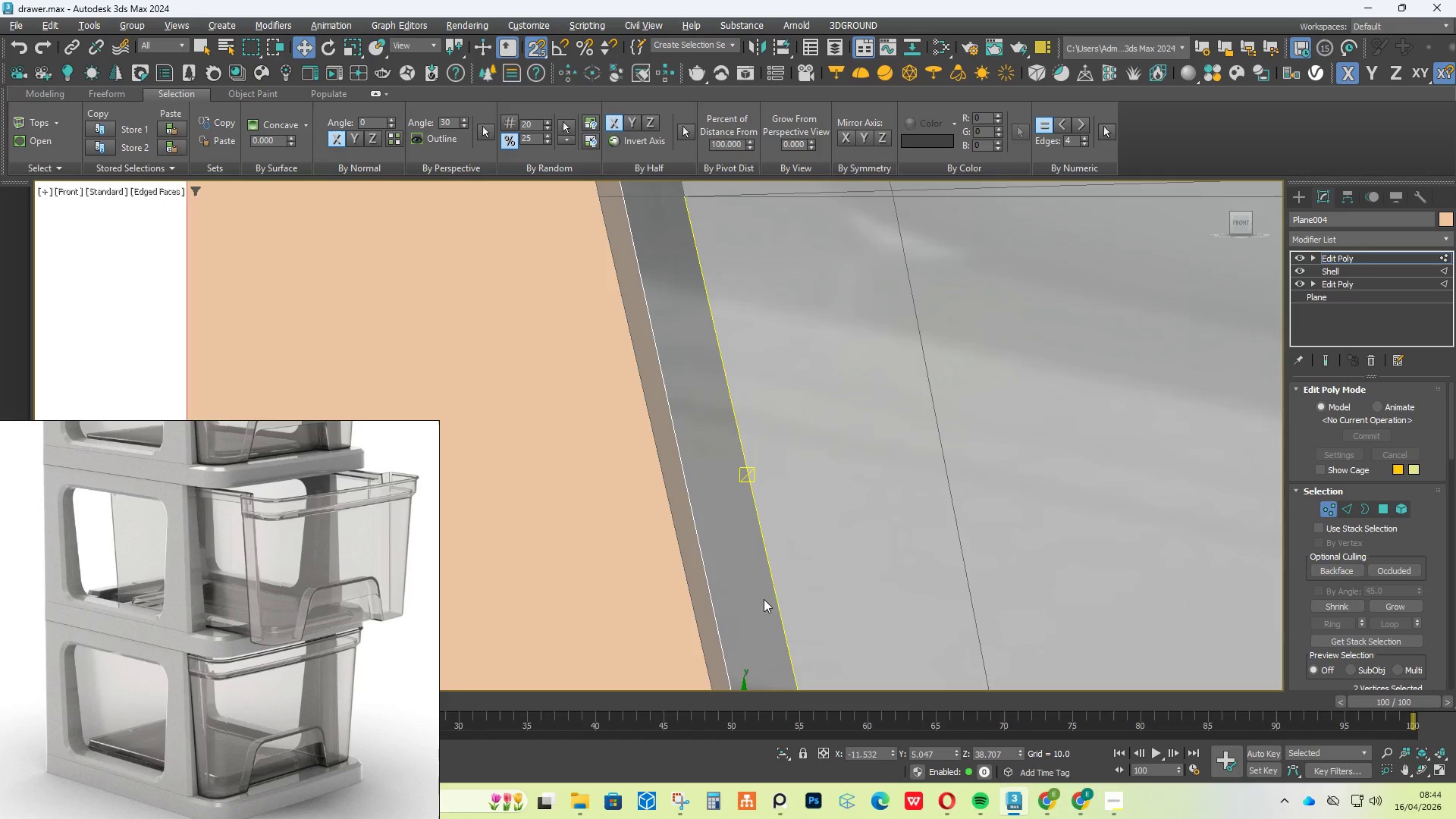 
scroll: coordinate [740, 545], scroll_direction: down, amount: 1.0
 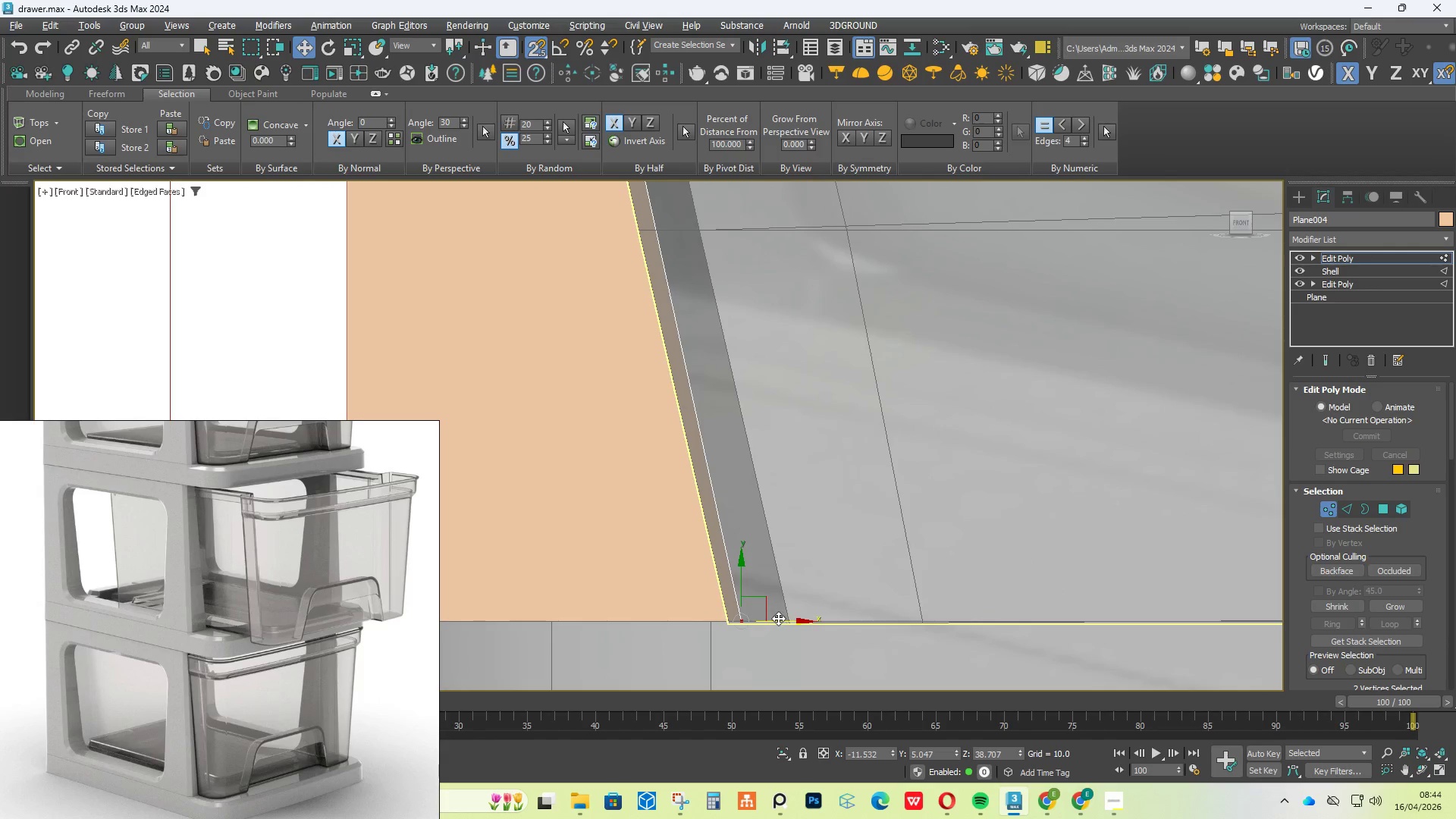 
left_click_drag(start_coordinate=[776, 618], to_coordinate=[800, 581])
 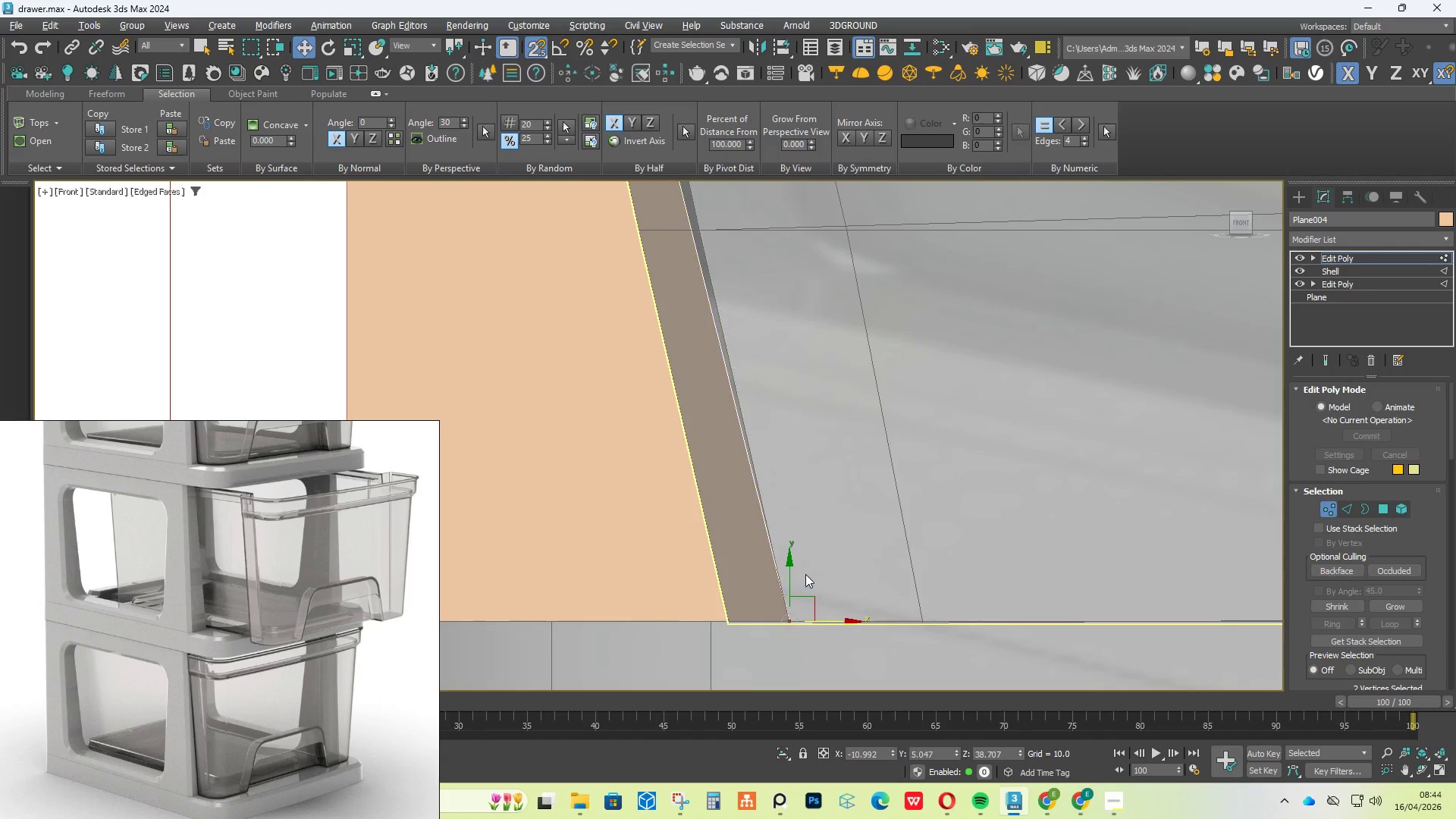 
hold_key(key=AltLeft, duration=3.27)
 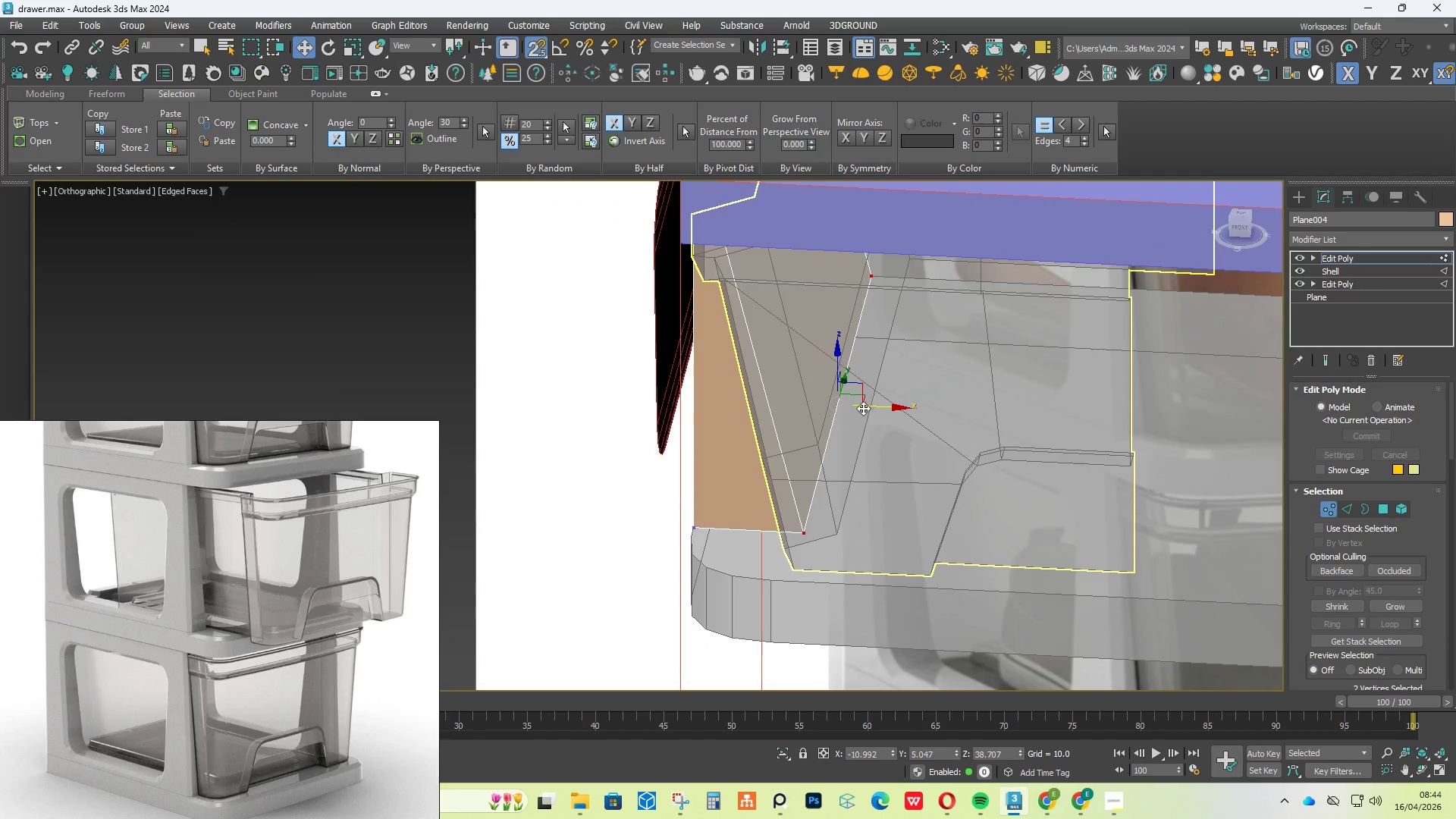 
scroll: coordinate [838, 518], scroll_direction: down, amount: 4.0
 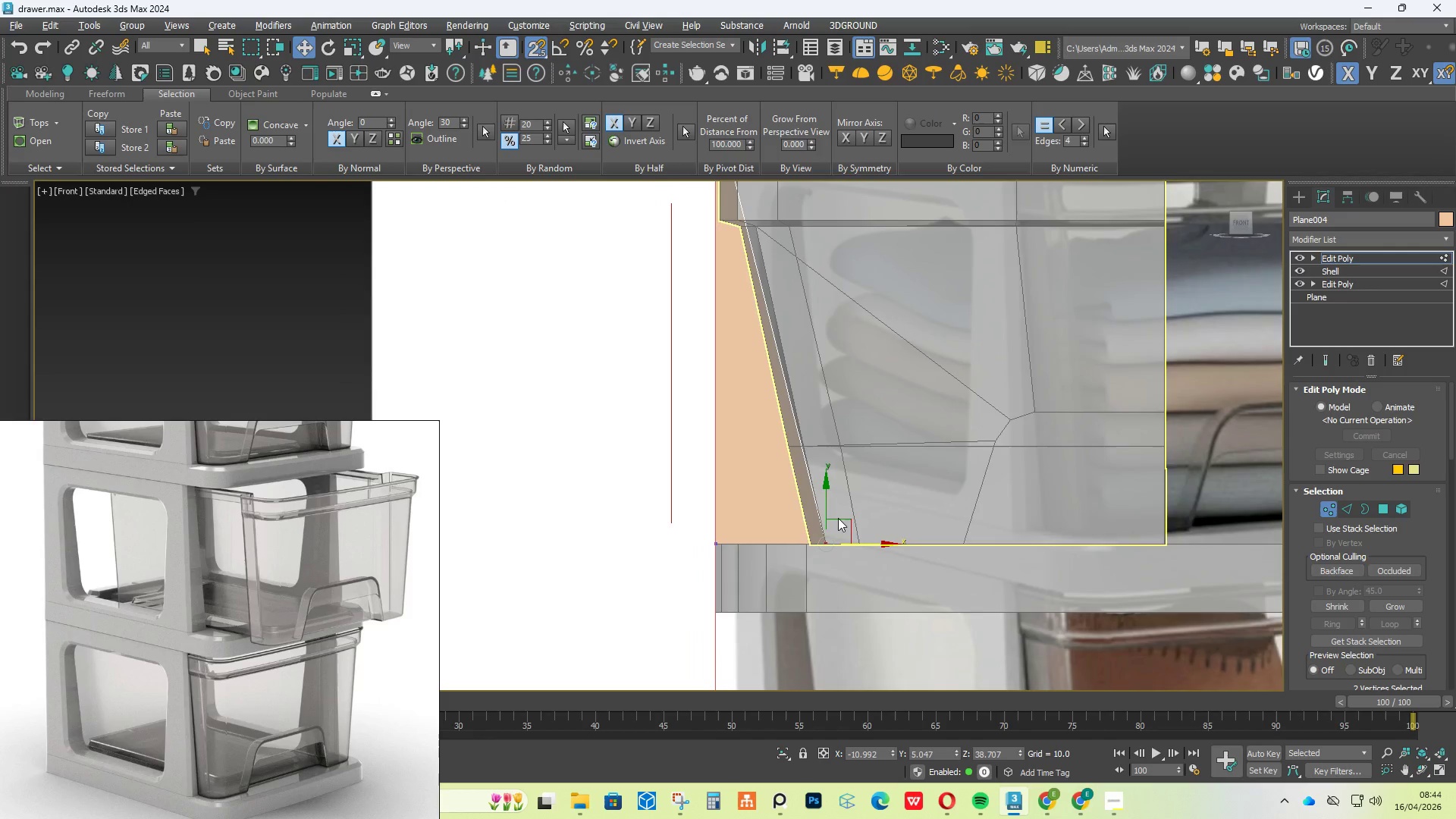 
left_click_drag(start_coordinate=[868, 405], to_coordinate=[866, 499])
 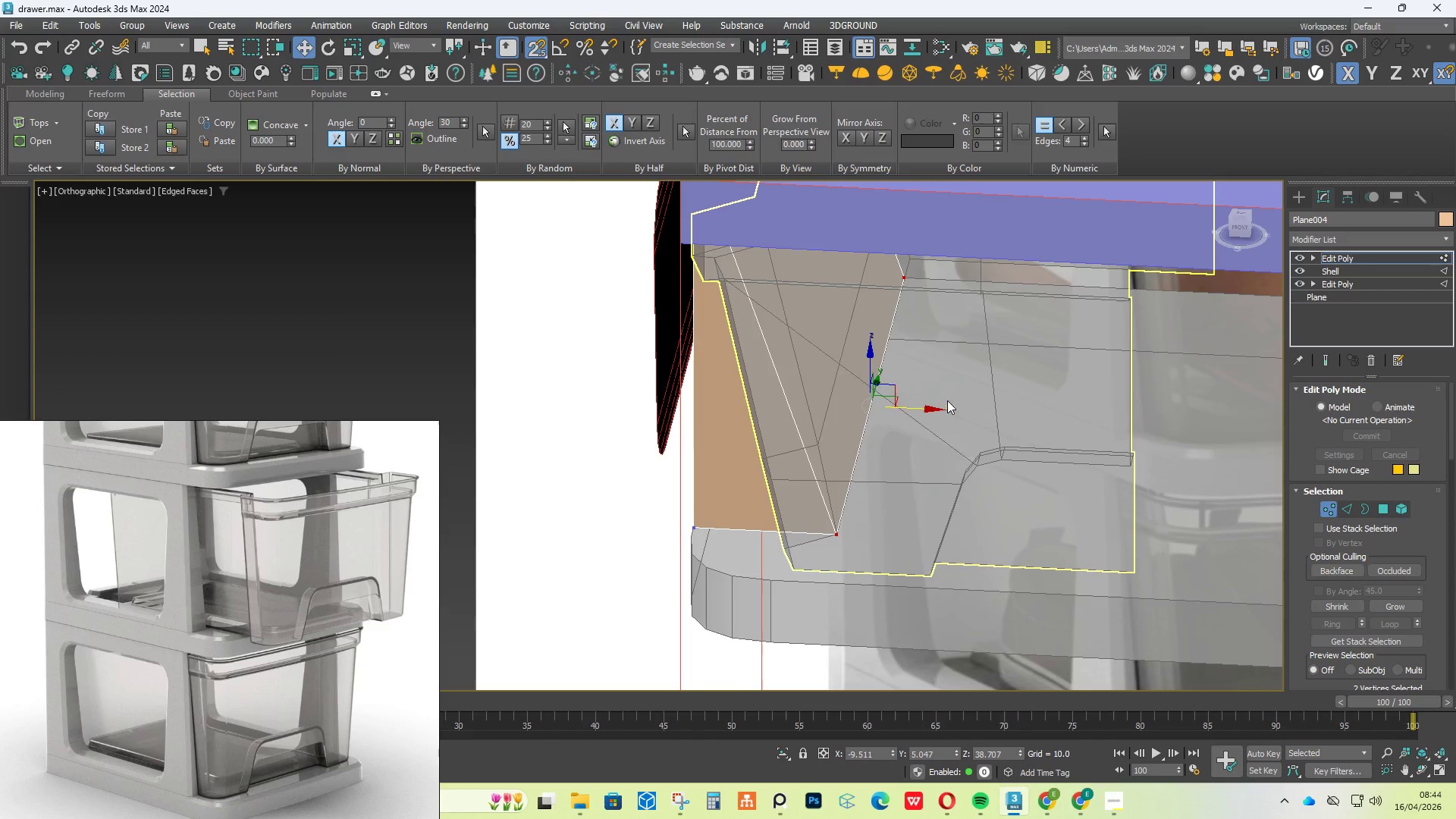 
hold_key(key=AltLeft, duration=3.94)
 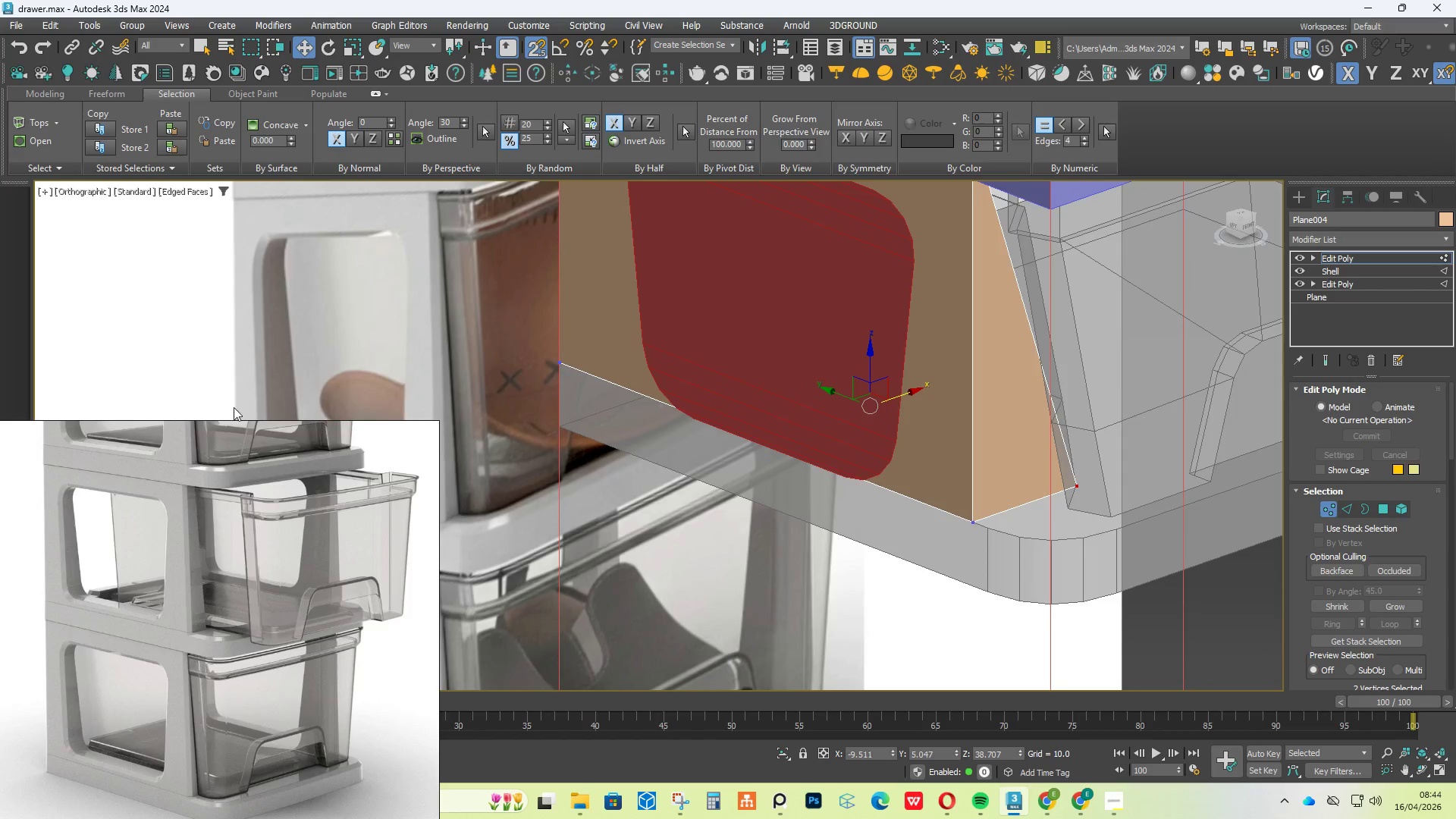 
scroll: coordinate [172, 587], scroll_direction: up, amount: 8.0
 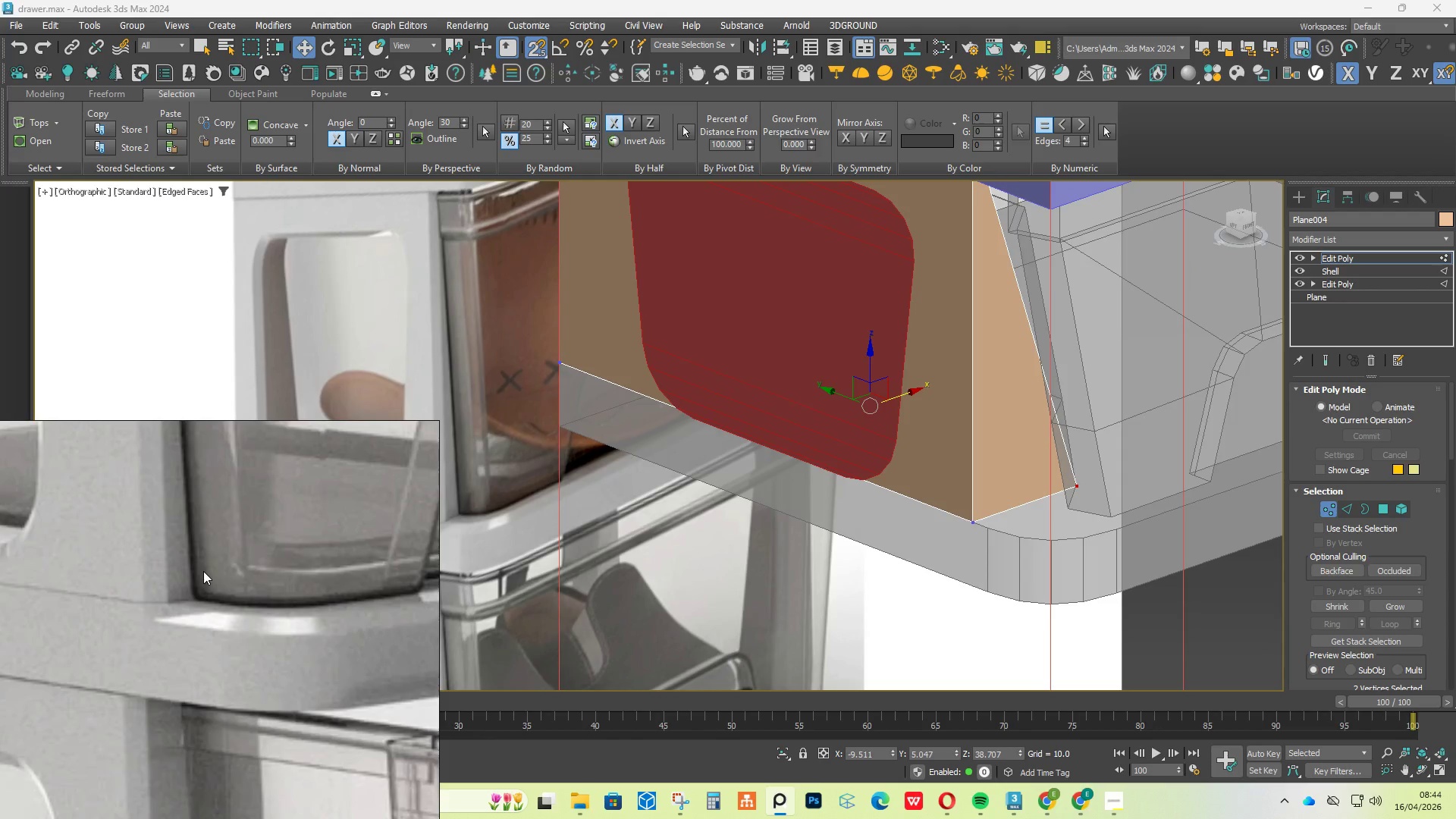 
scroll: coordinate [1031, 354], scroll_direction: down, amount: 4.0
 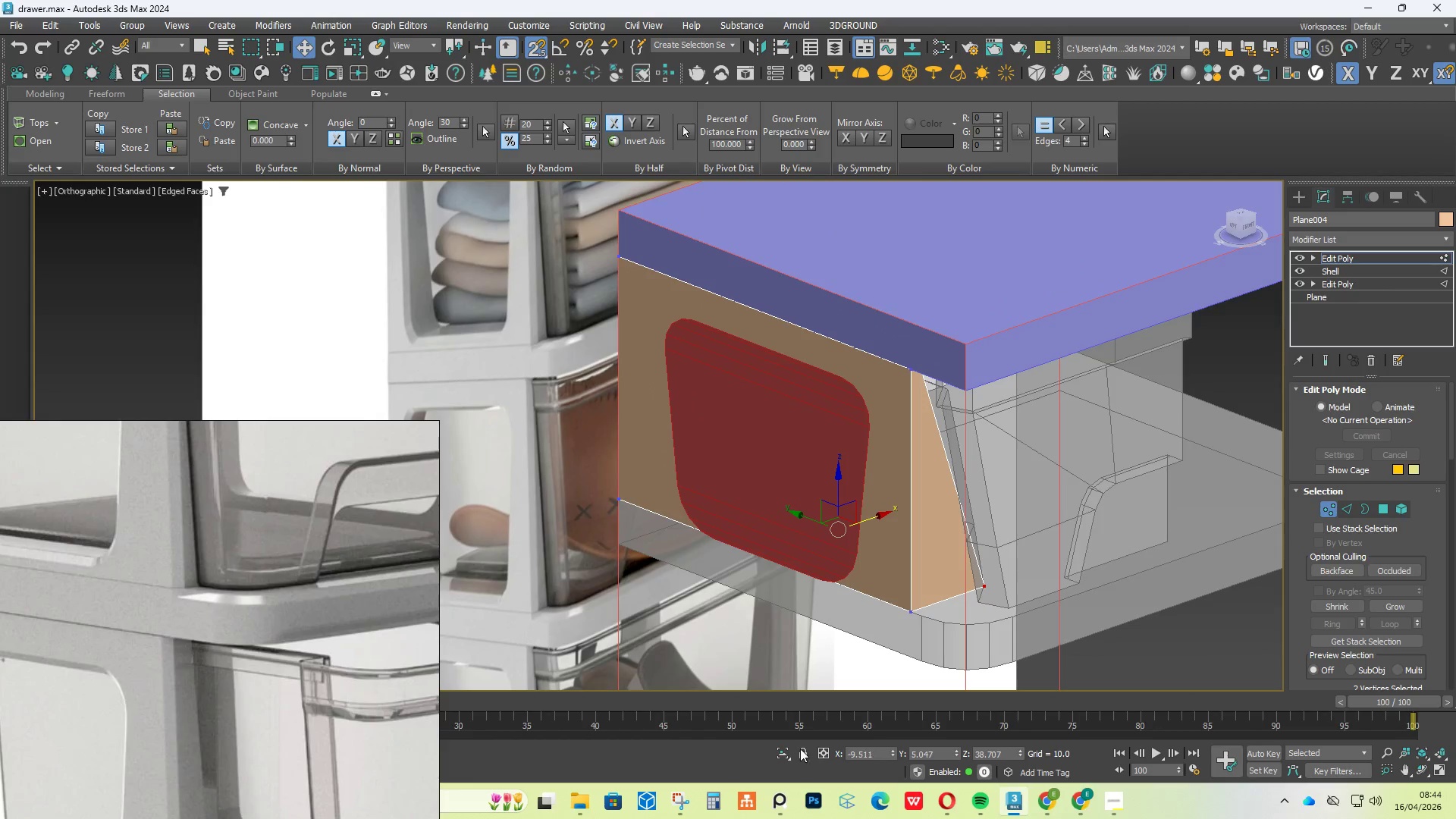 
left_click([783, 748])
 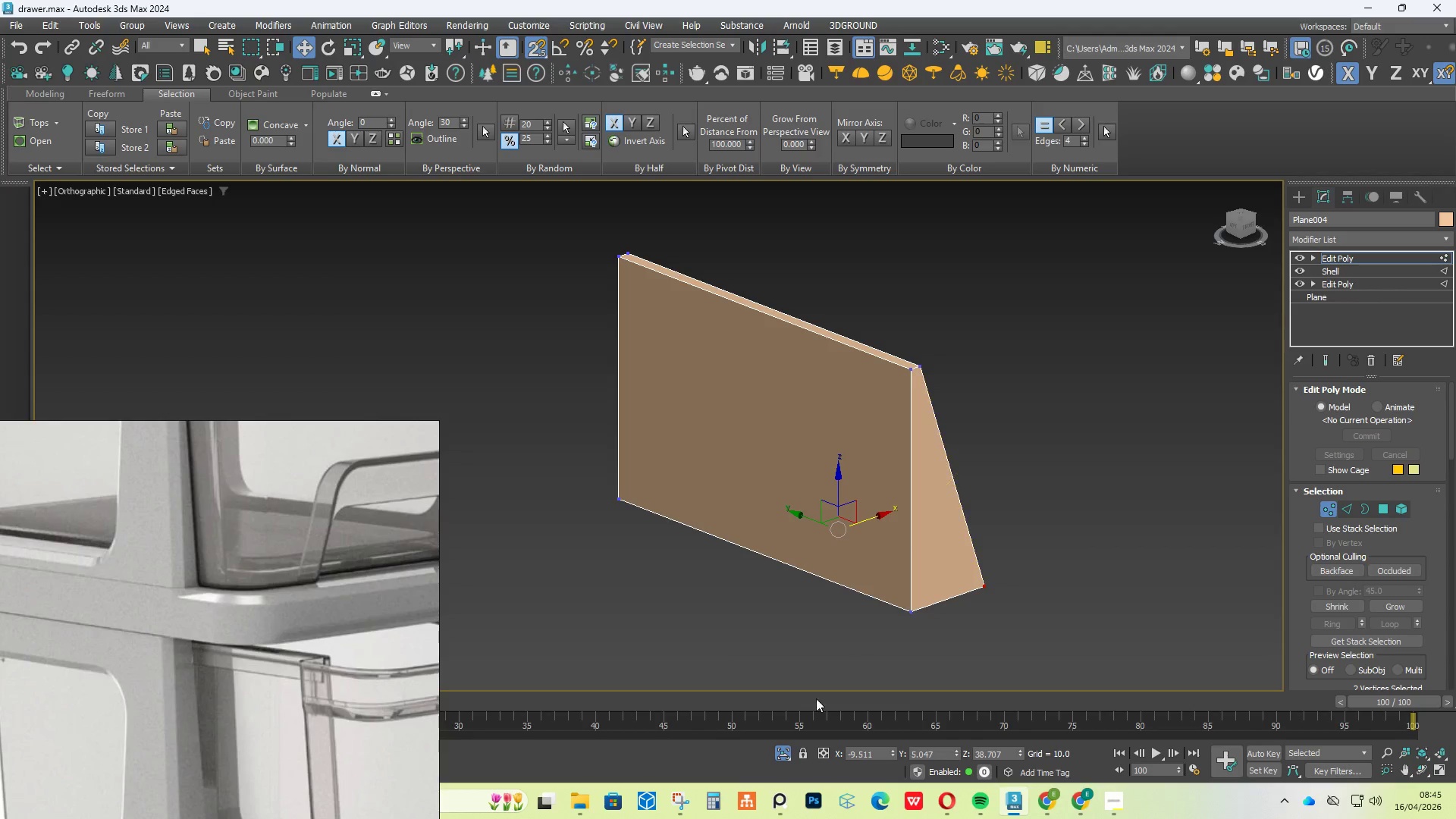 
left_click([779, 750])
 